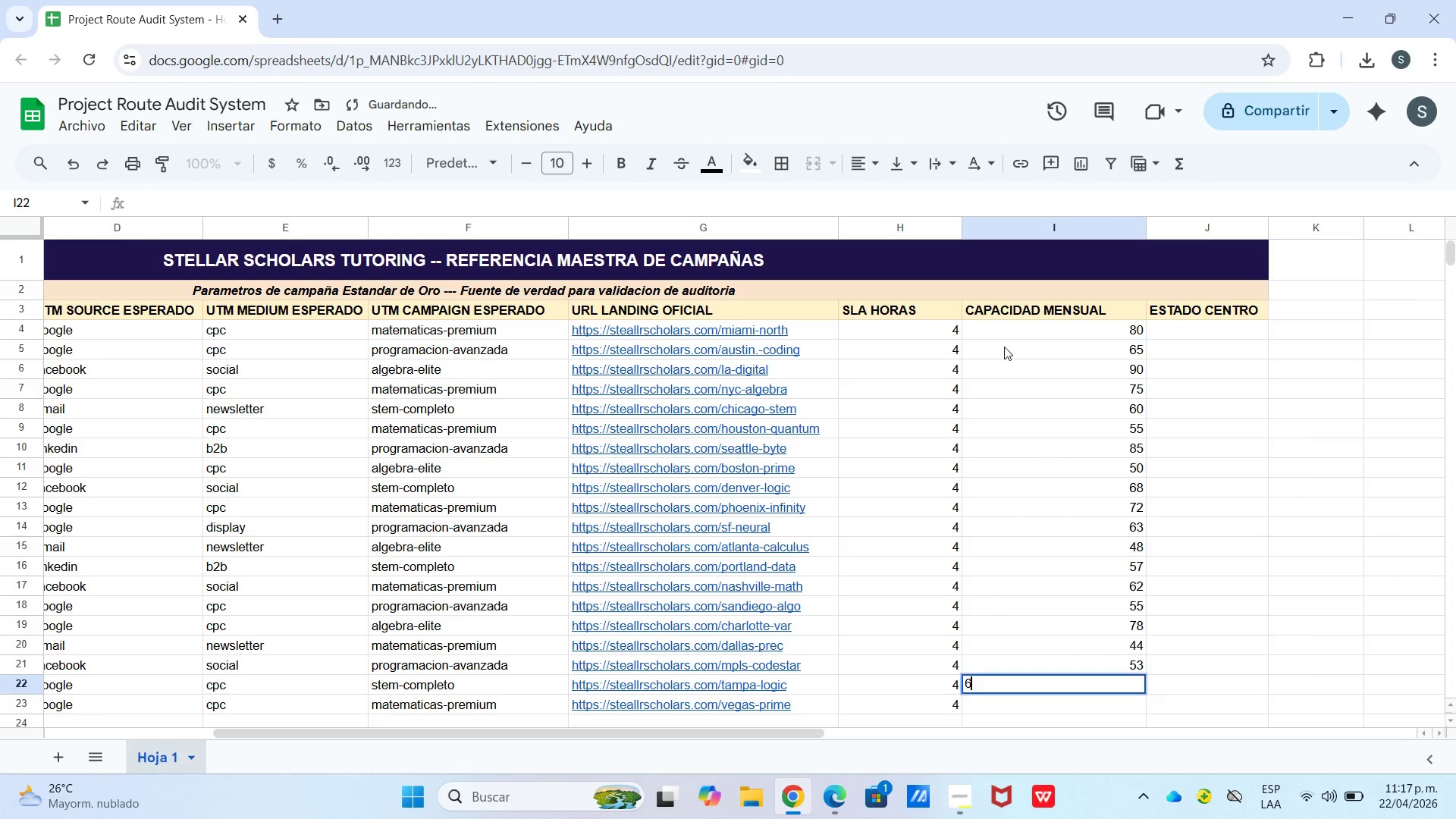 
key(Numpad6)
 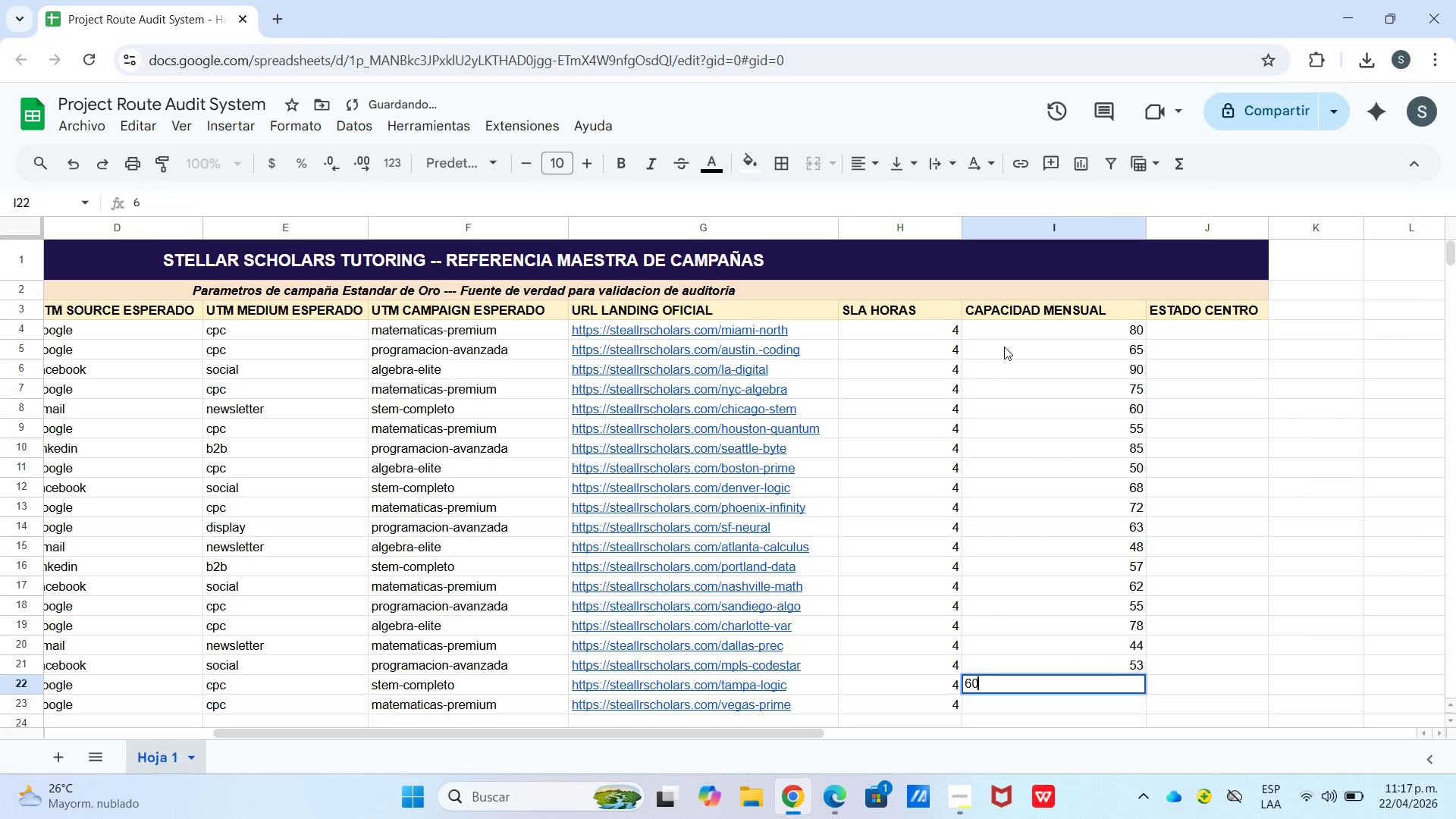 
key(Numpad0)
 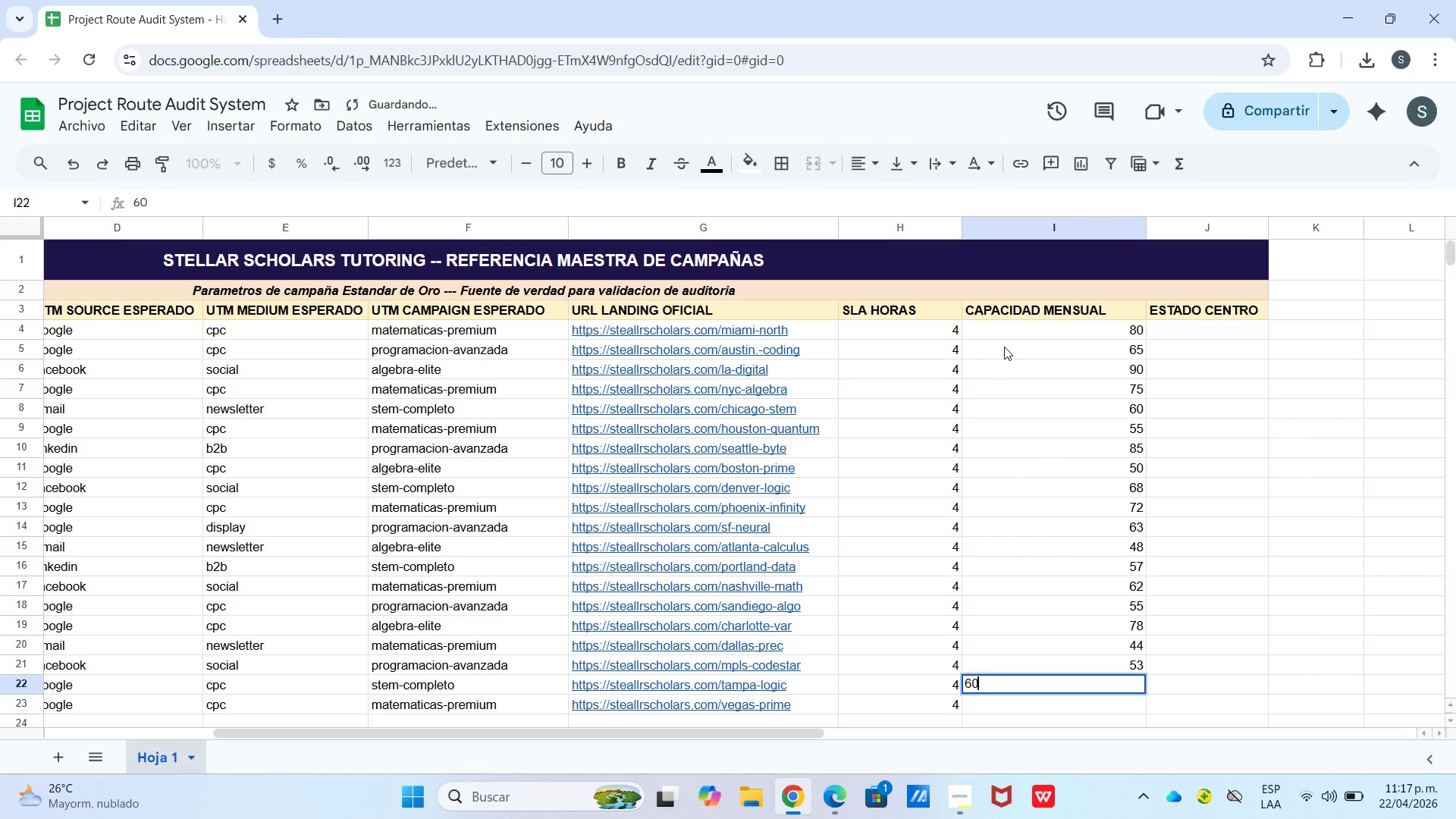 
key(Enter)
 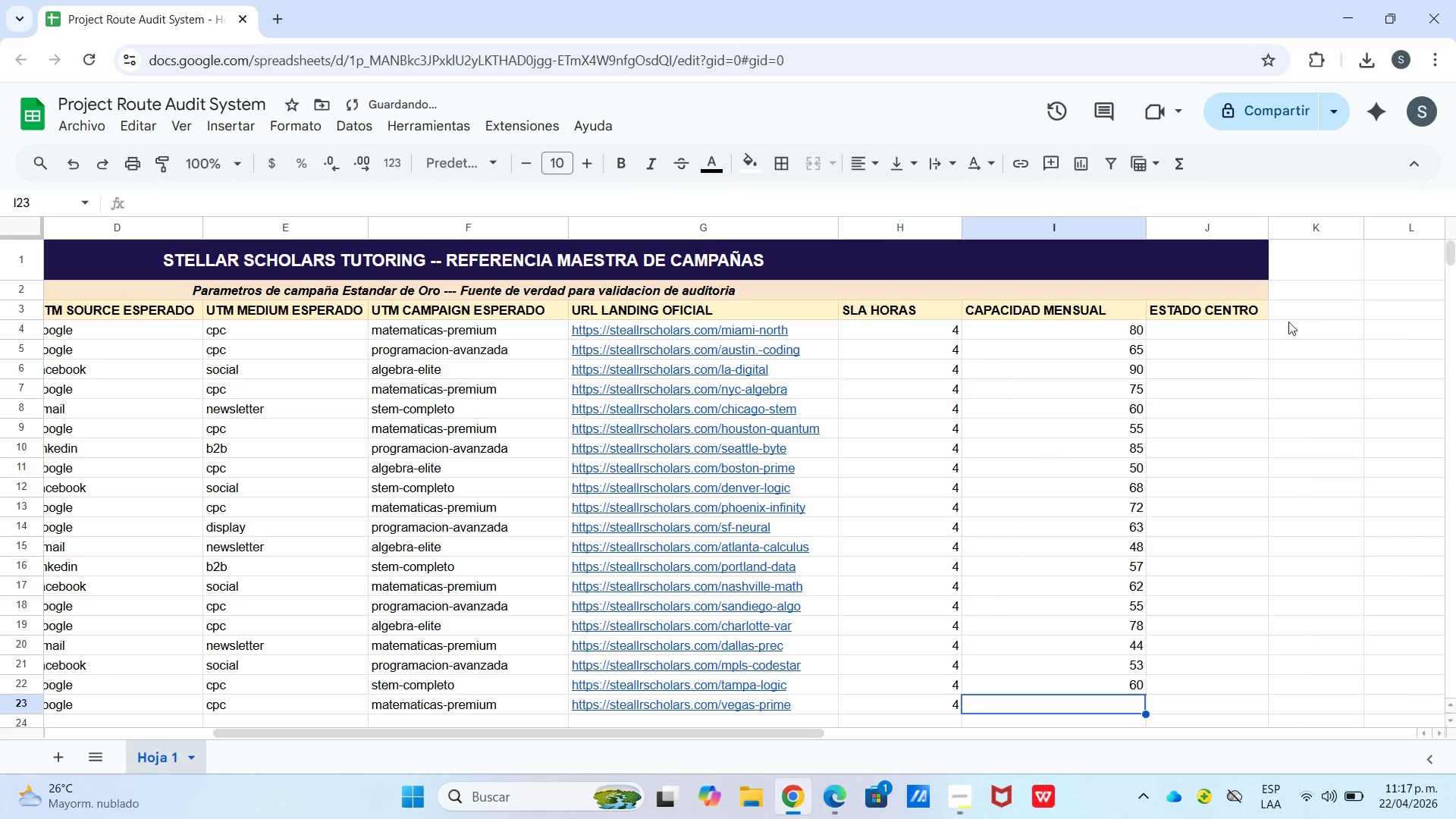 
left_click([1128, 459])
 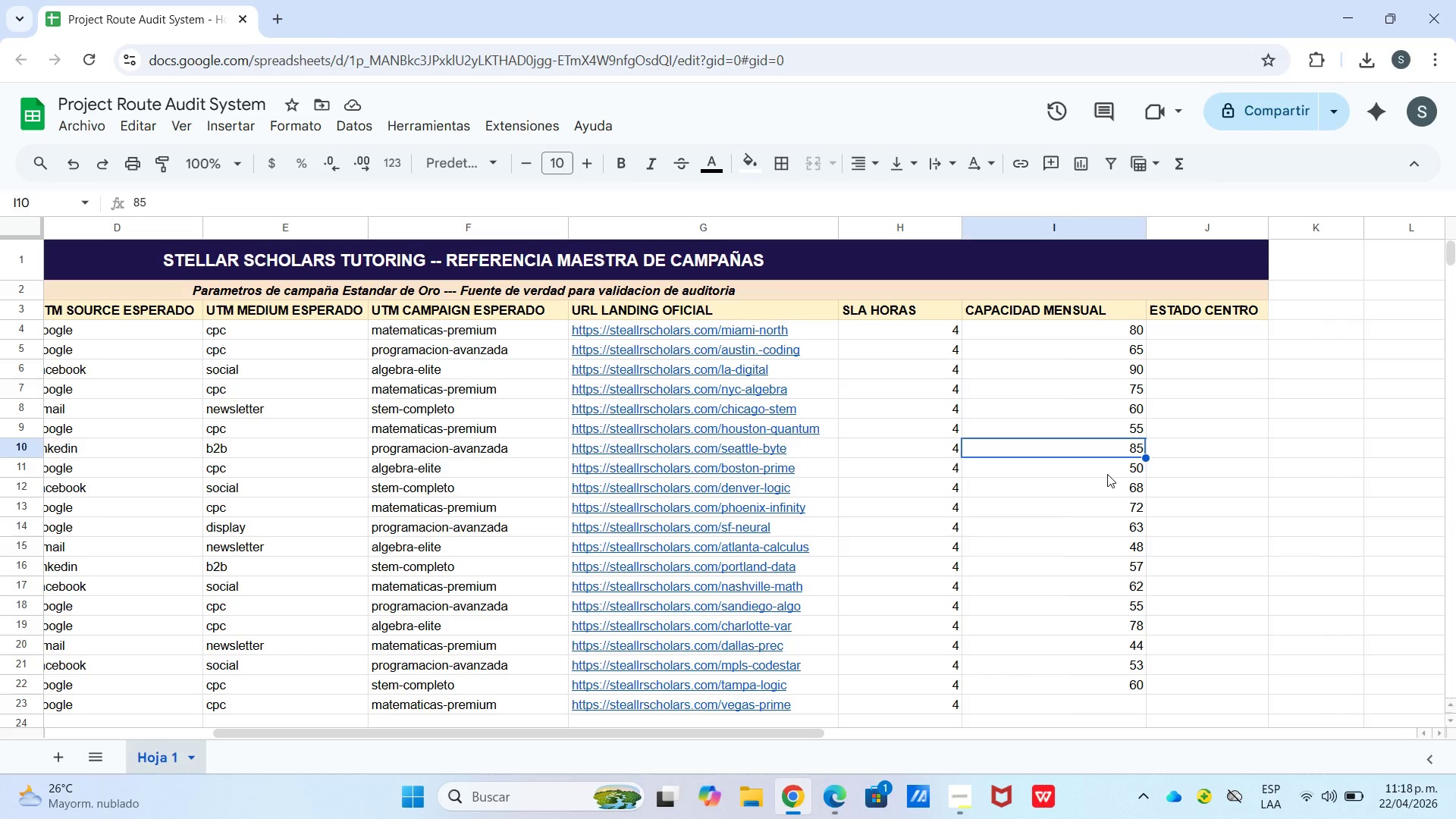 
wait(9.86)
 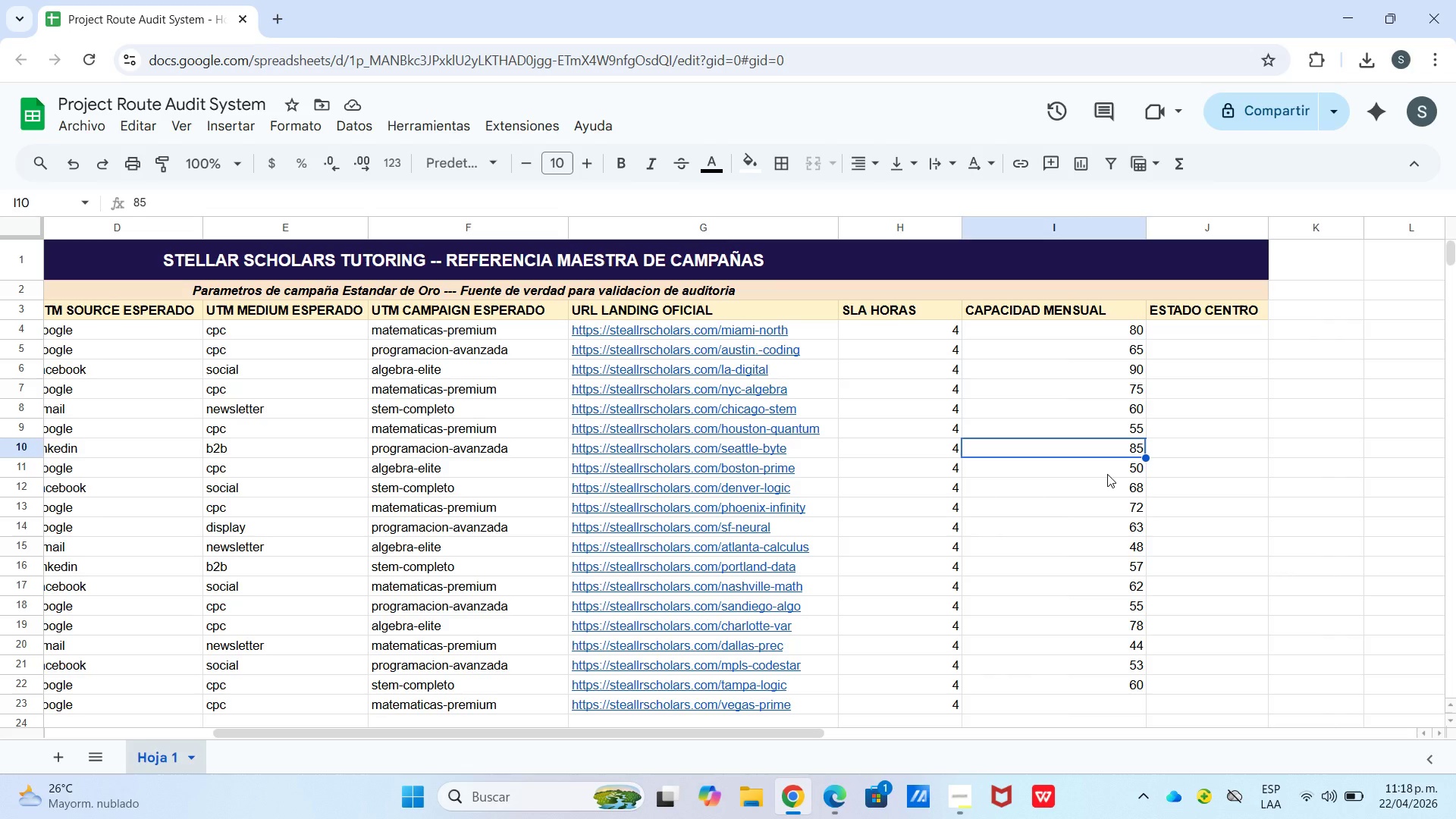 
scroll: coordinate [1141, 380], scroll_direction: up, amount: 2.0
 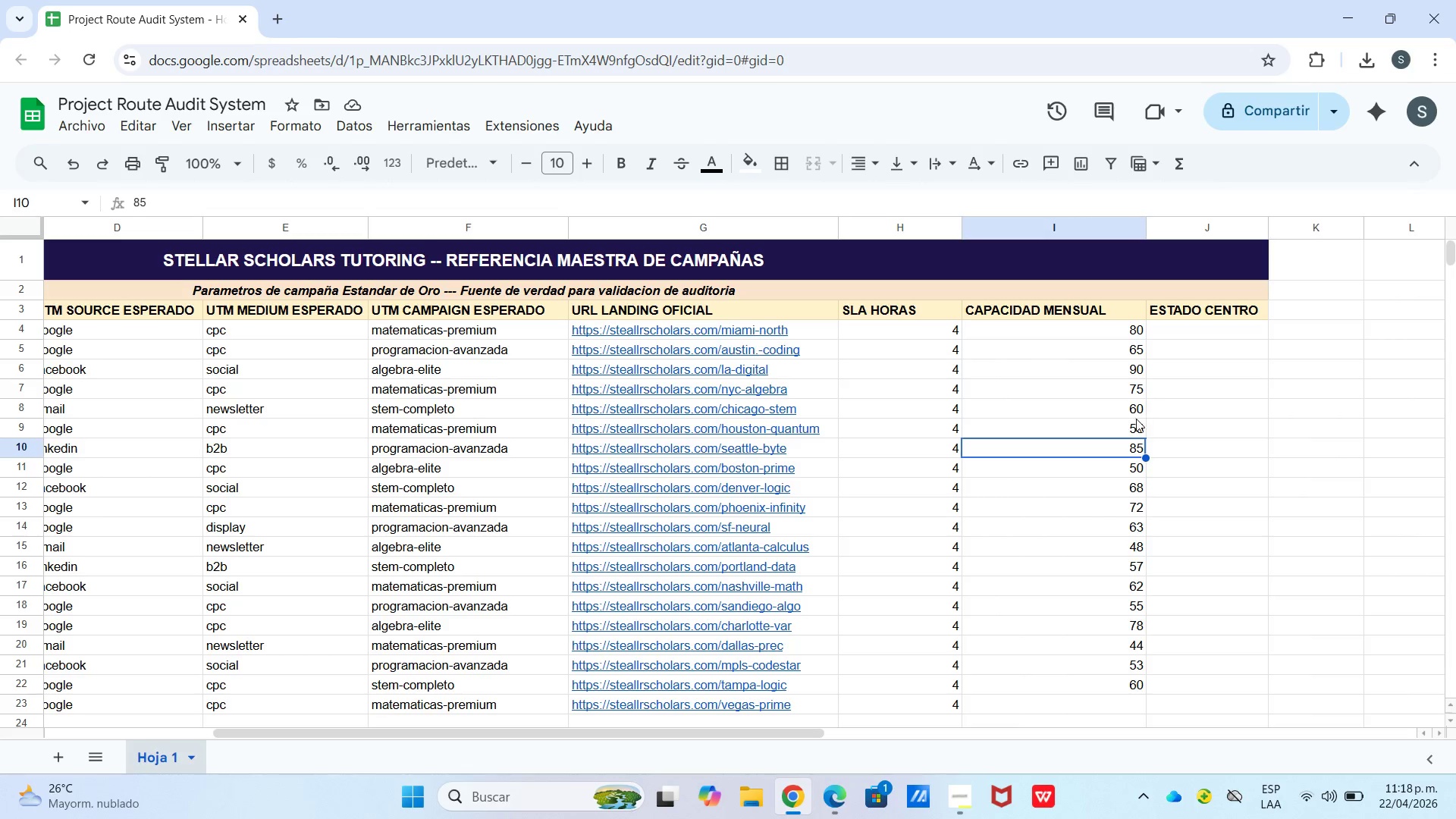 
left_click_drag(start_coordinate=[1122, 403], to_coordinate=[1136, 684])
 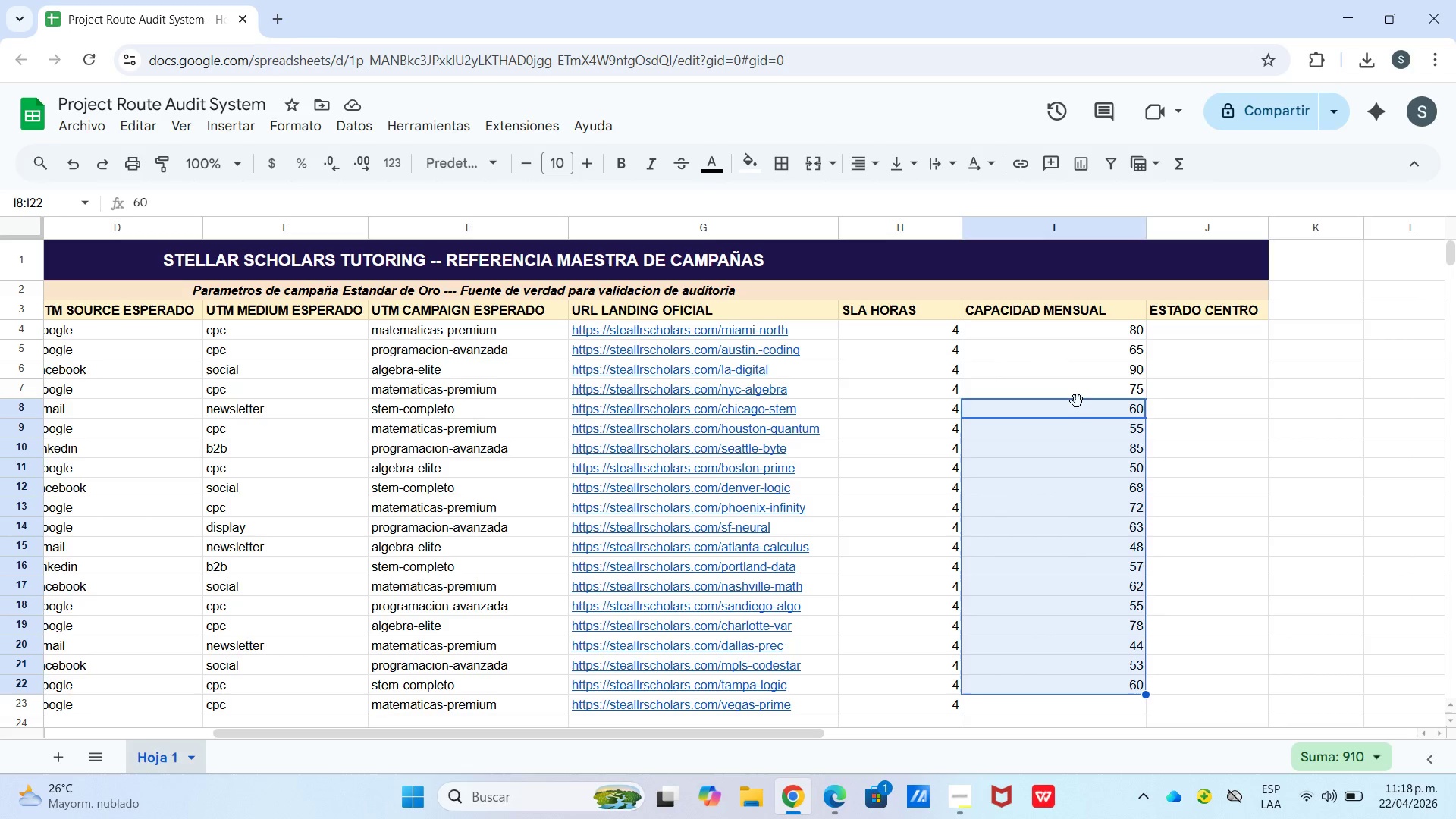 
left_click_drag(start_coordinate=[1077, 399], to_coordinate=[1076, 425])
 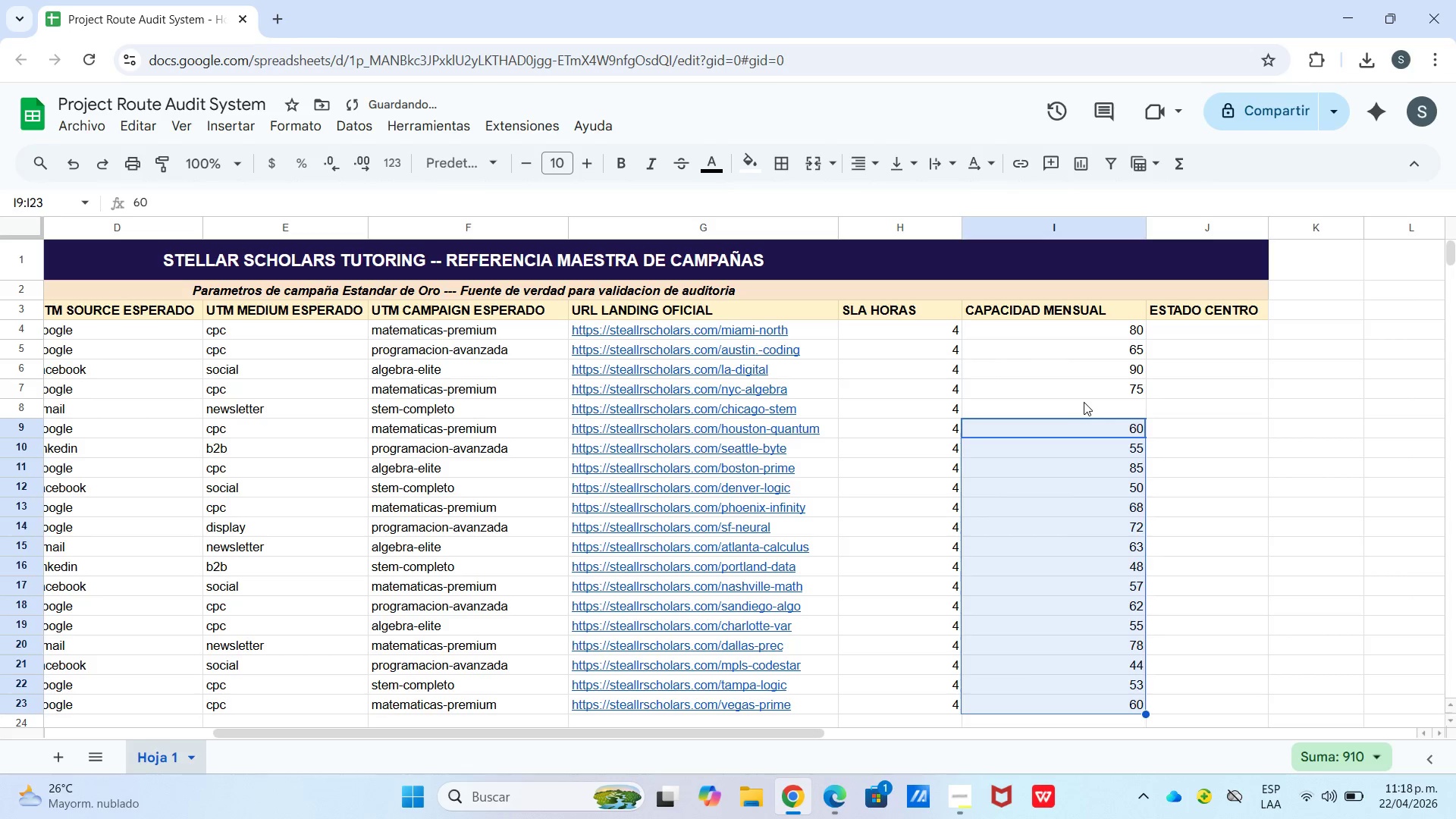 
left_click([1084, 402])
 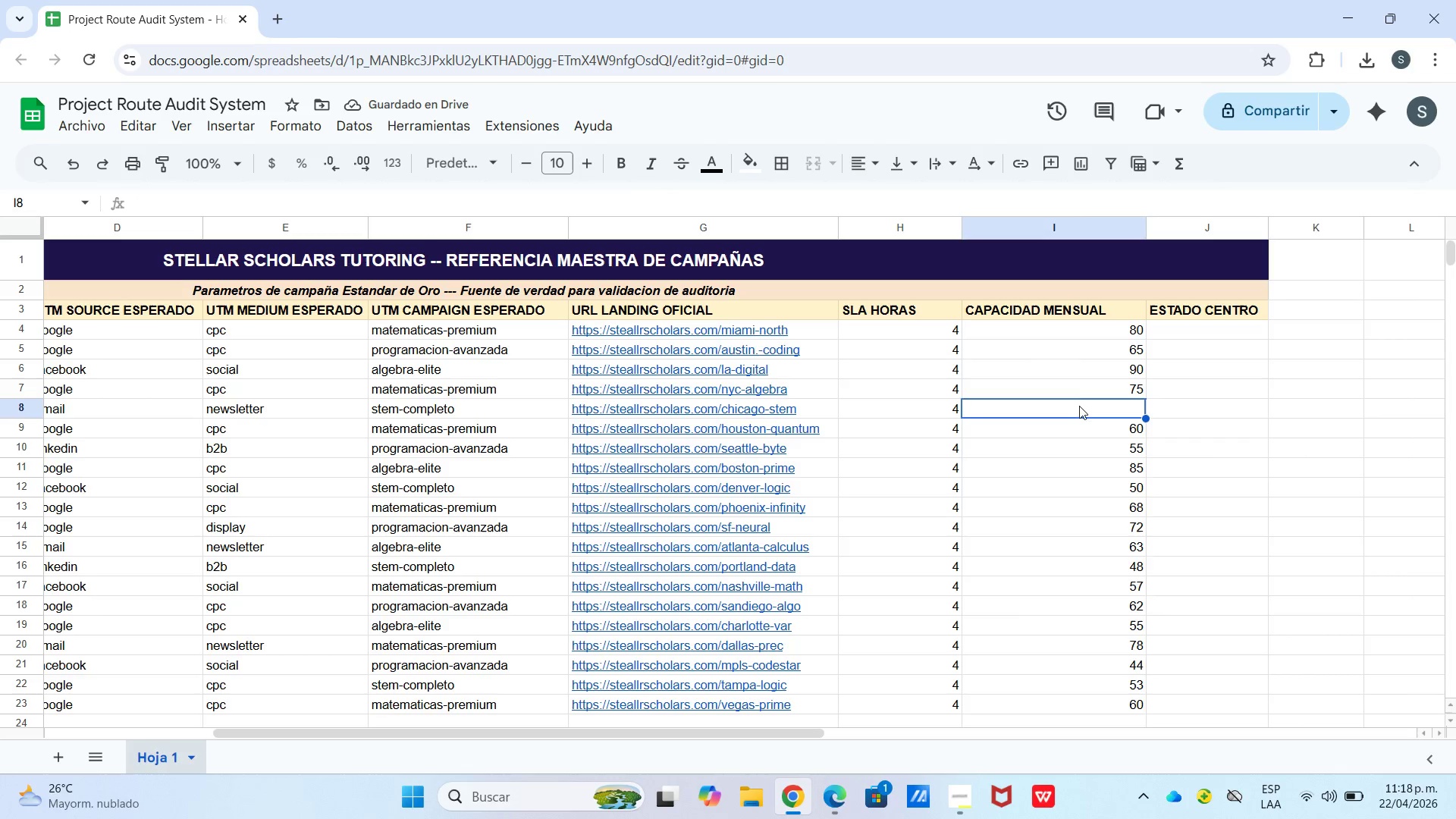 
left_click([1095, 428])
 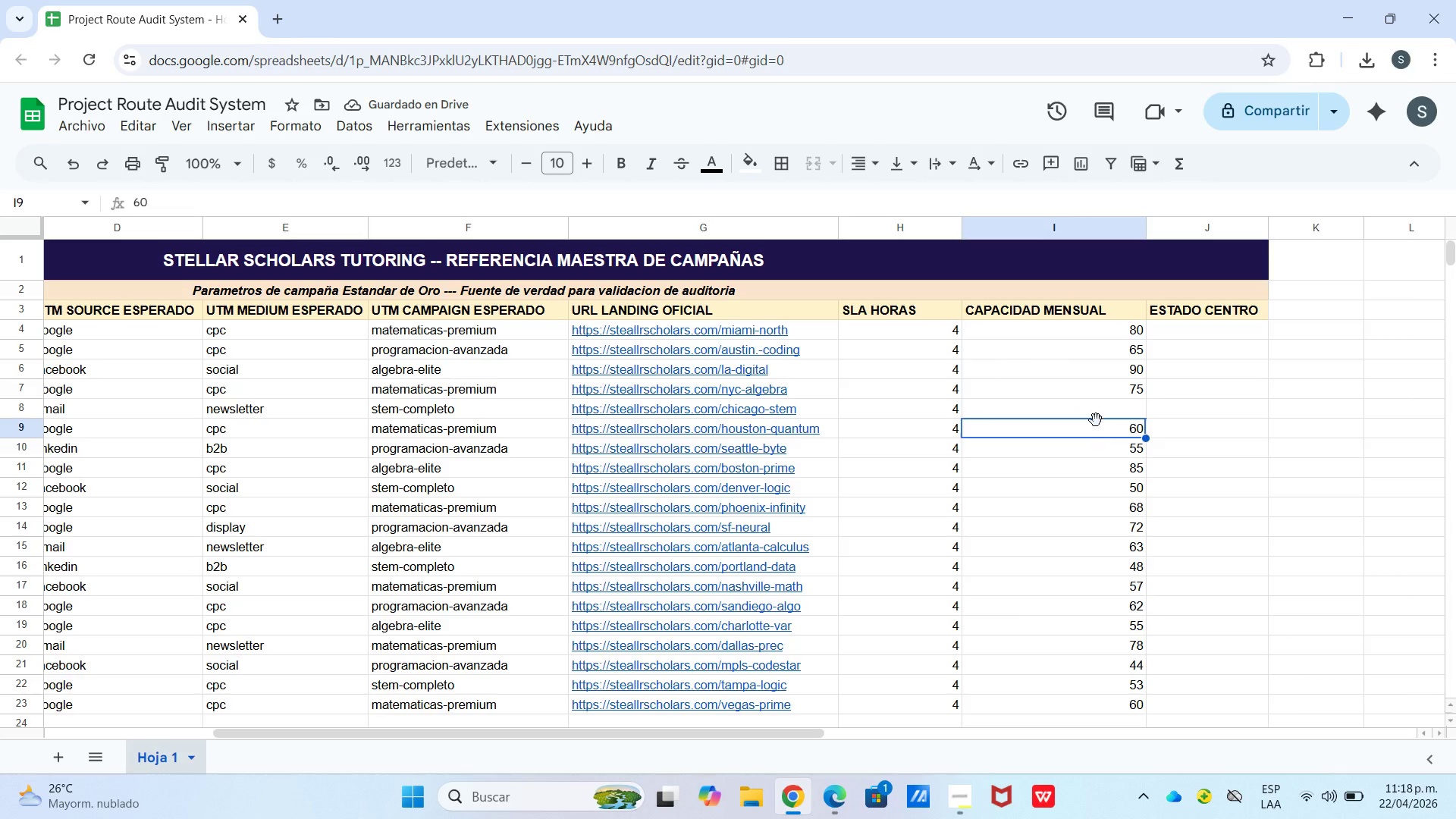 
left_click([1093, 408])
 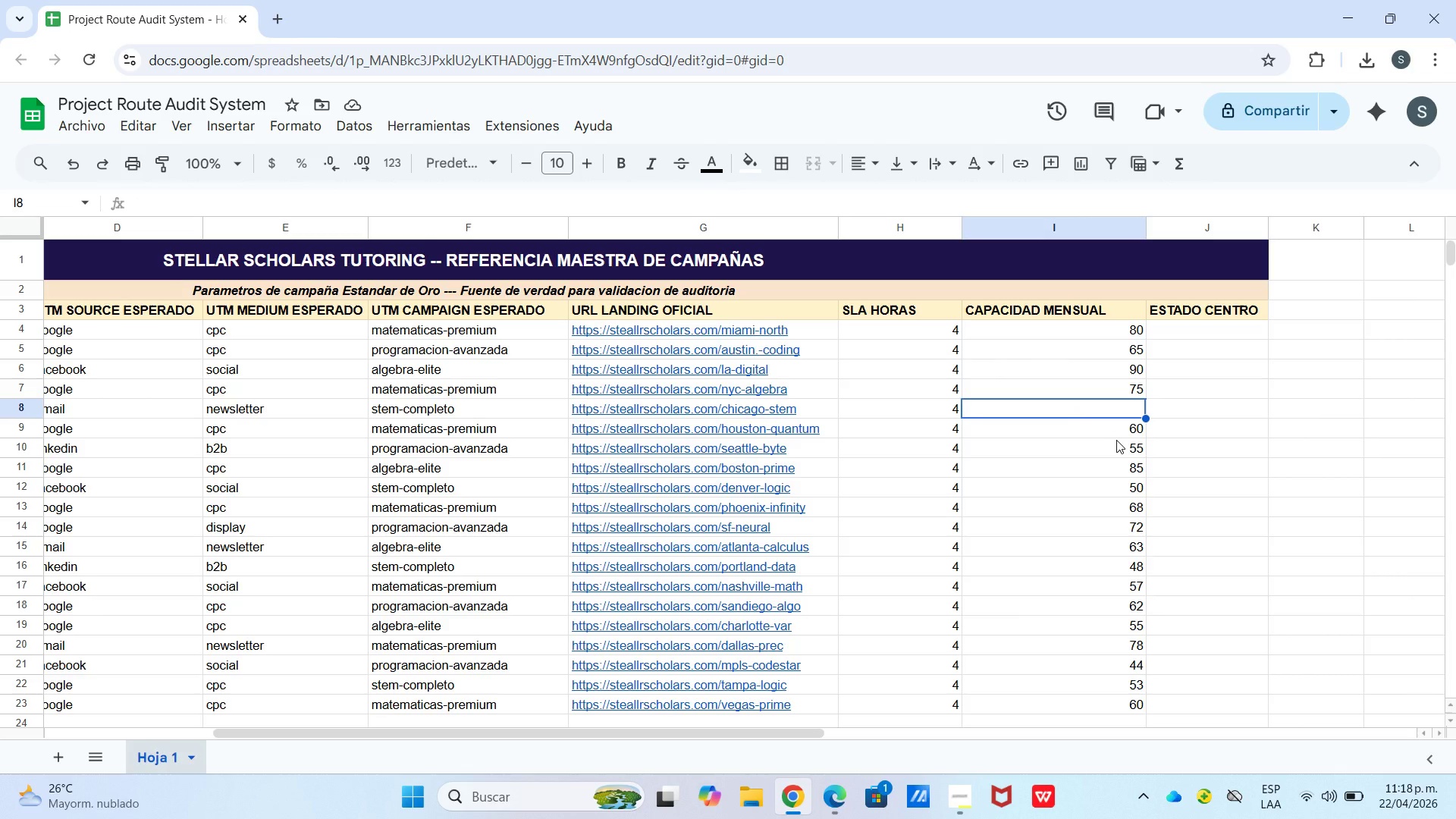 
key(Numpad7)
 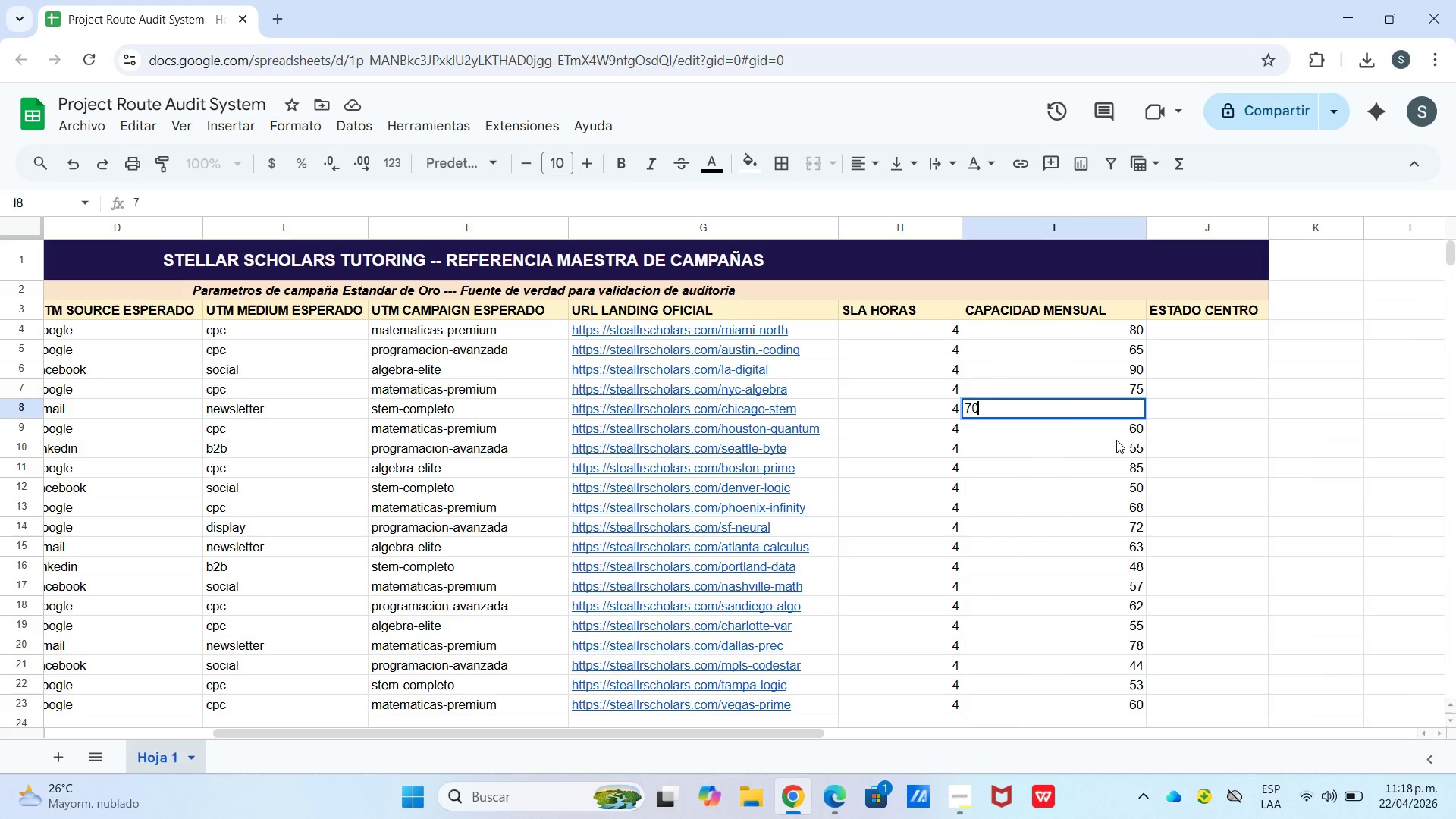 
key(Numpad0)
 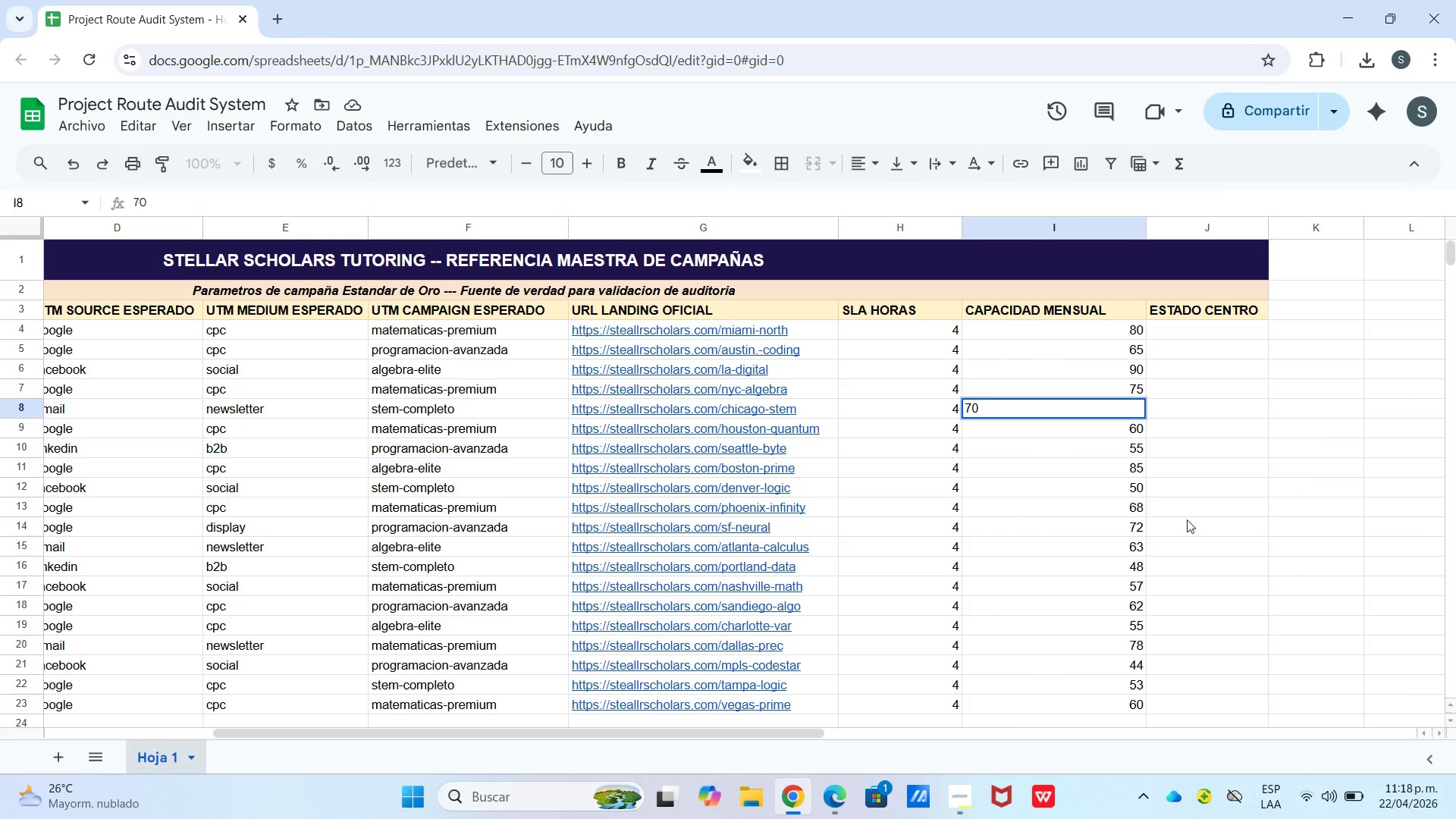 
left_click([1209, 555])
 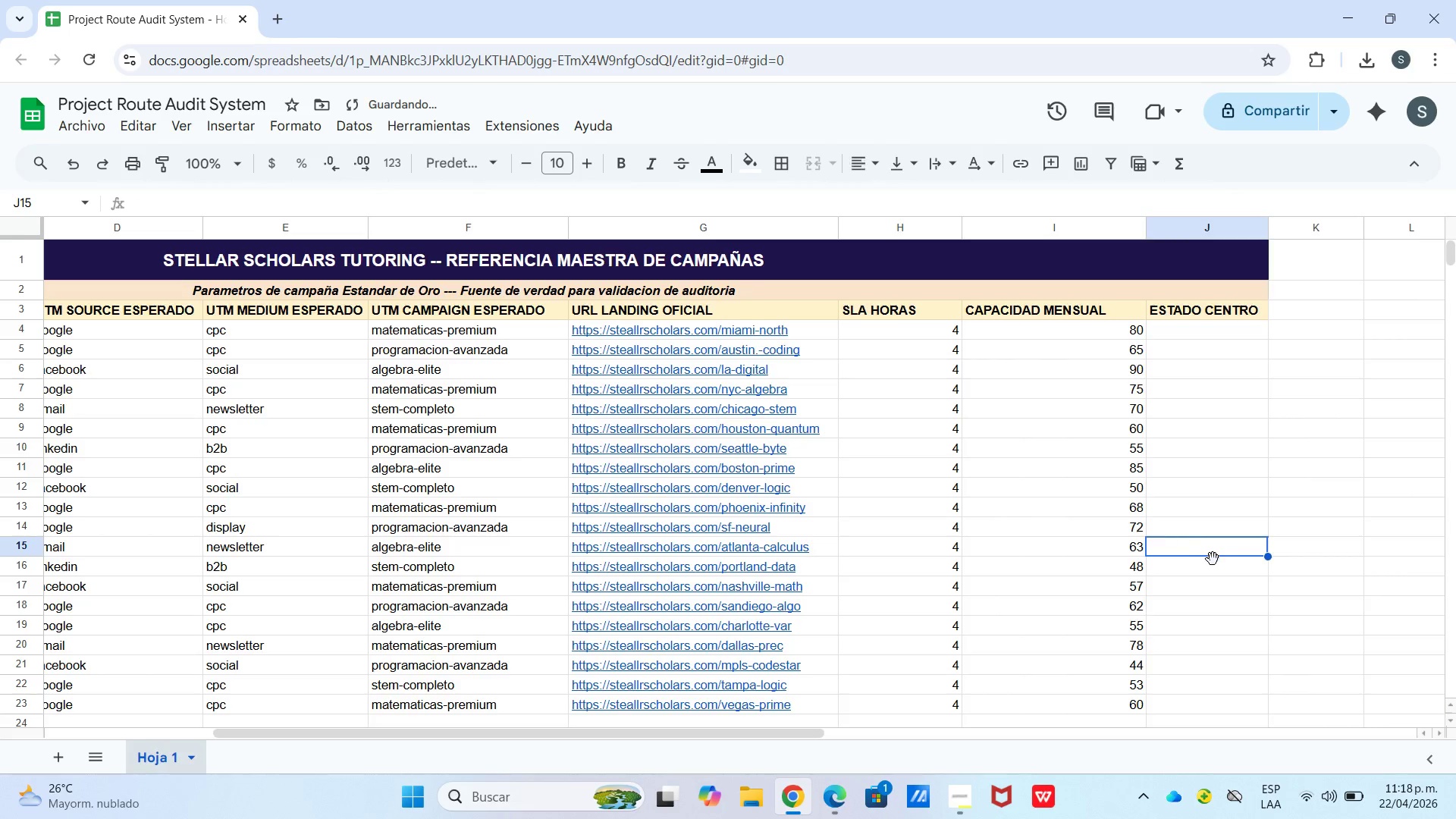 
scroll: coordinate [1213, 560], scroll_direction: down, amount: 3.0
 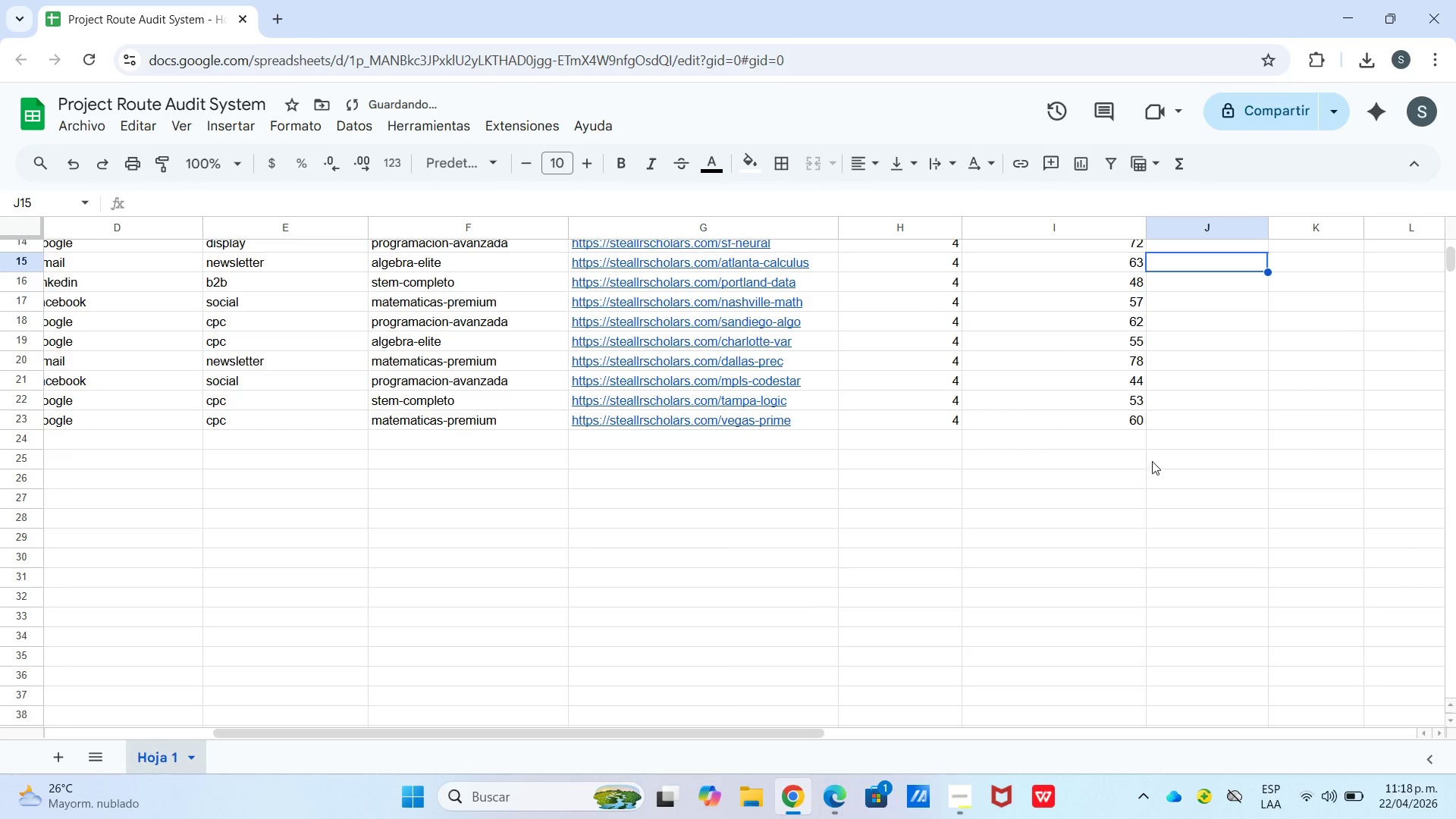 
left_click([1211, 452])
 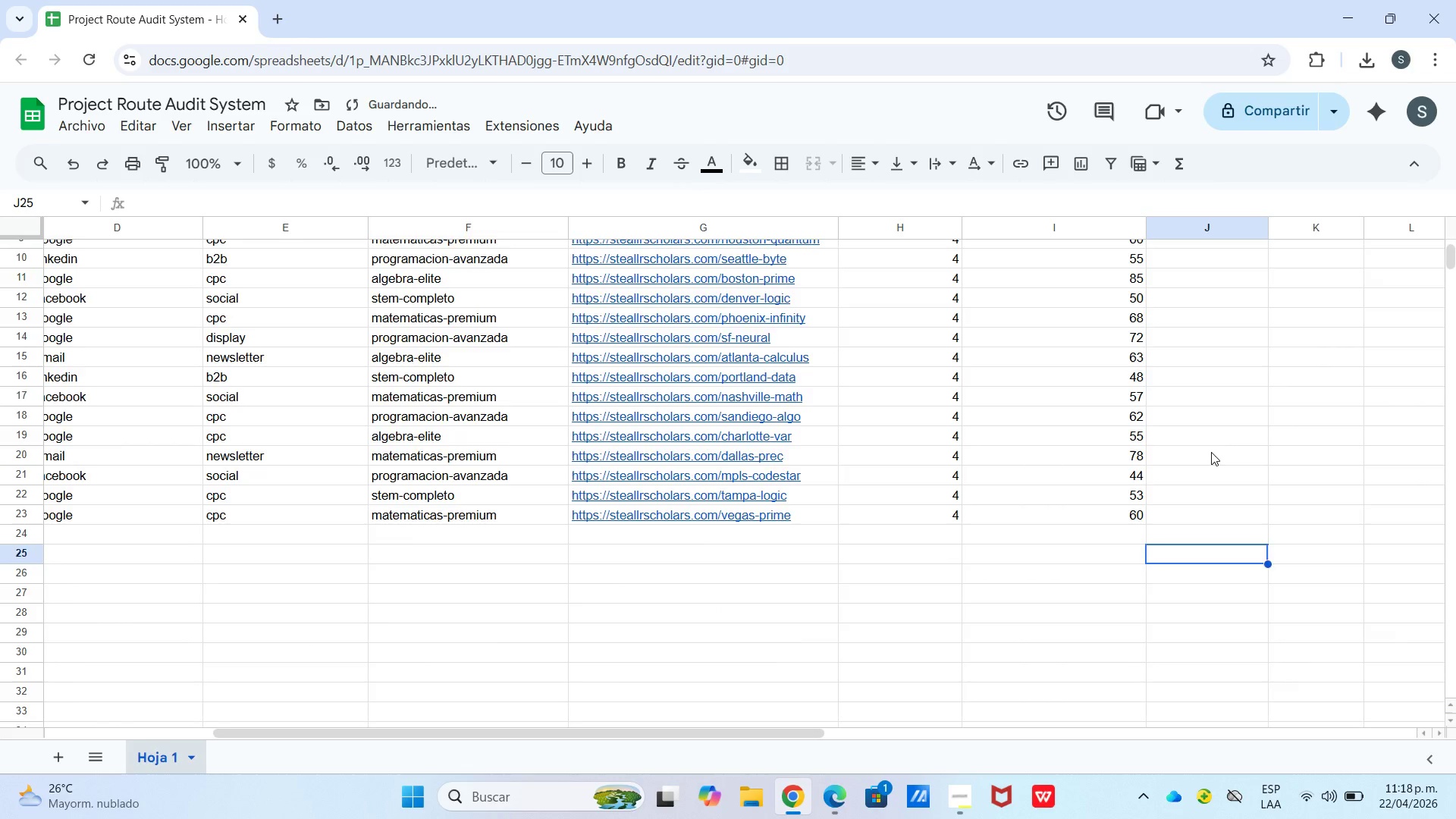 
scroll: coordinate [1211, 452], scroll_direction: up, amount: 3.0
 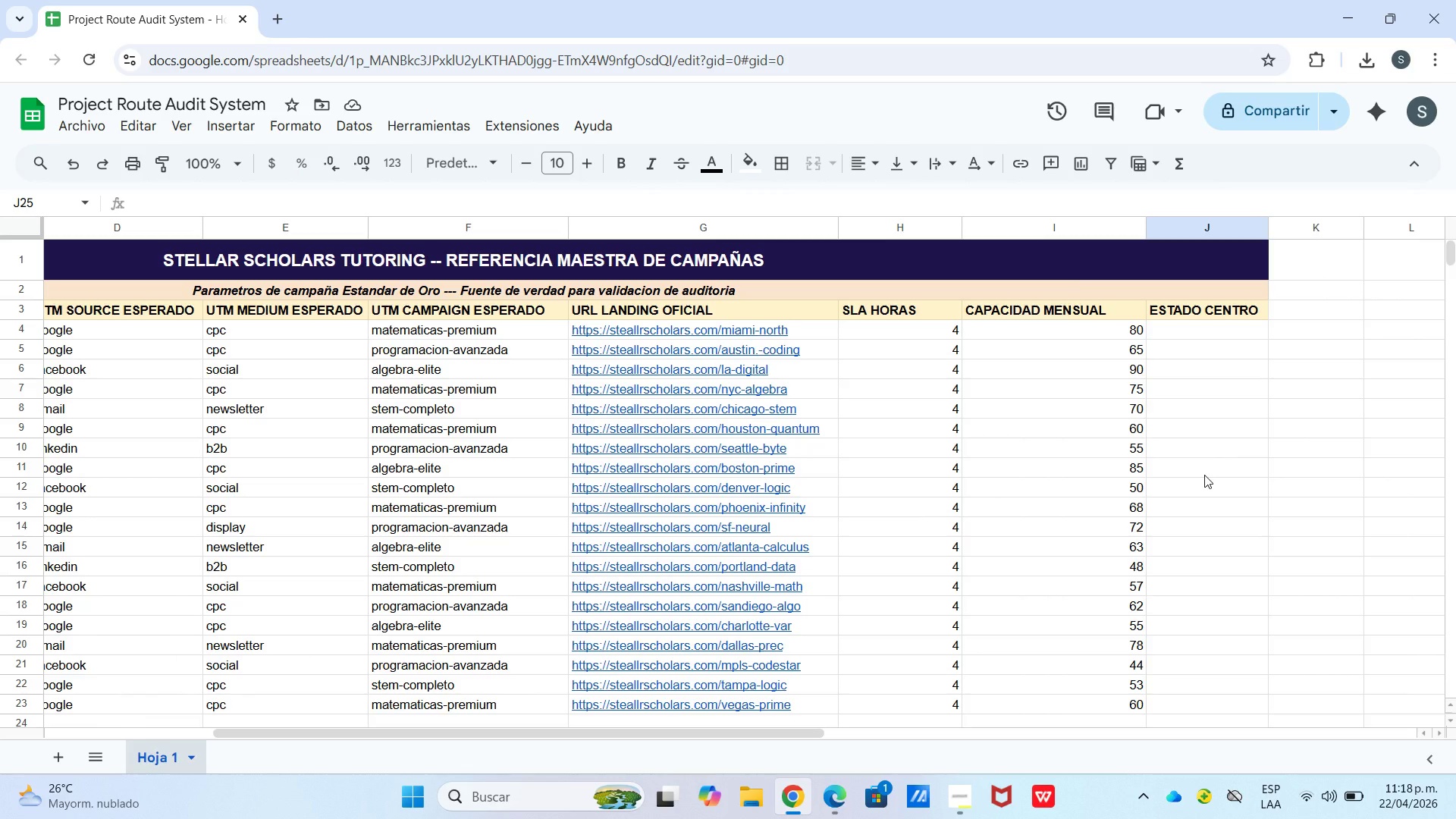 
wait(26.03)
 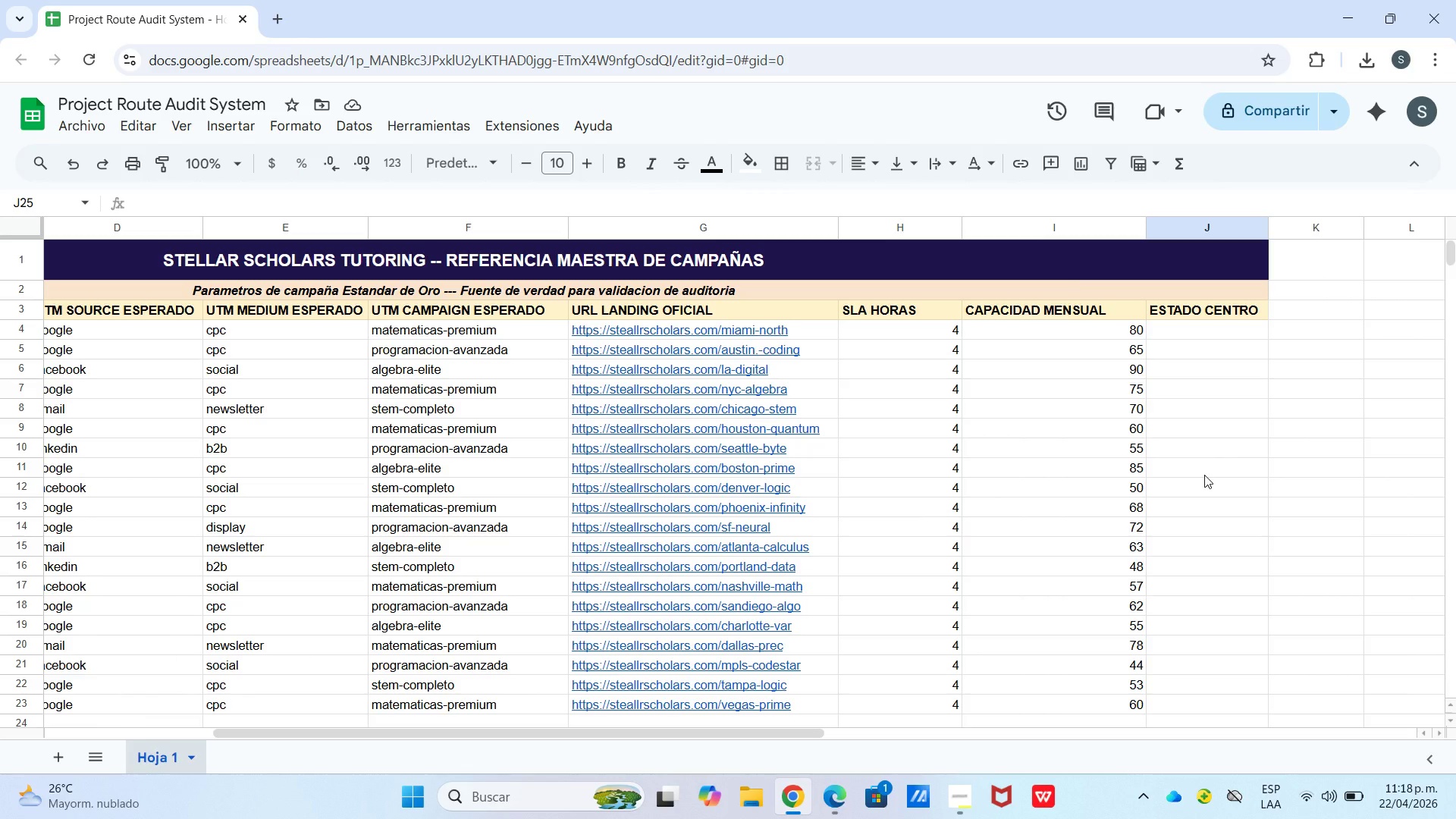 
left_click([1183, 331])
 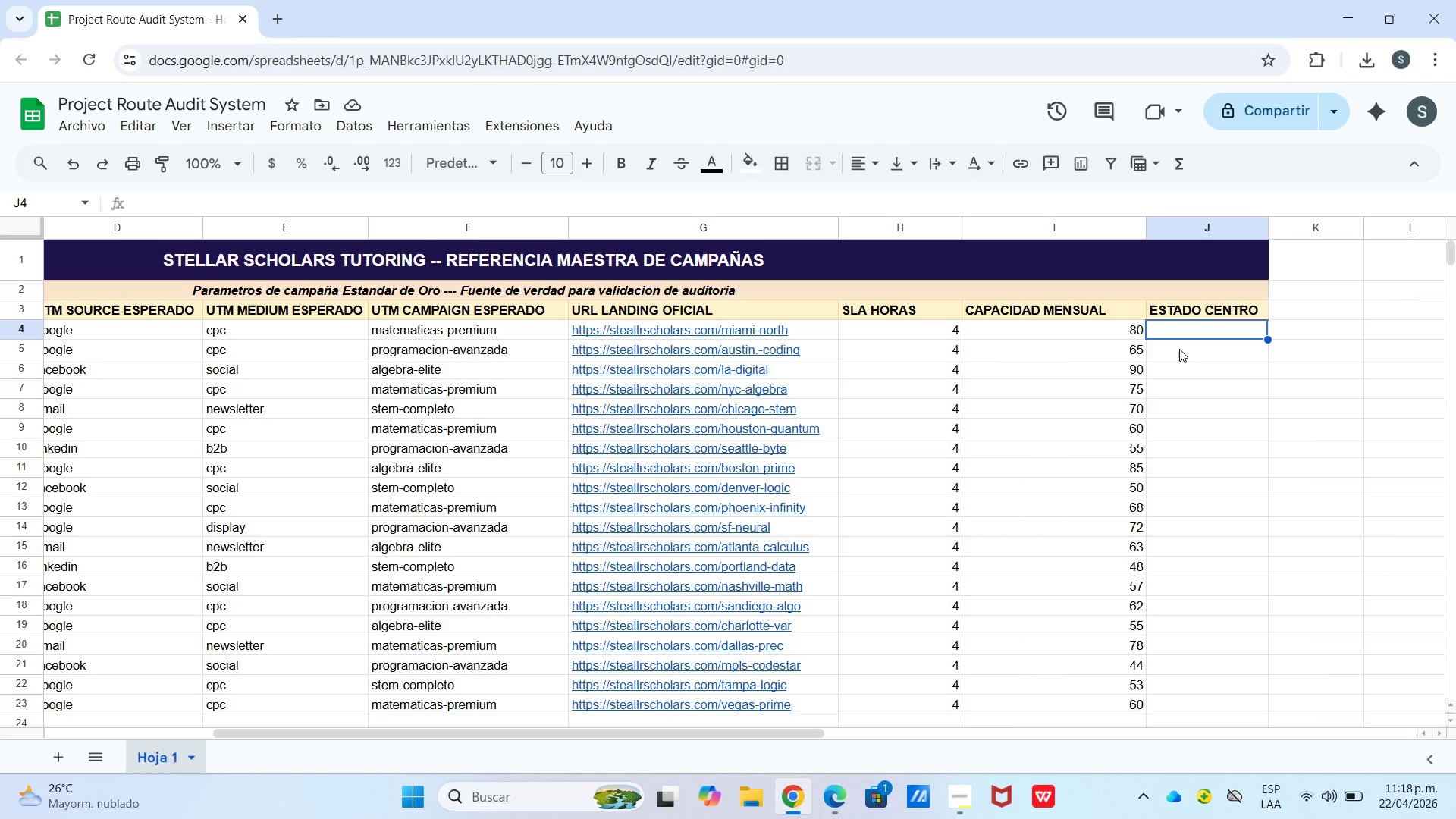 
type(a)
key(Backspace)
type(Activo)
 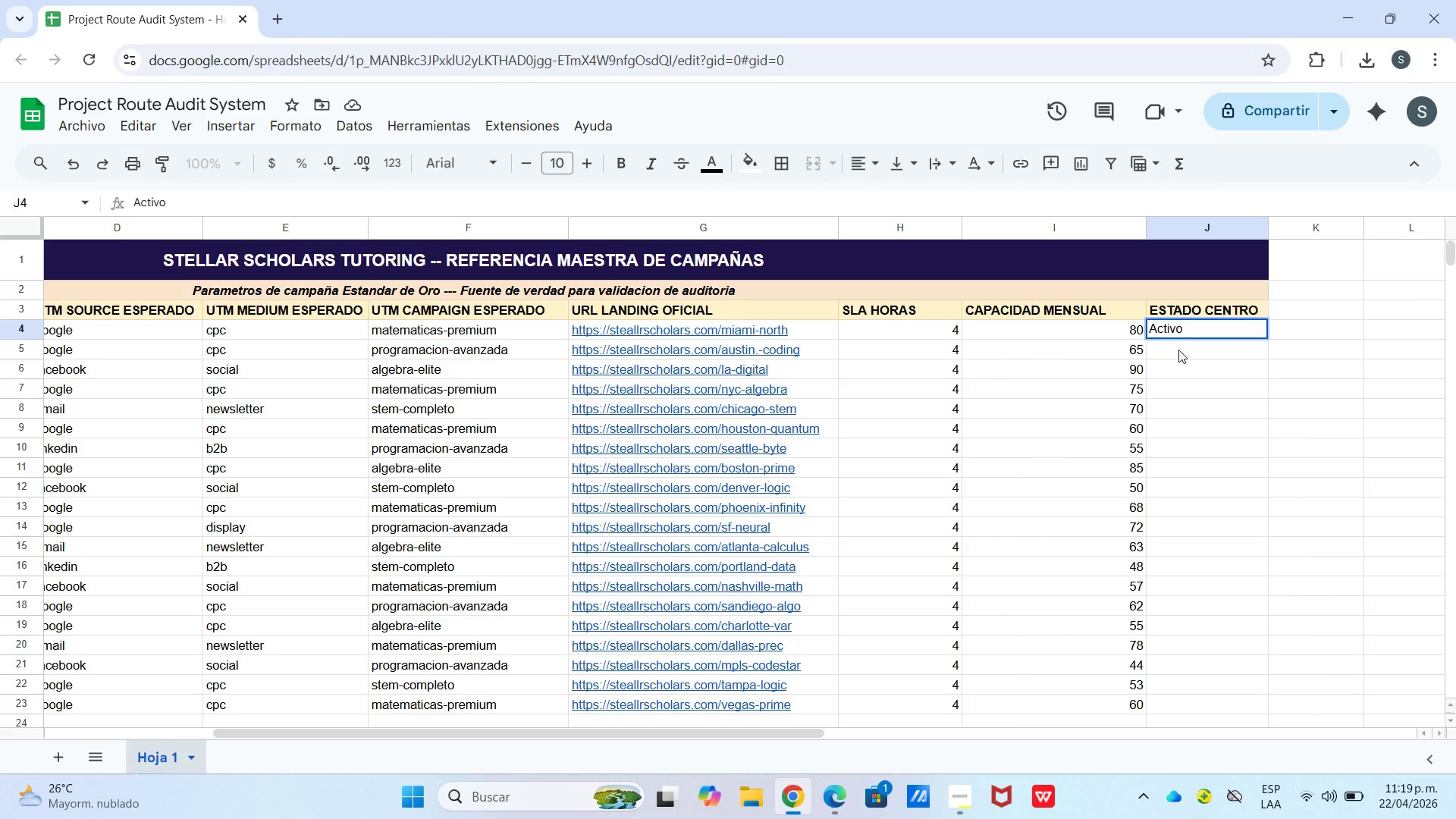 
left_click([1207, 388])
 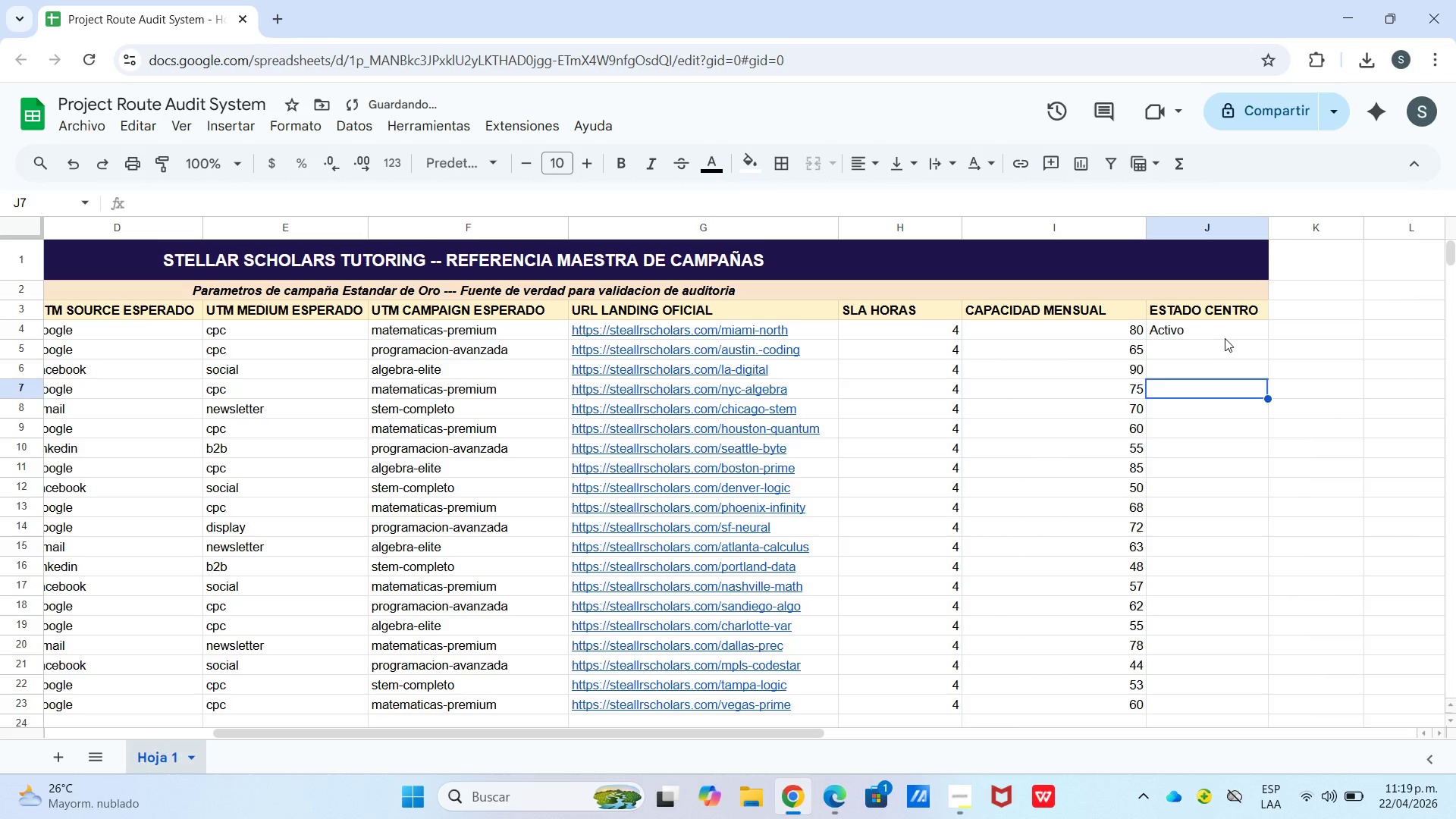 
left_click([1222, 329])
 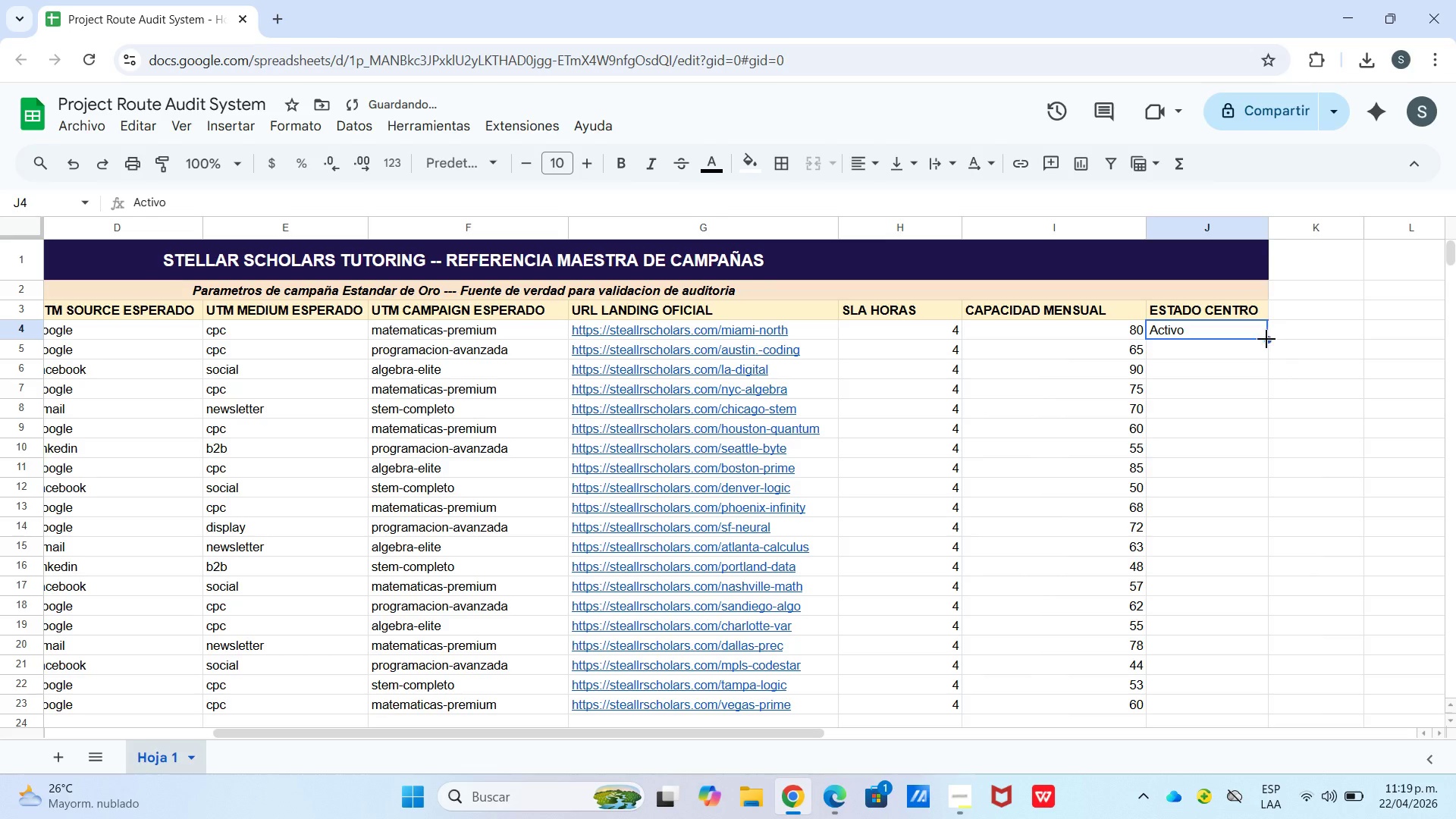 
left_click_drag(start_coordinate=[1264, 339], to_coordinate=[1238, 491])
 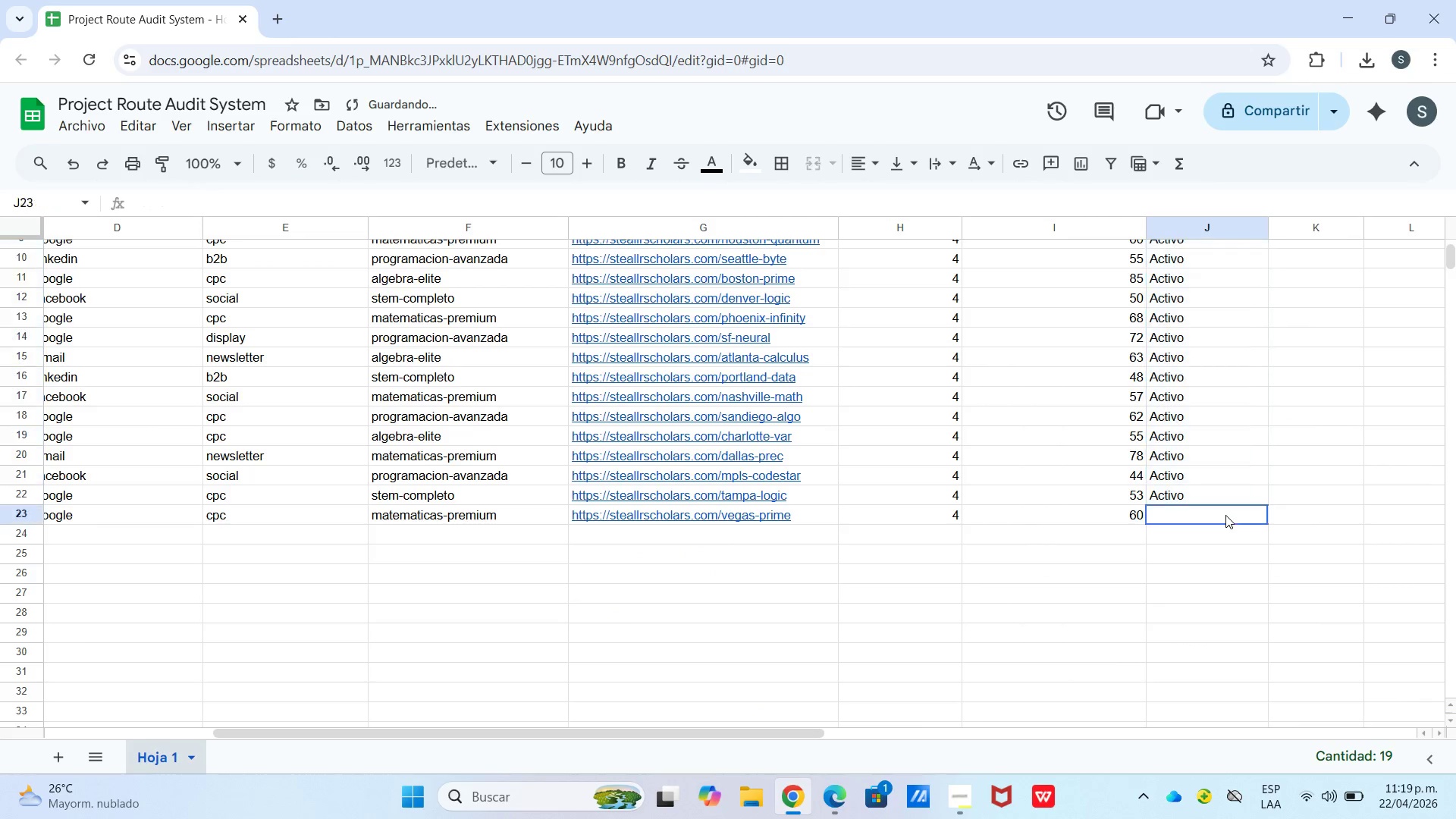 
scroll: coordinate [1239, 657], scroll_direction: down, amount: 2.0
 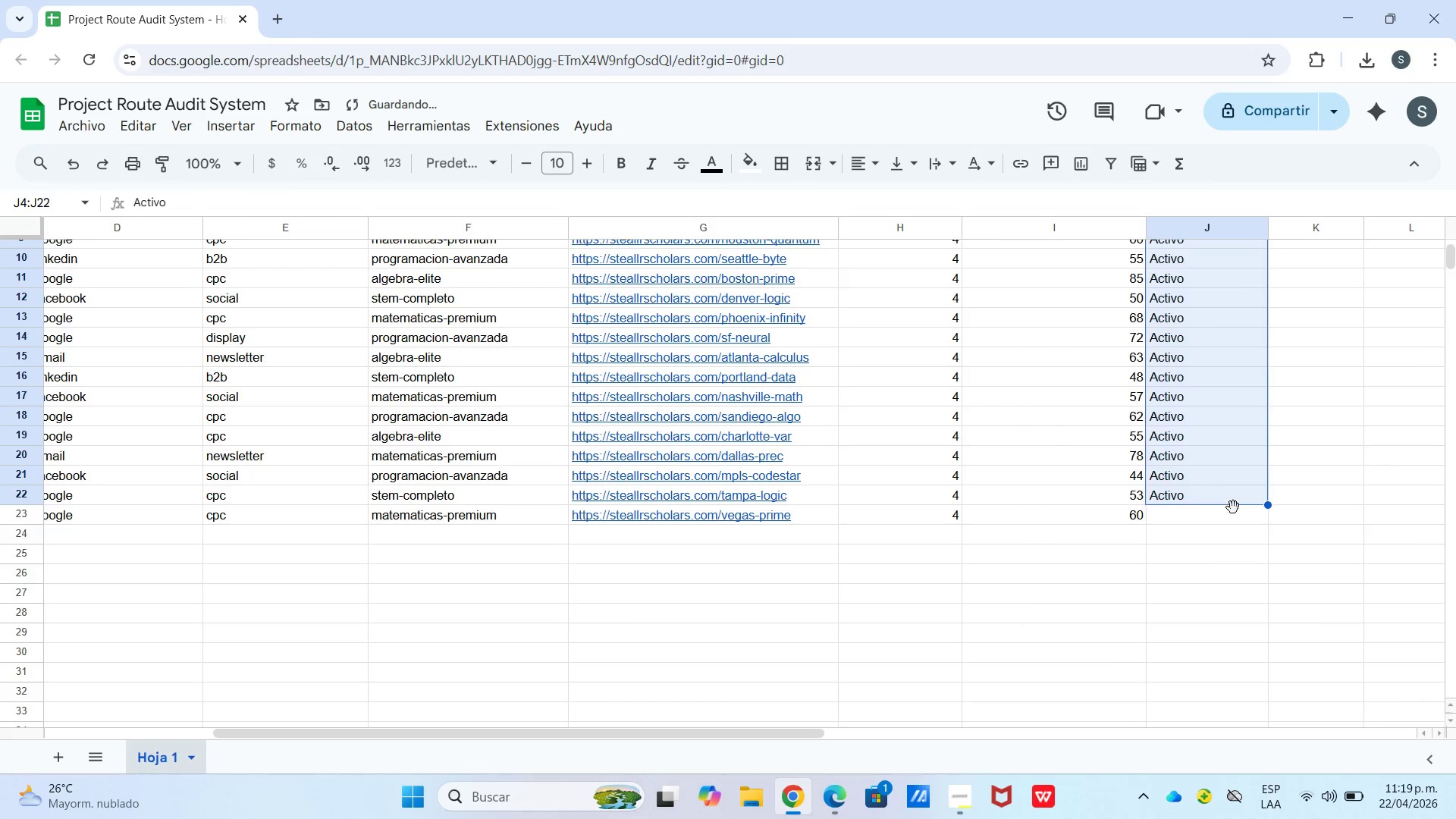 
left_click([1225, 515])
 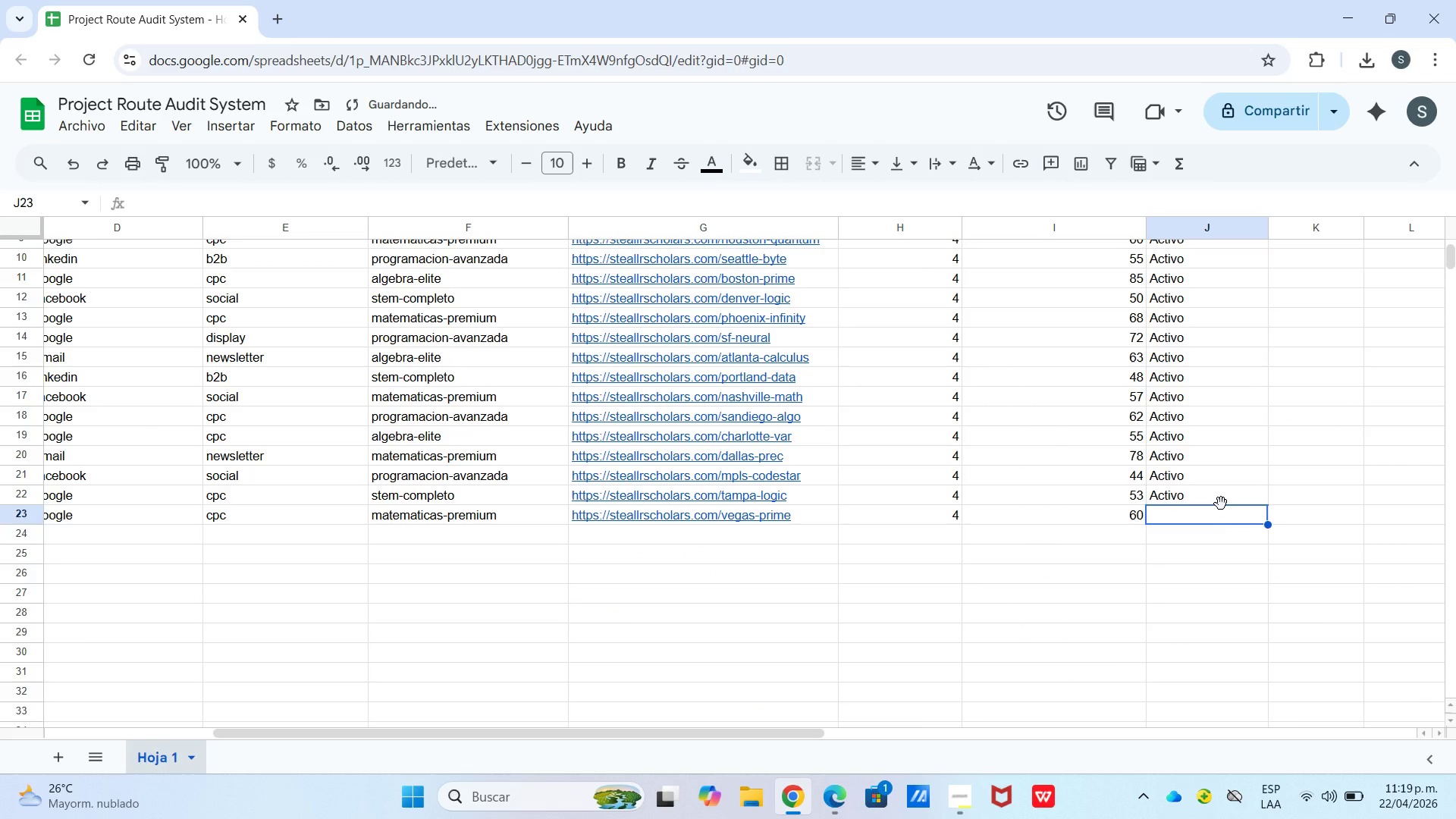 
type(Suspendido)
 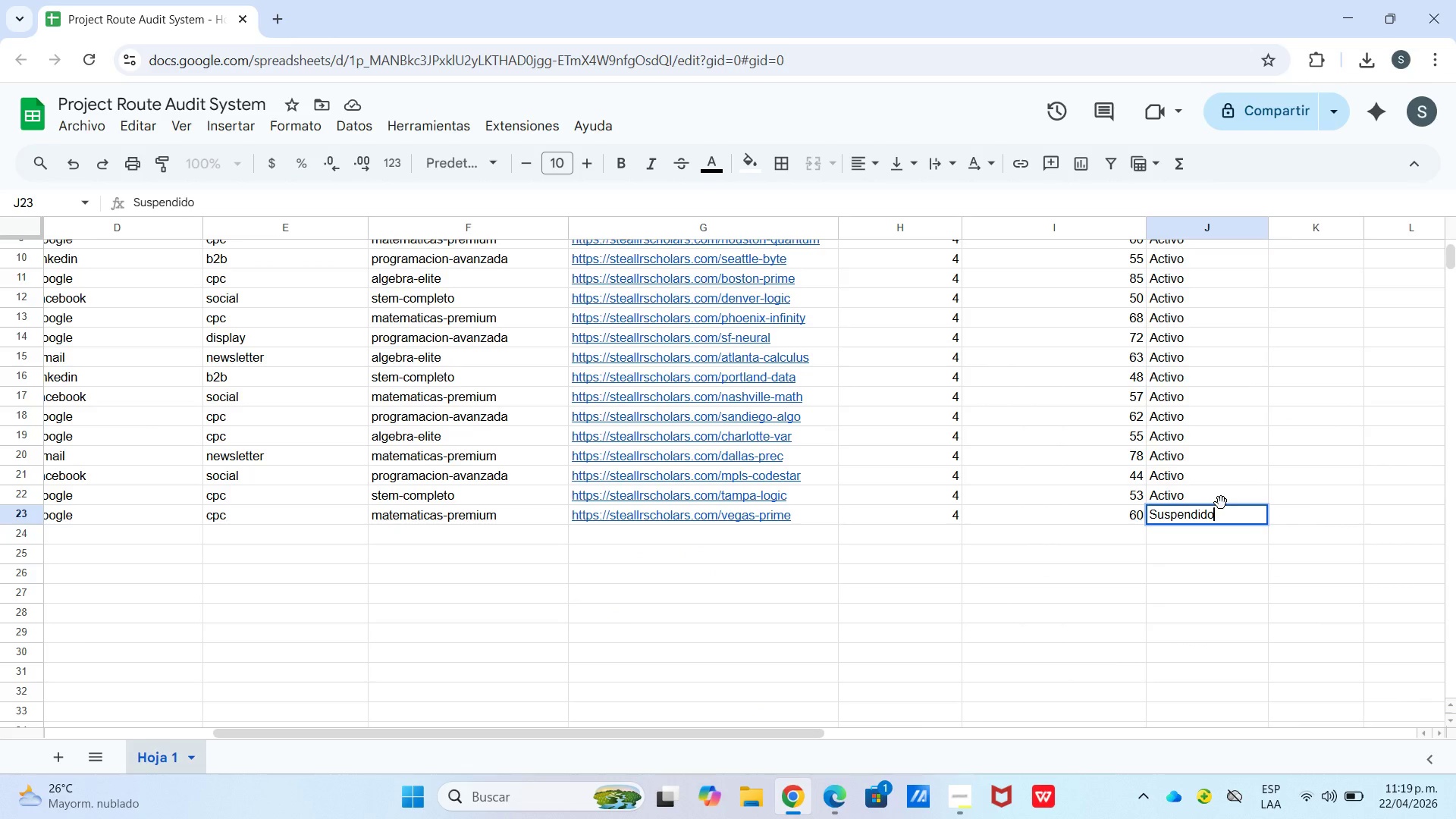 
left_click([1216, 408])
 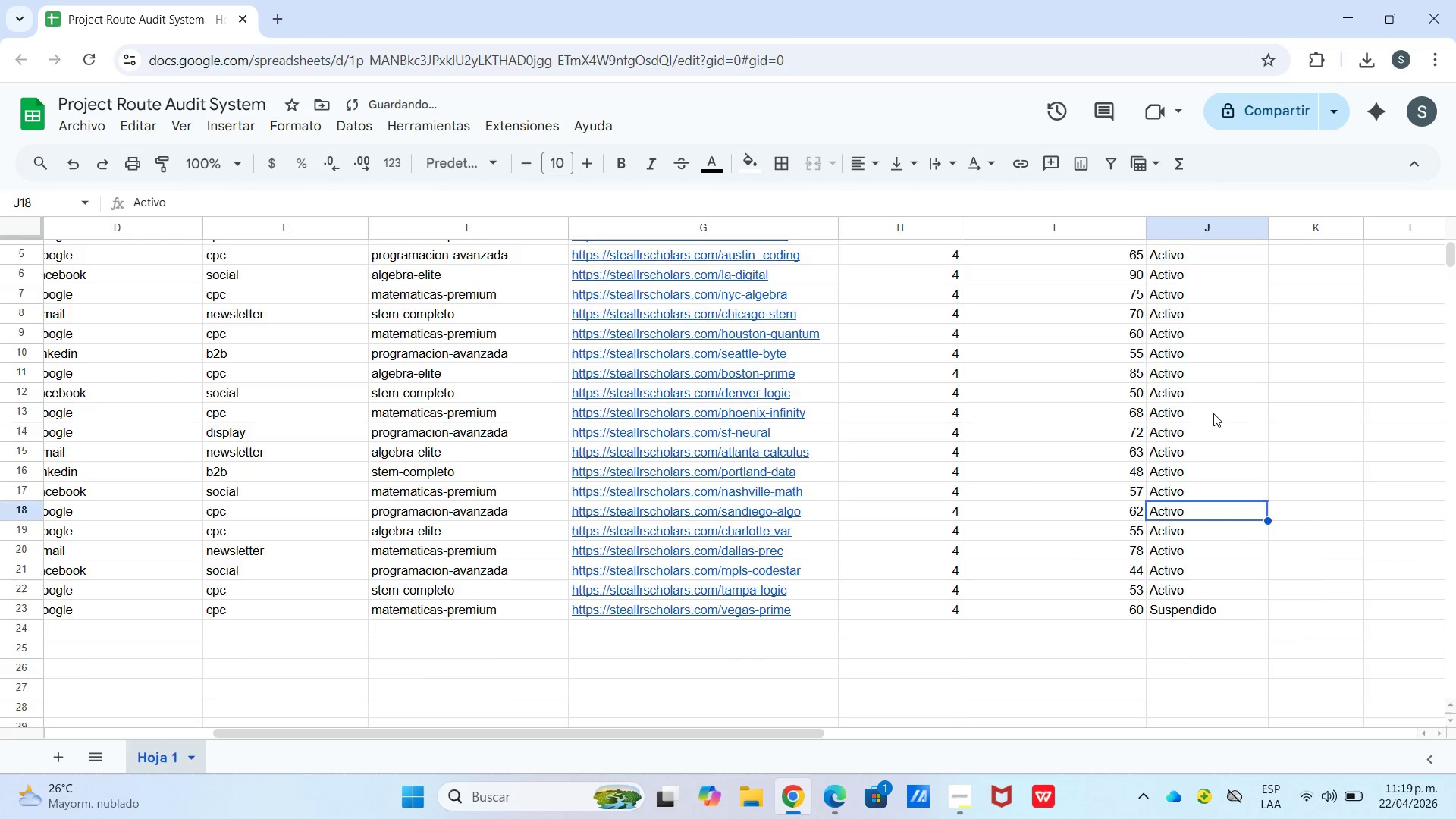 
scroll: coordinate [1213, 427], scroll_direction: up, amount: 5.0
 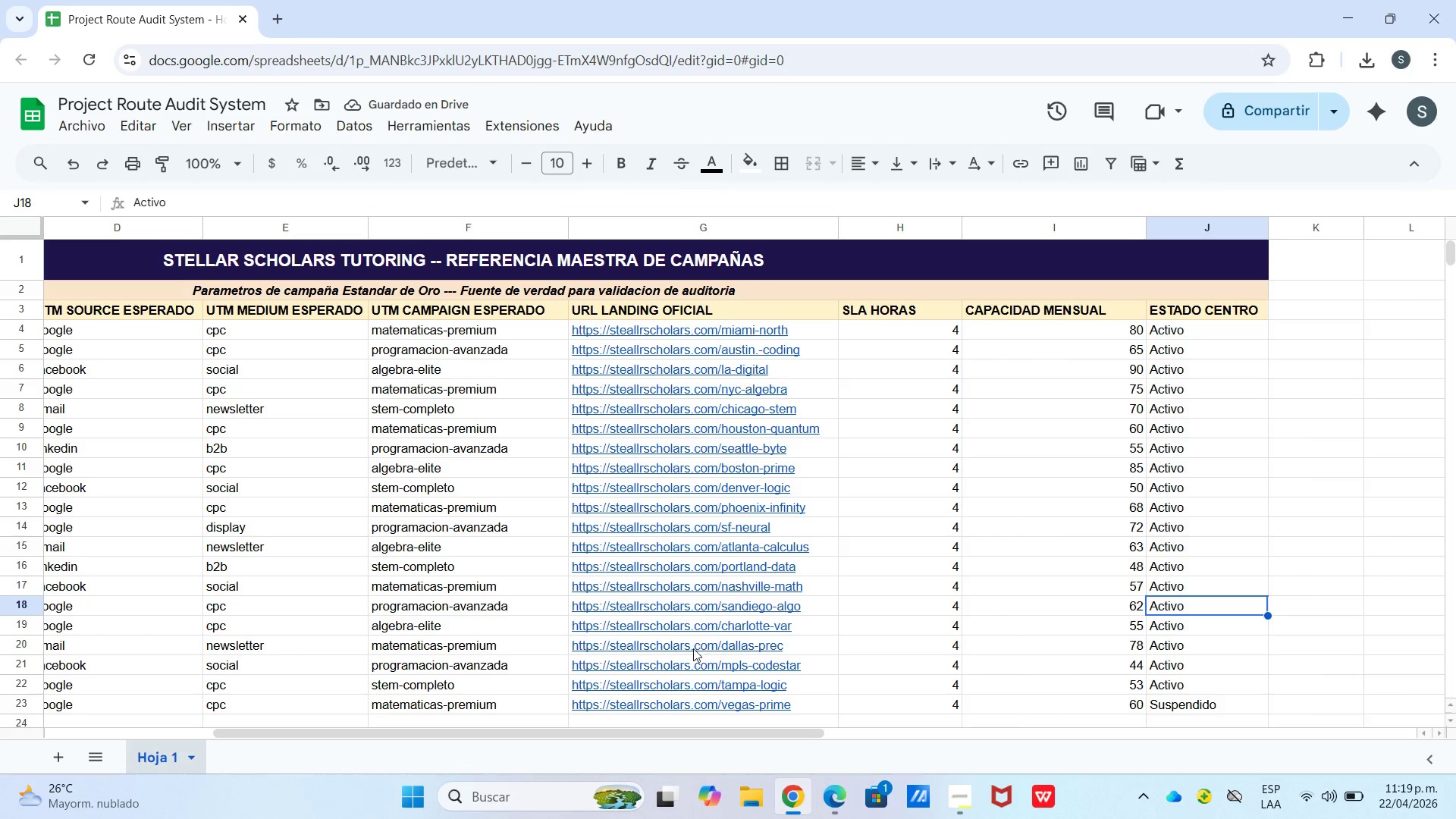 
left_click_drag(start_coordinate=[698, 736], to_coordinate=[0, 740])
 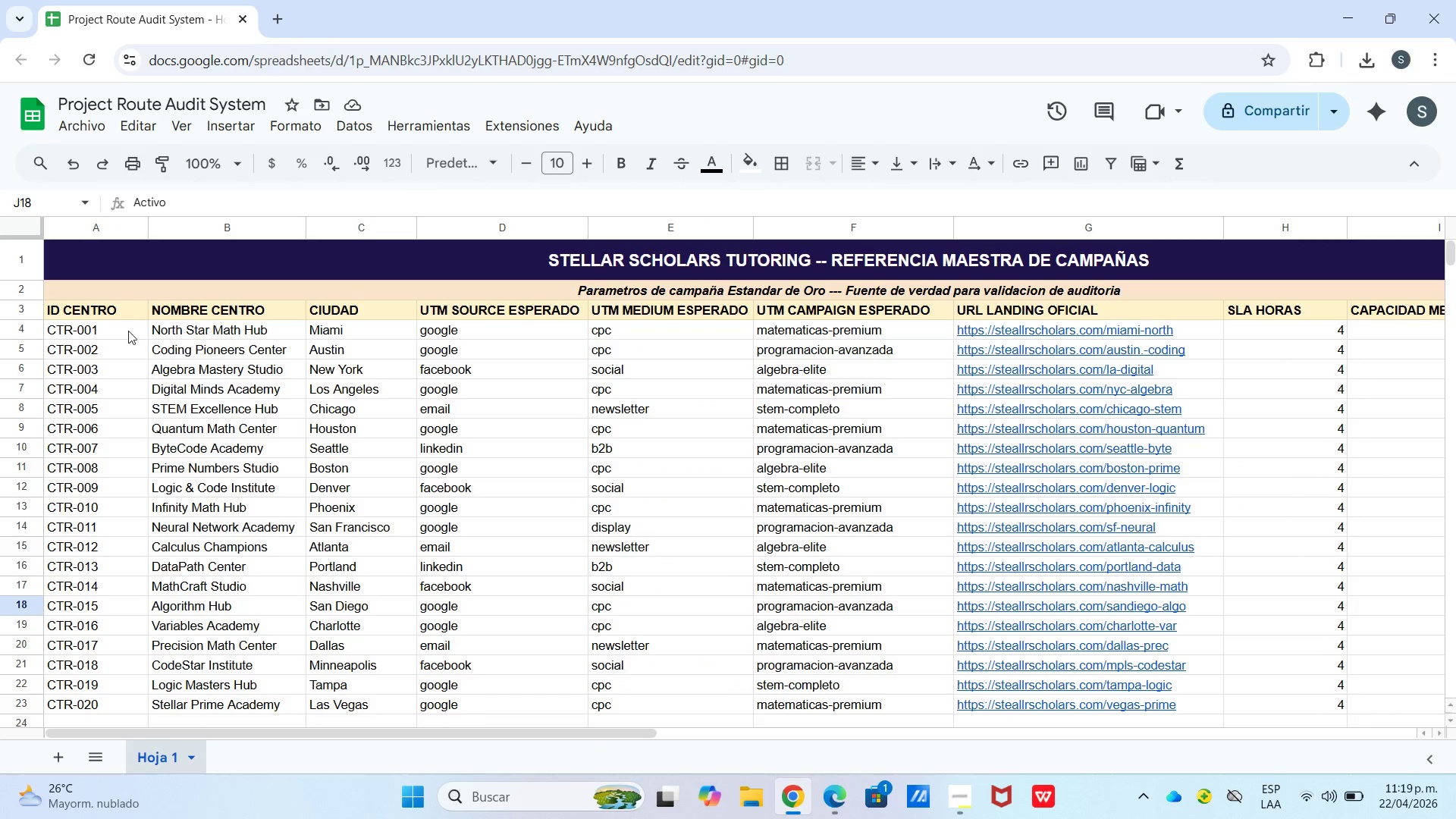 
left_click_drag(start_coordinate=[105, 328], to_coordinate=[1167, 615])
 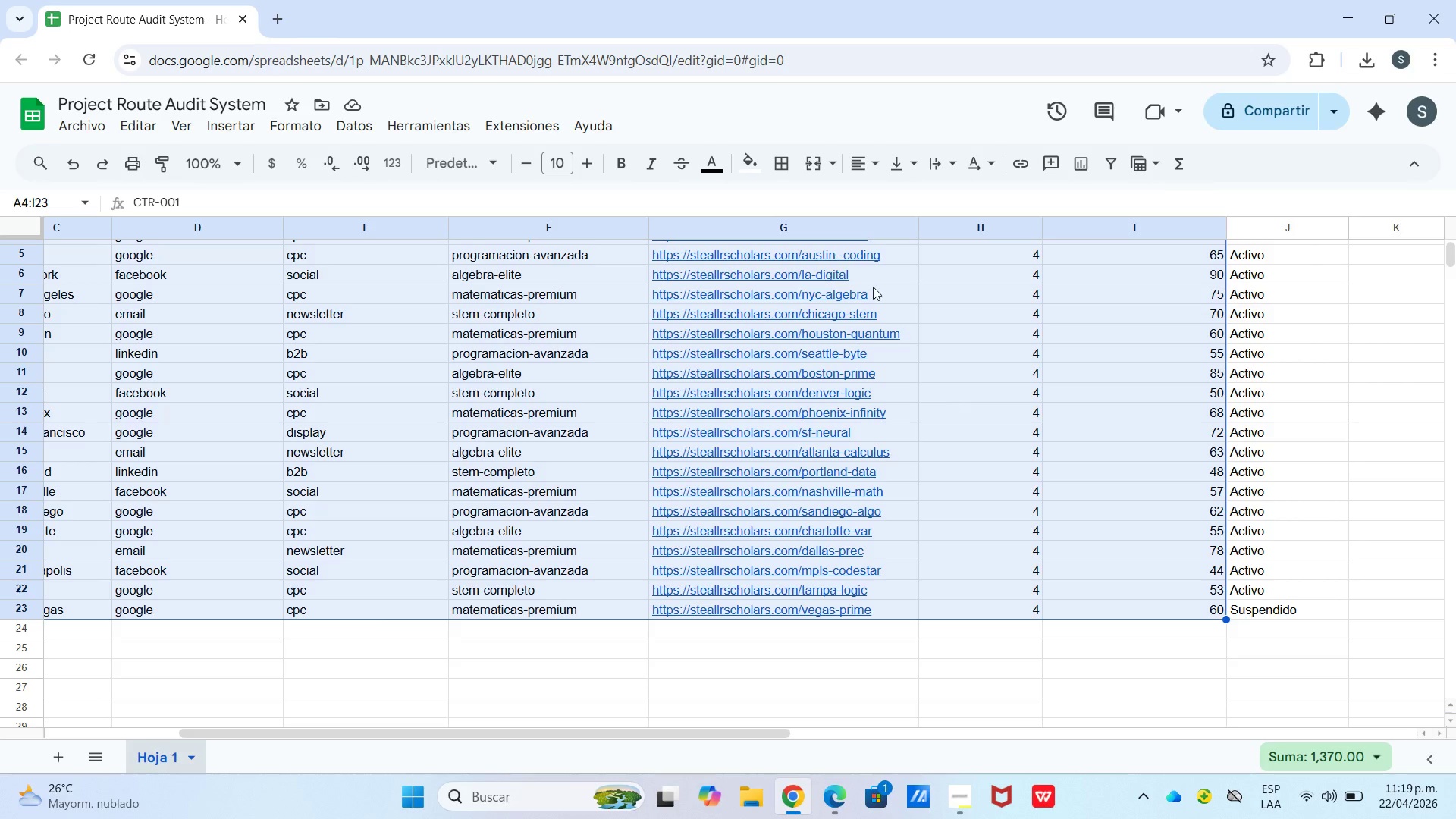 
scroll: coordinate [1410, 623], scroll_direction: down, amount: 1.0
 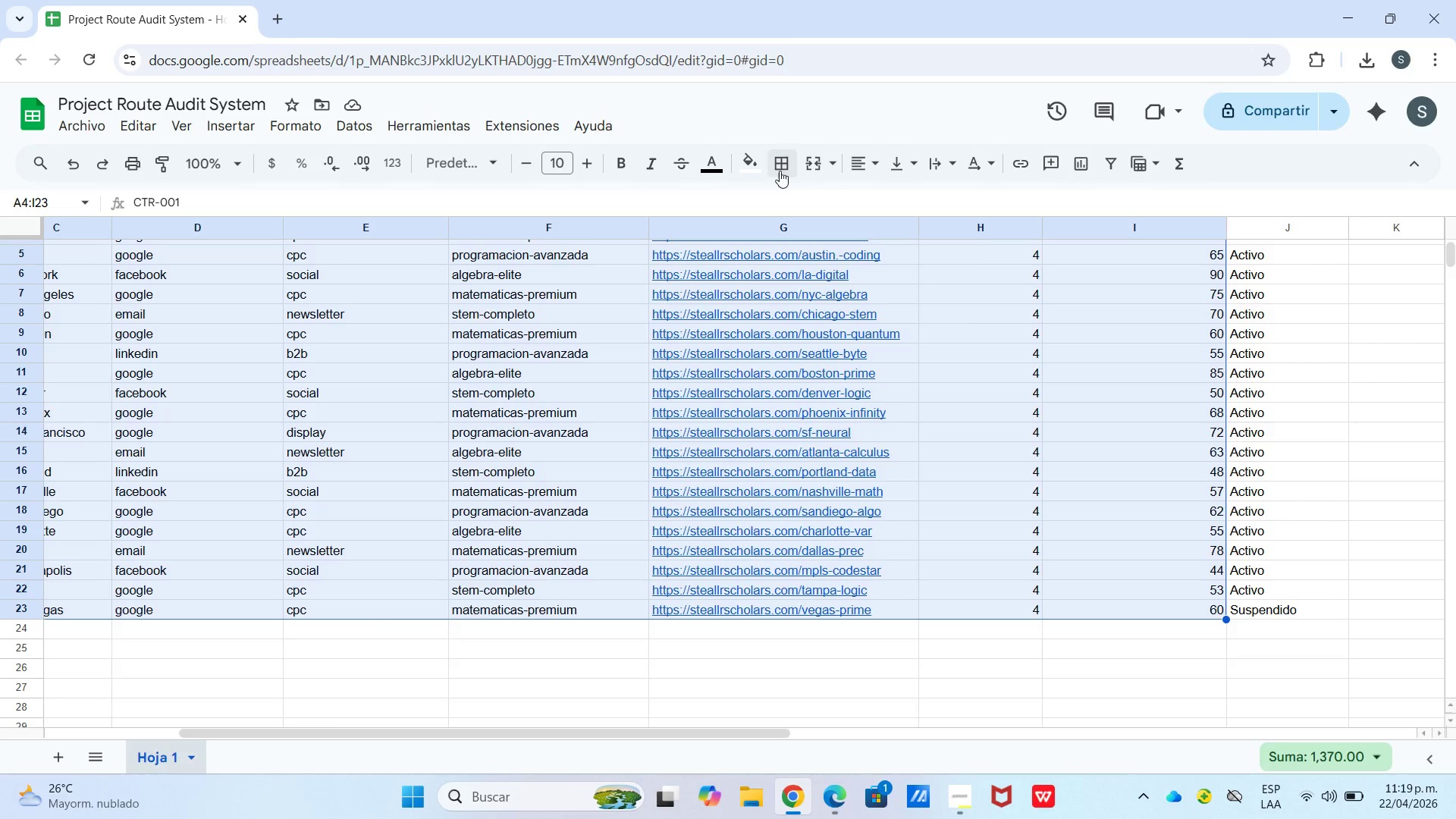 
left_click([302, 119])
 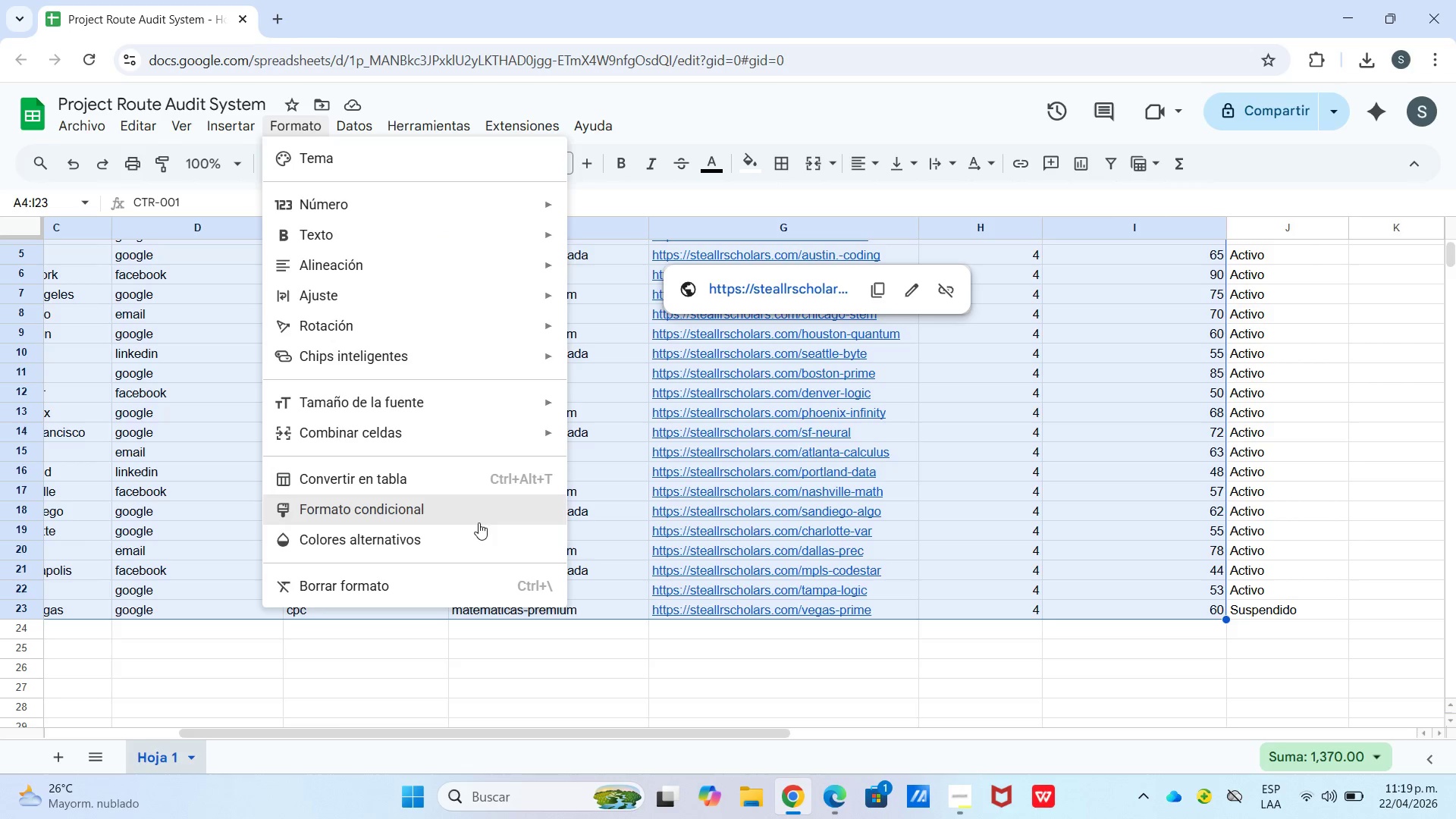 
left_click([478, 527])
 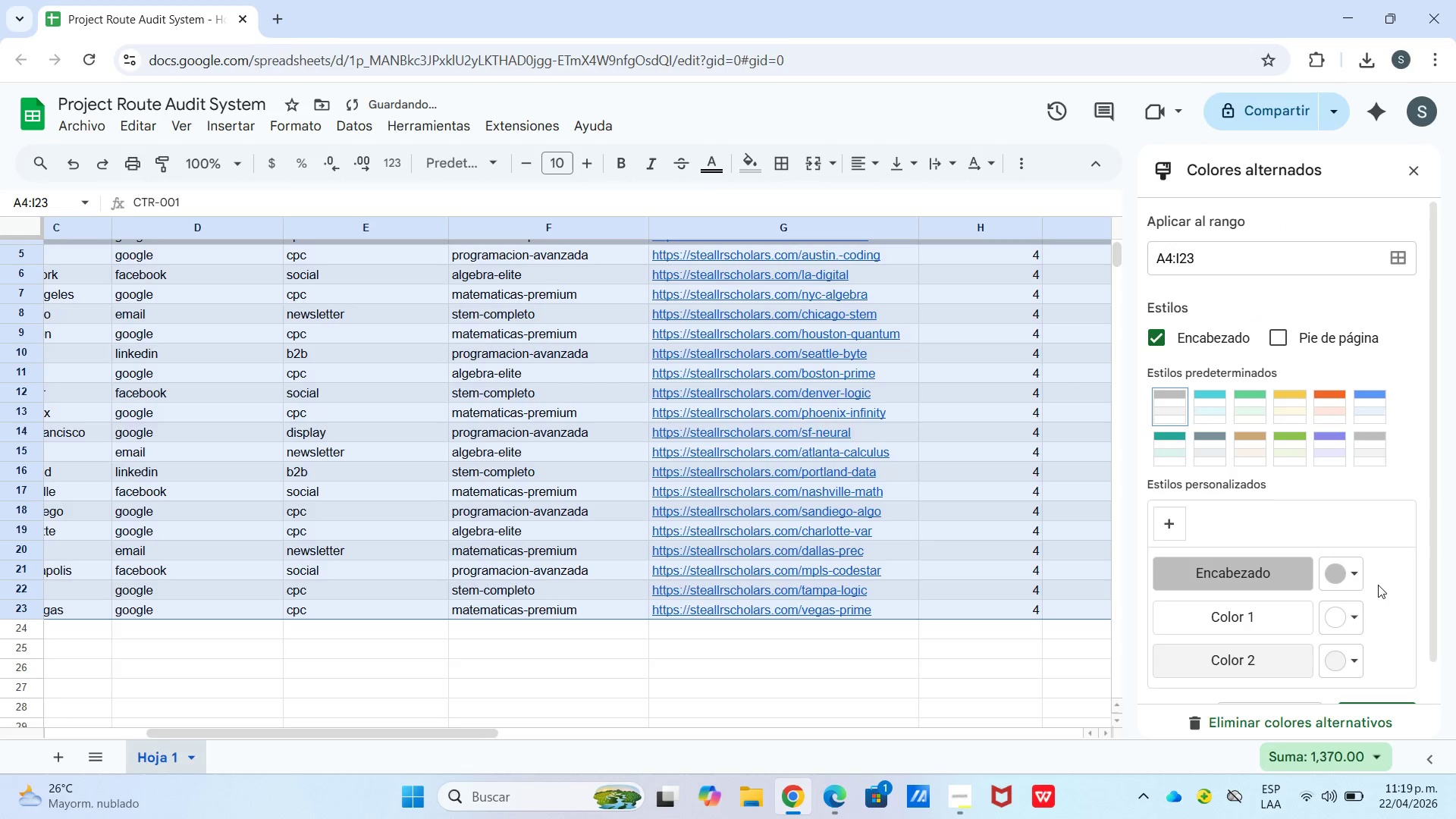 
left_click([1361, 574])
 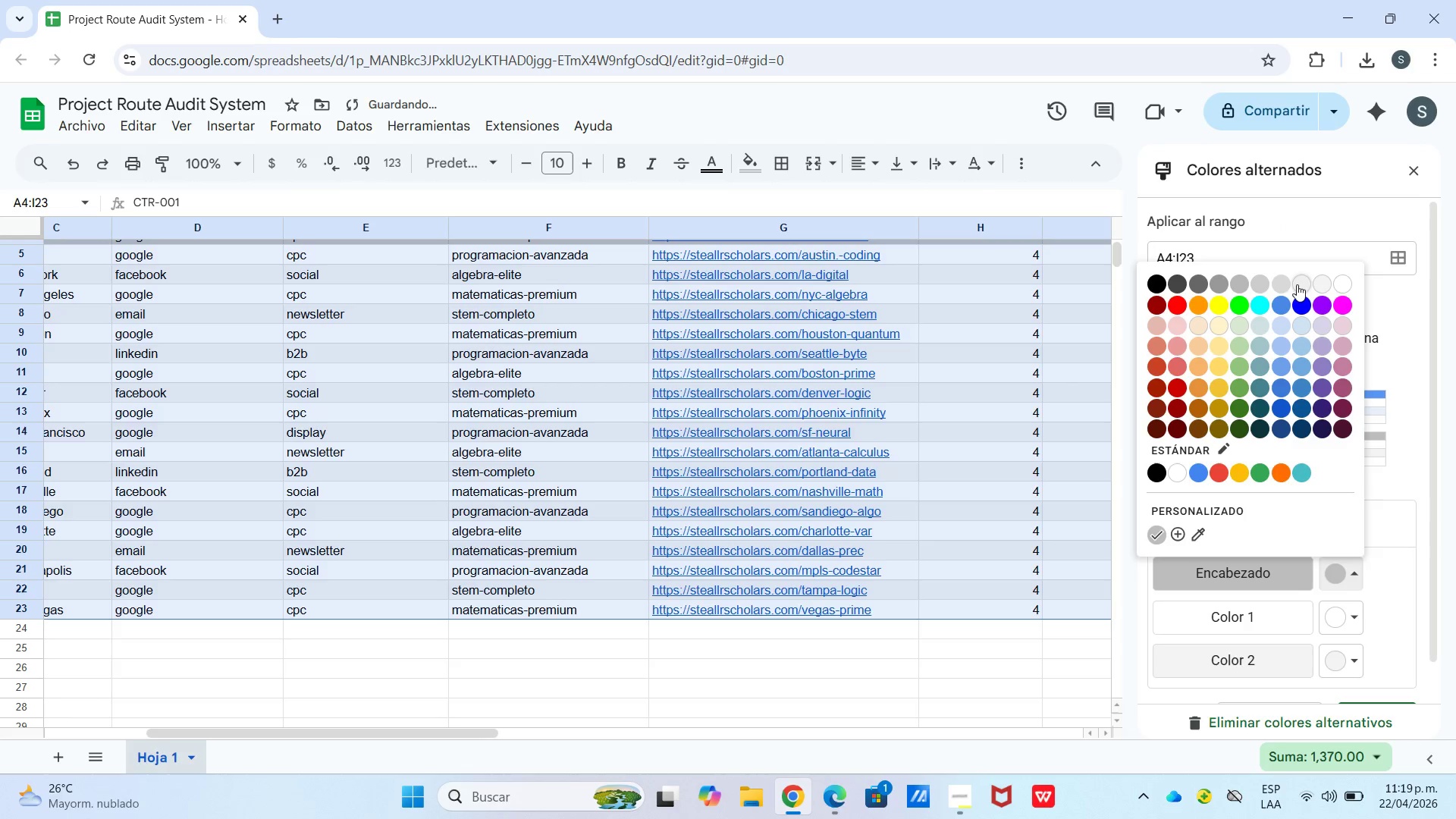 
left_click([1298, 280])
 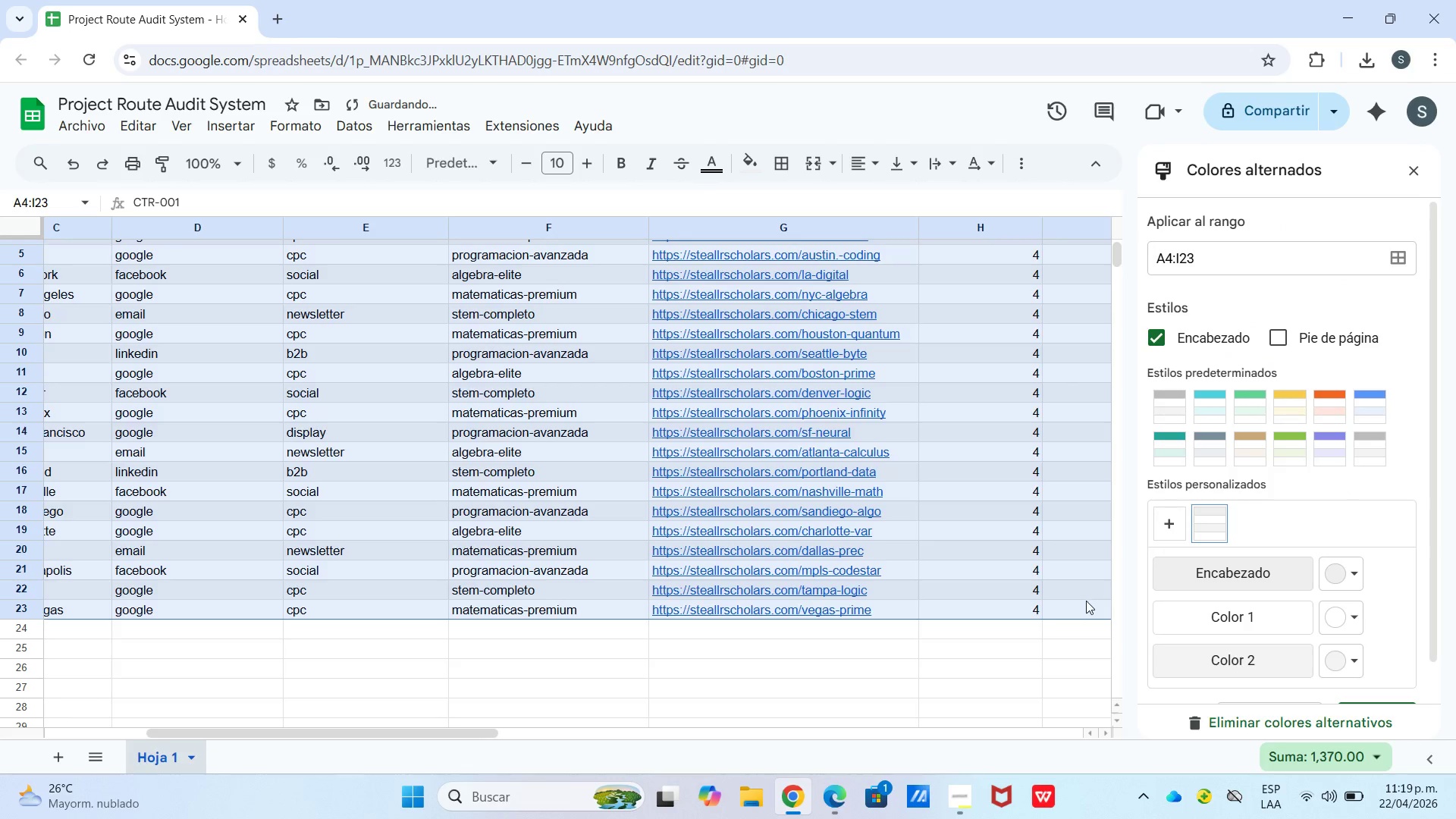 
left_click([1053, 651])
 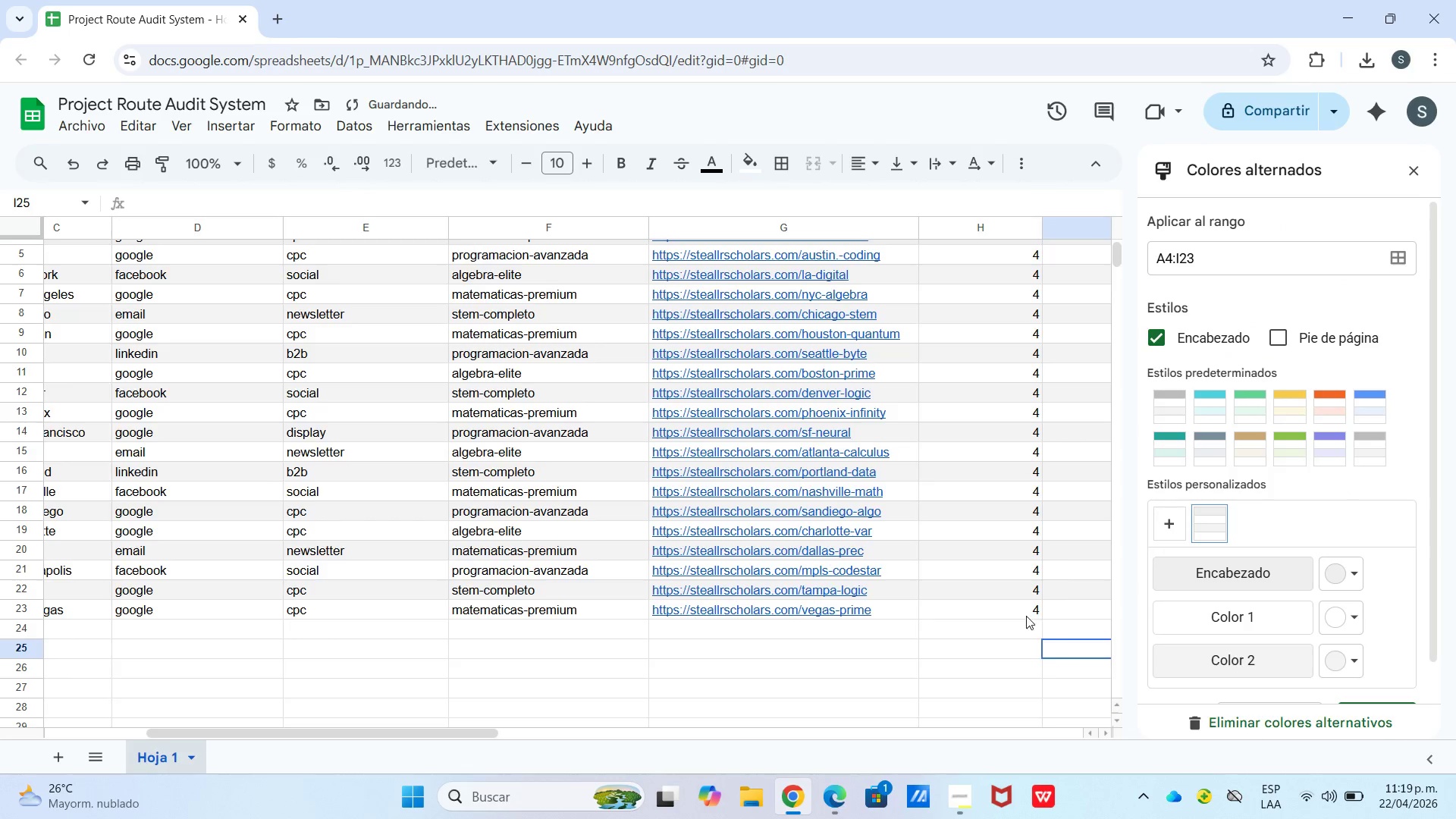 
scroll: coordinate [1026, 616], scroll_direction: up, amount: 2.0
 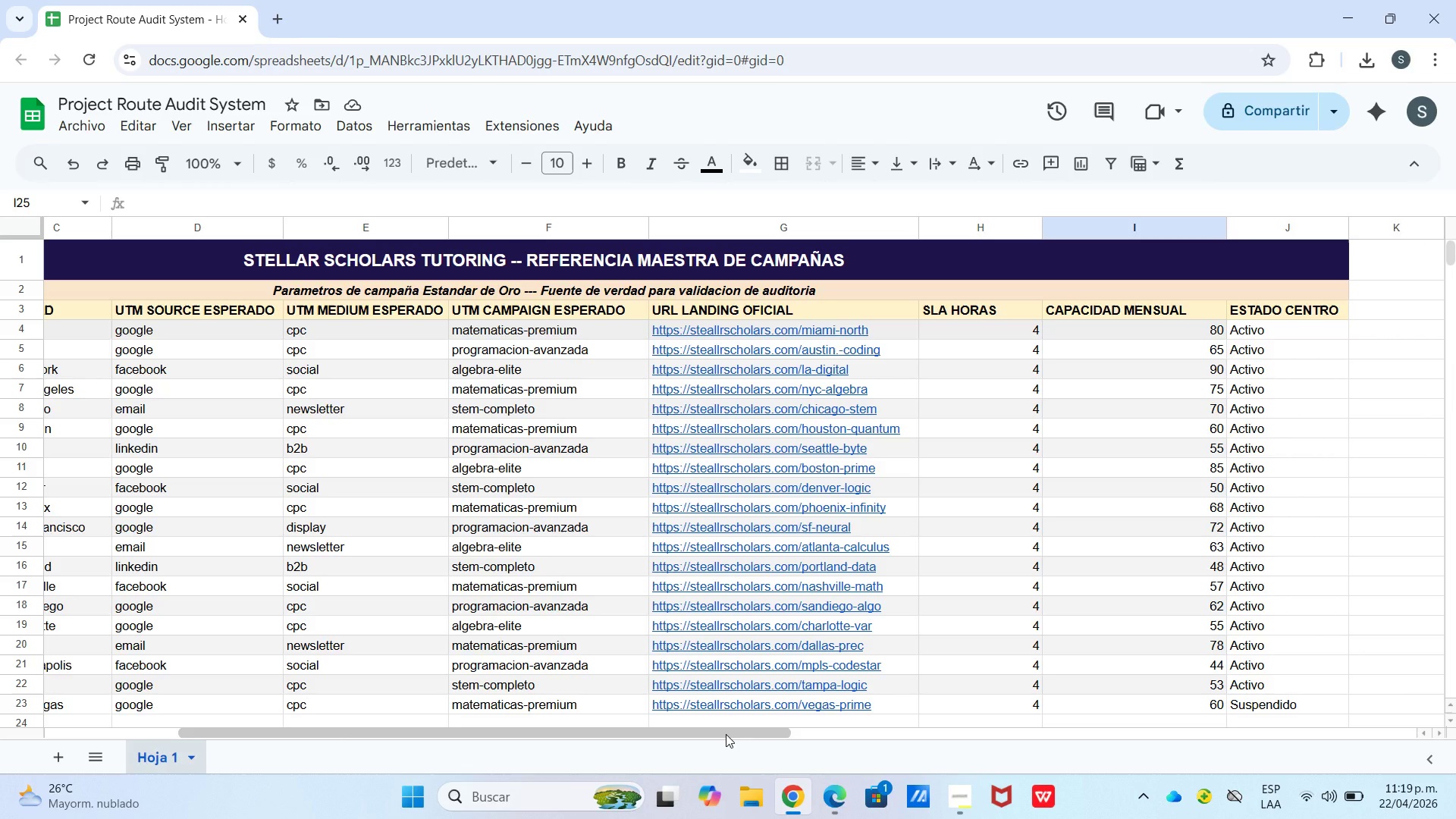 
wait(15.59)
 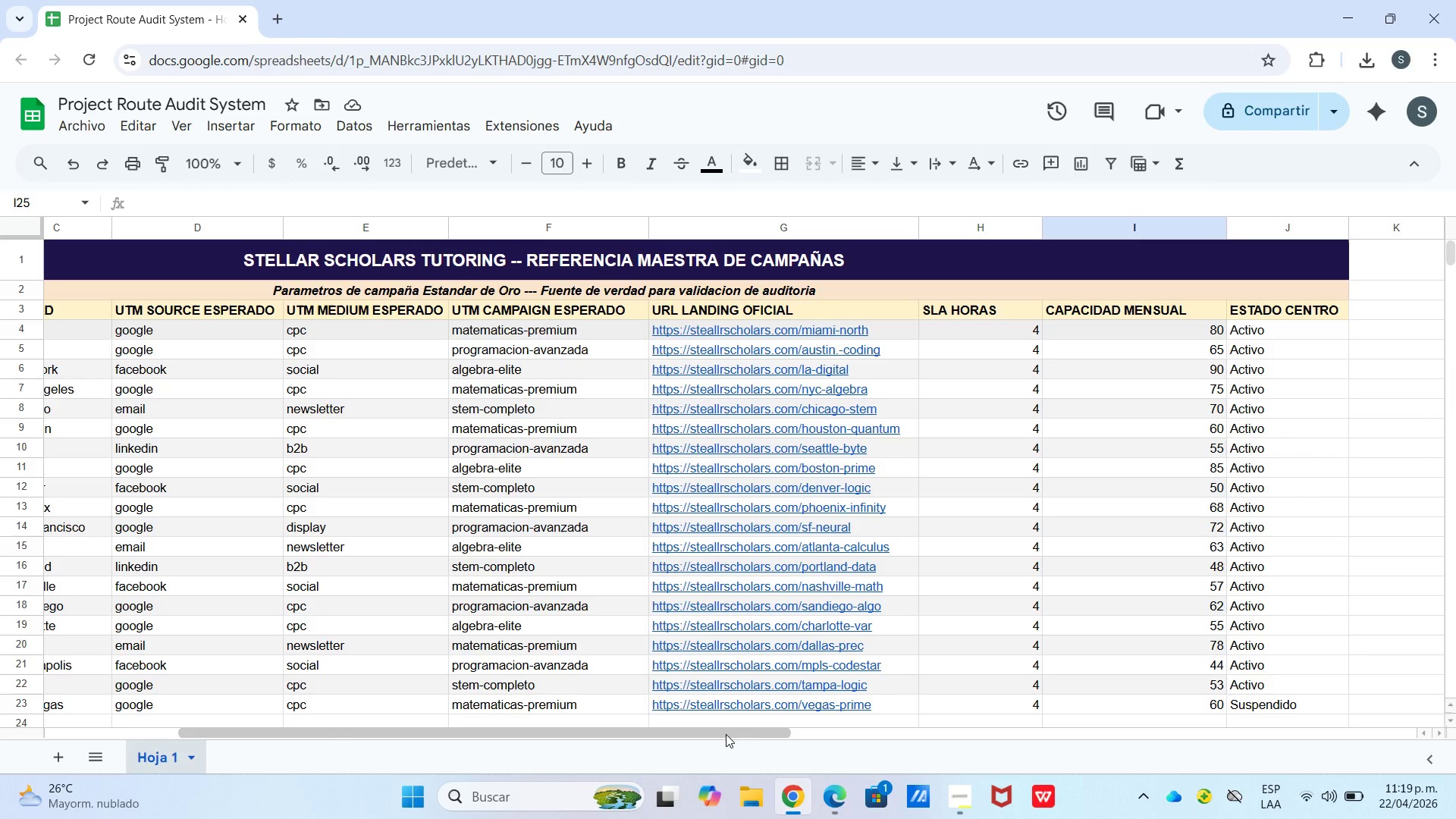 
left_click_drag(start_coordinate=[1262, 328], to_coordinate=[1300, 686])
 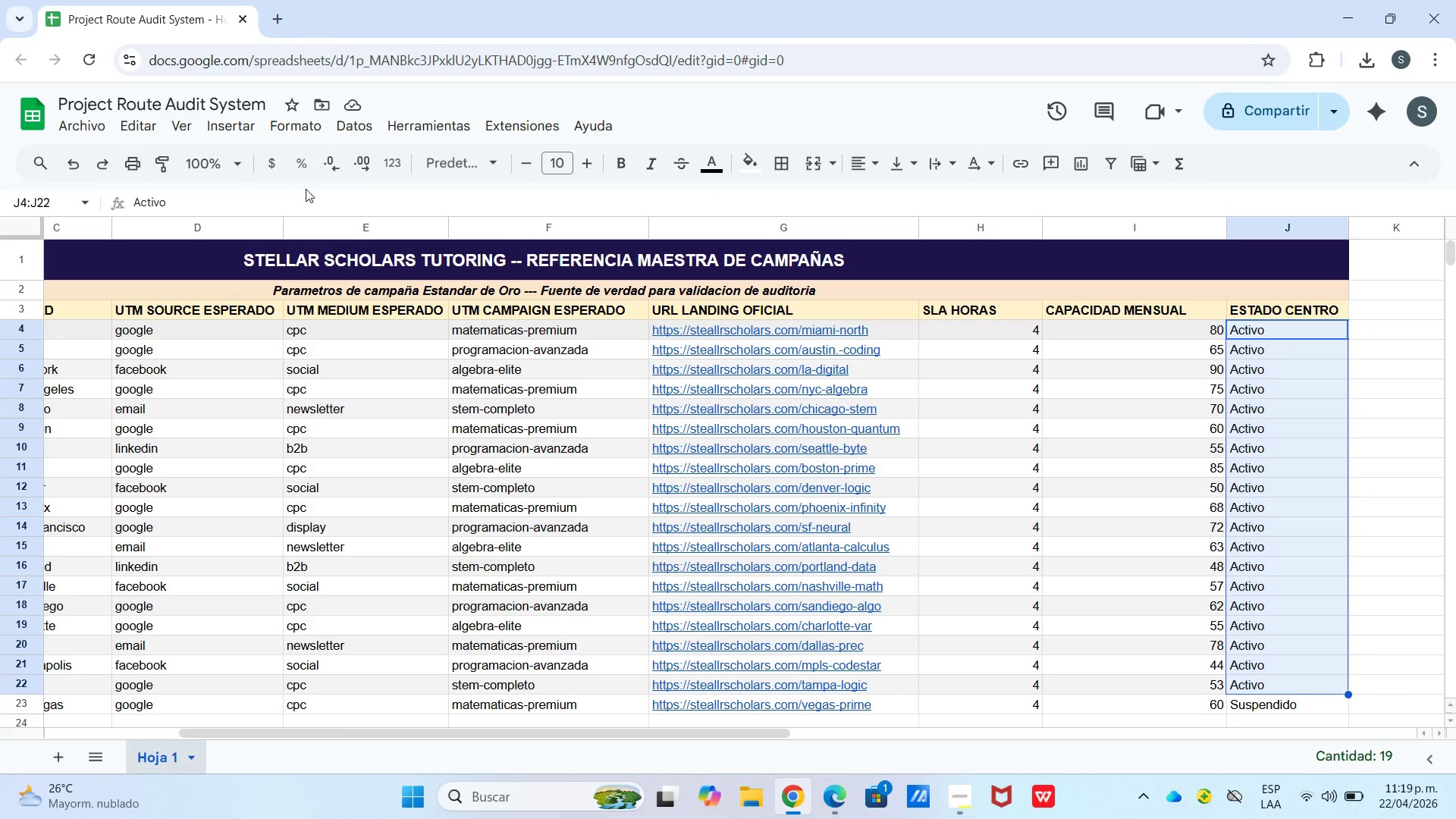 
left_click([301, 132])
 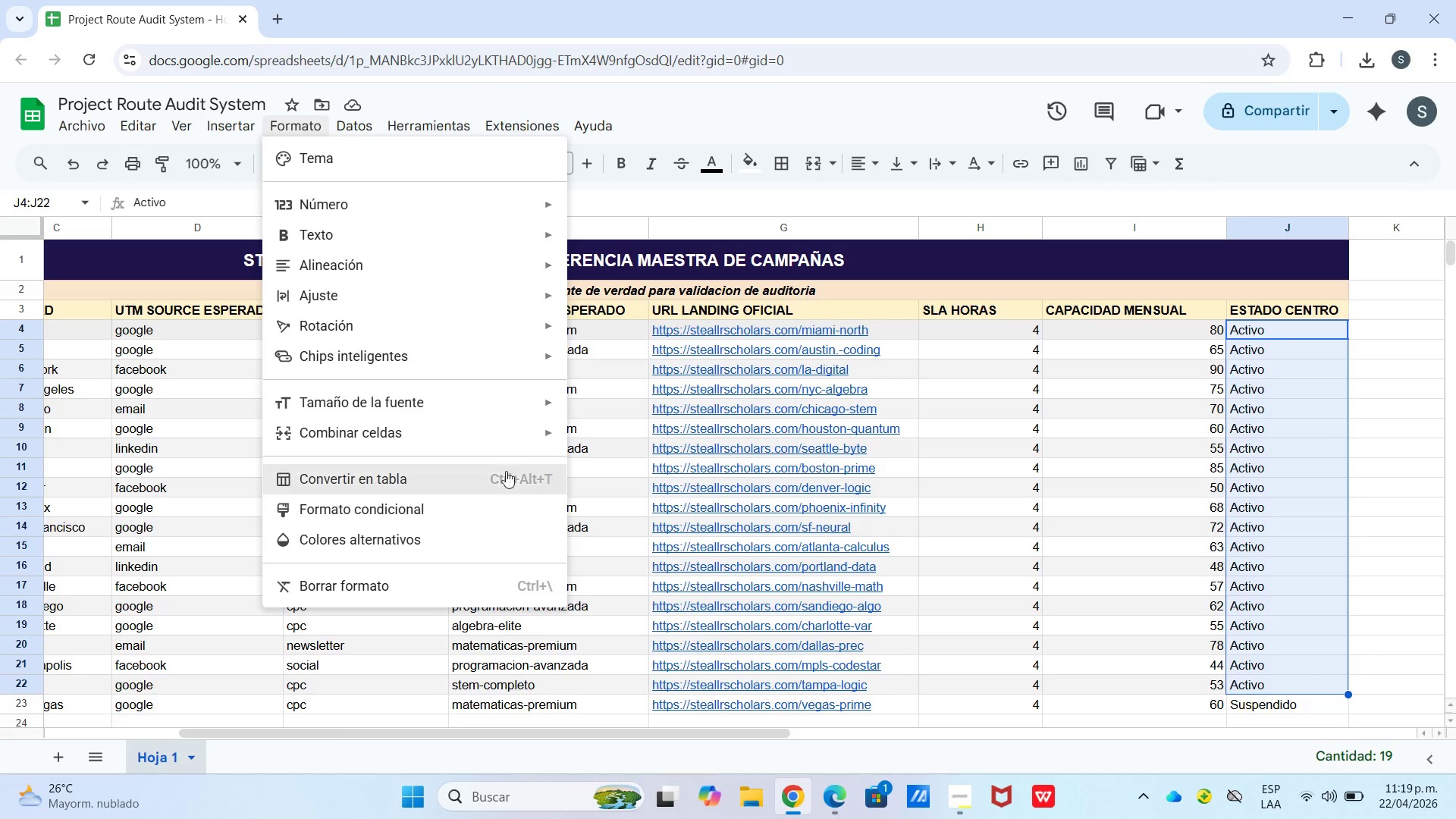 
left_click([458, 513])
 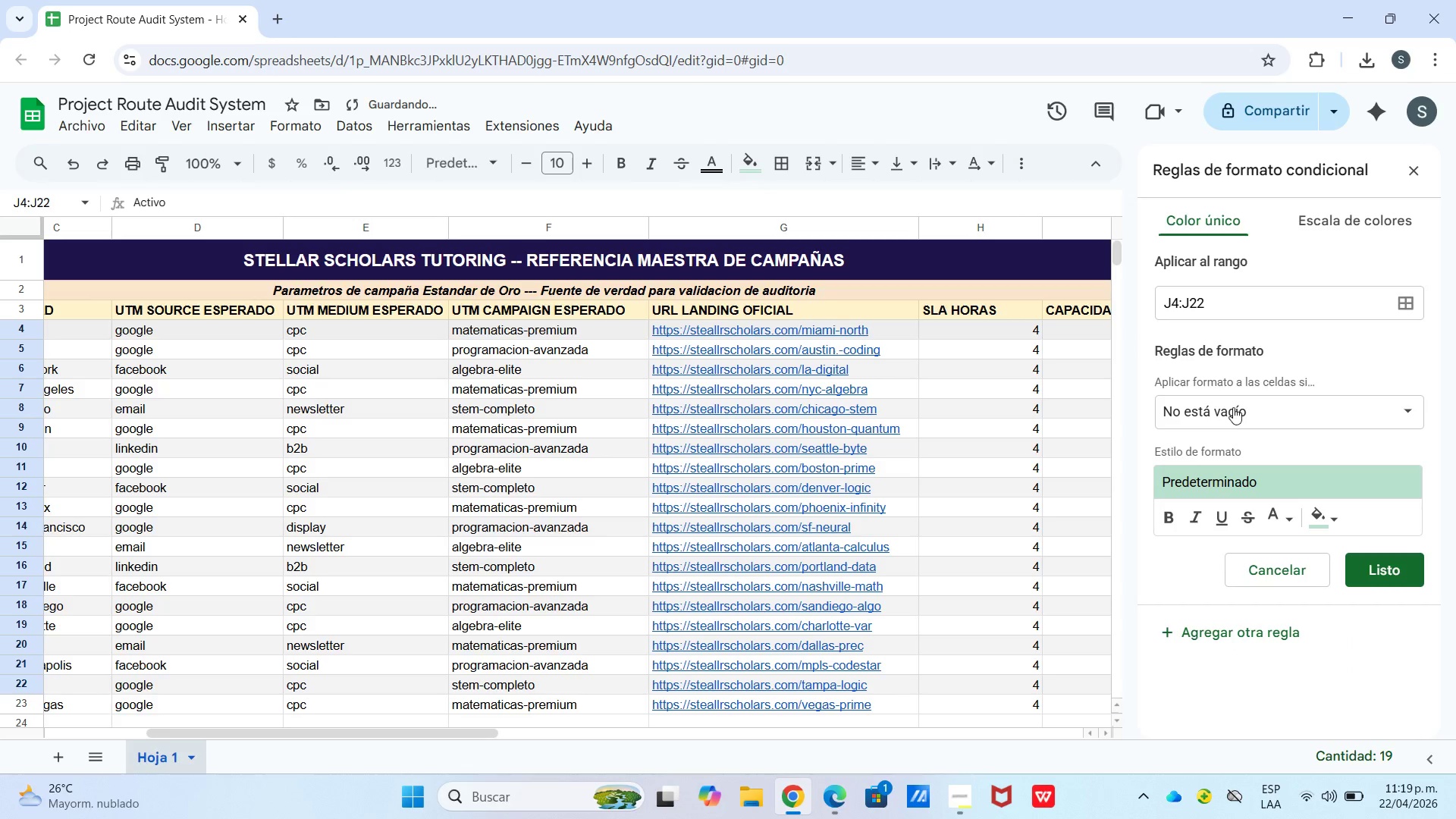 
left_click([1233, 407])
 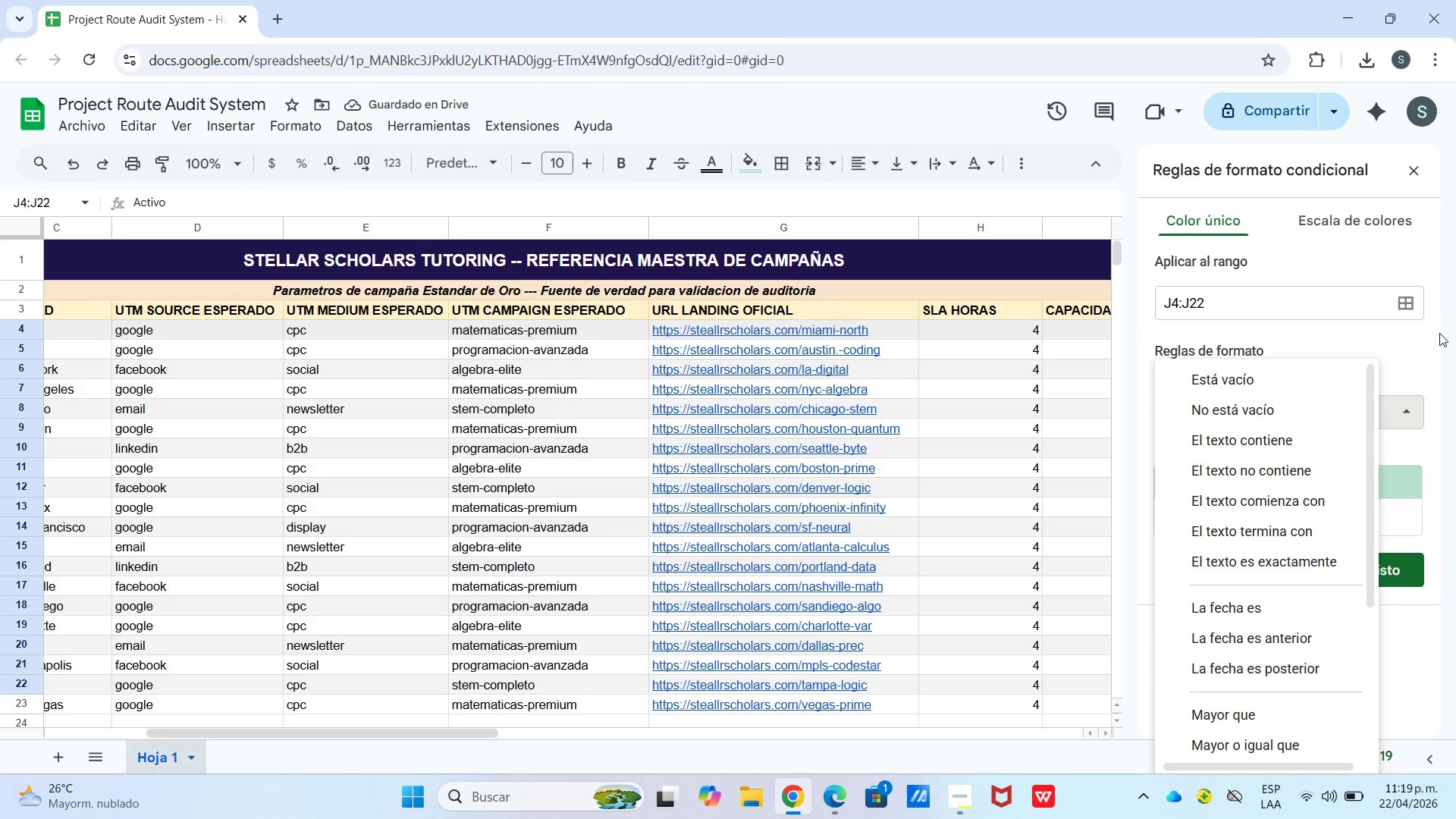 
left_click([1423, 354])
 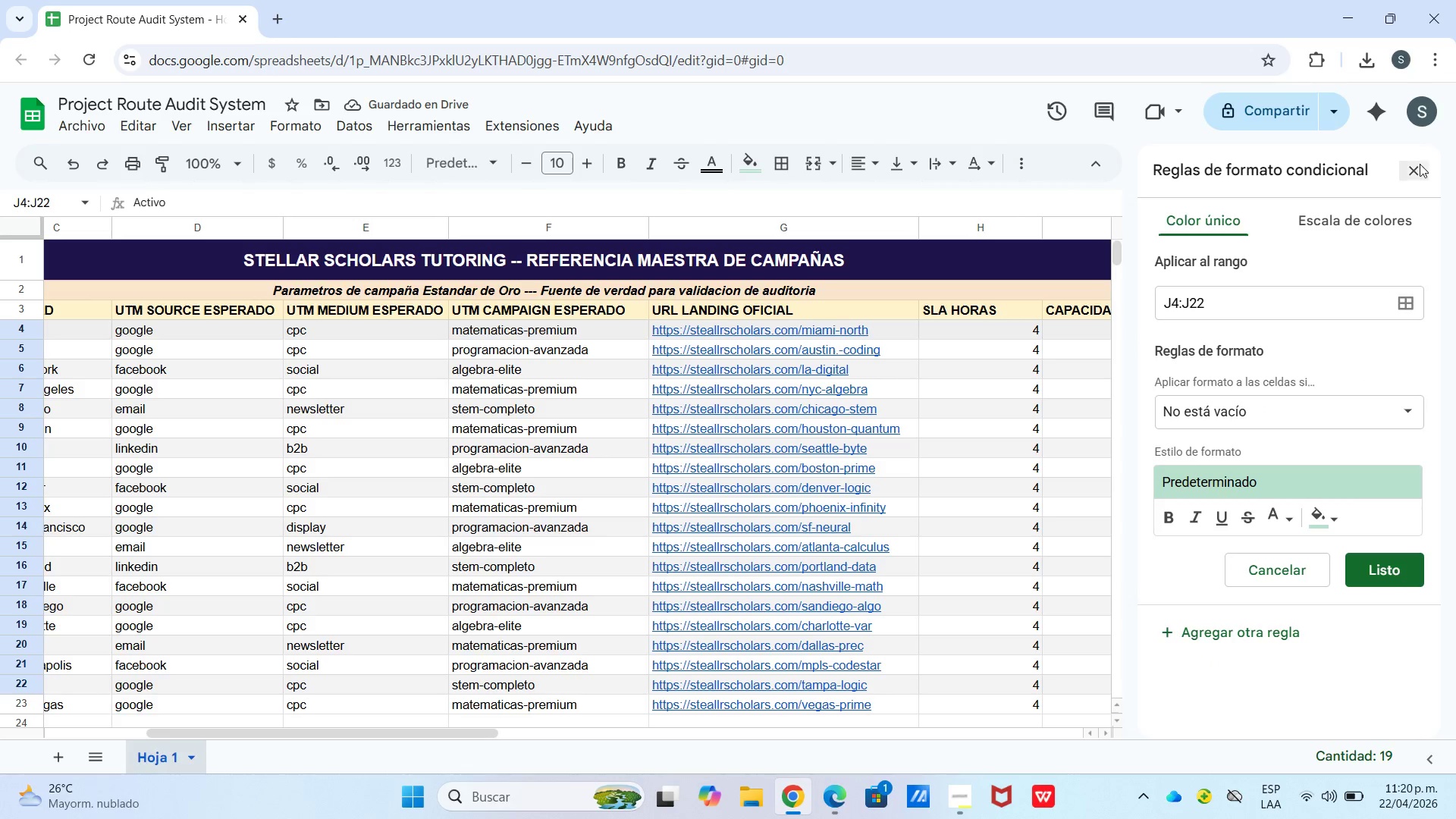 
left_click([1414, 168])
 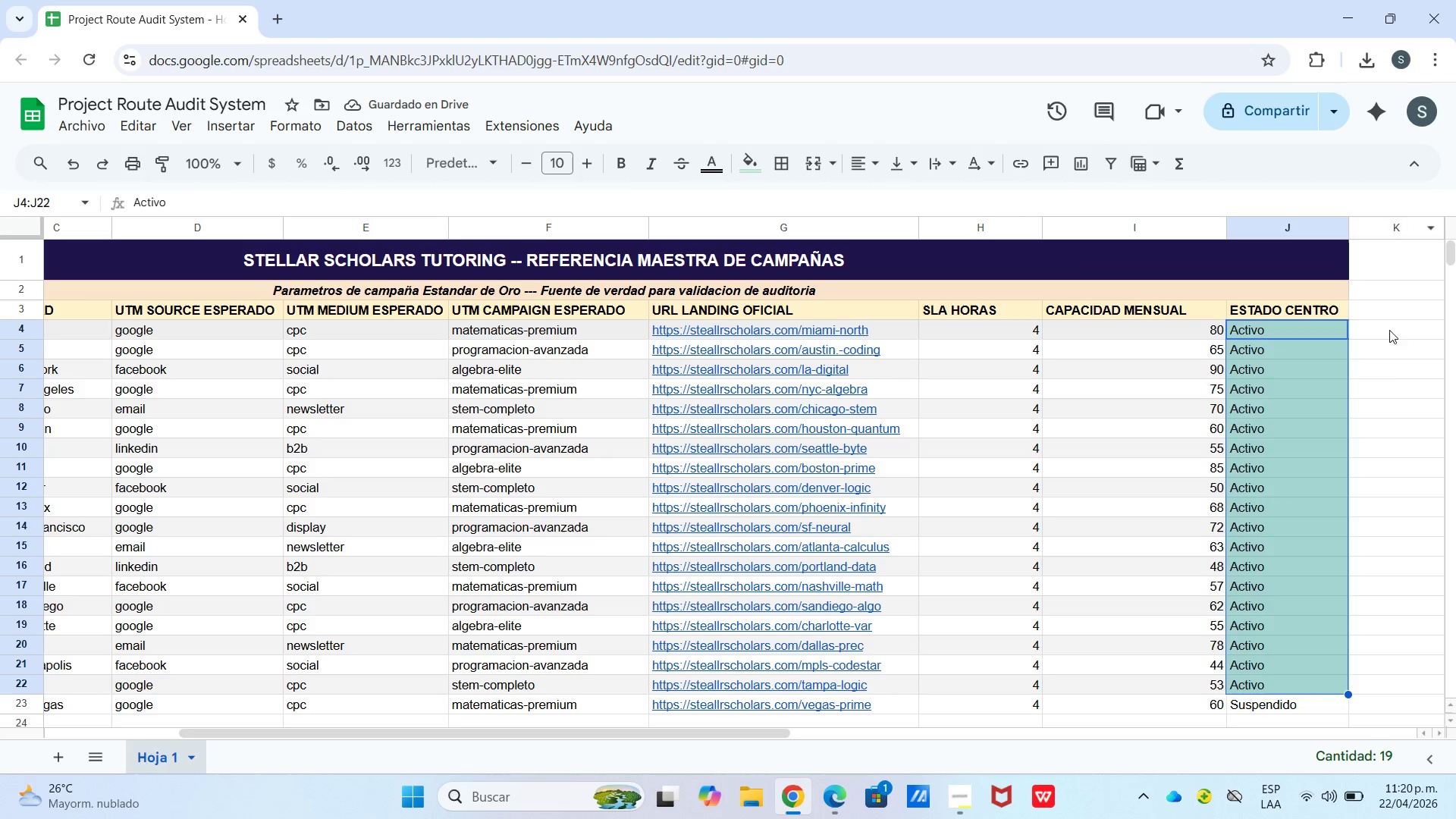 
left_click([1403, 384])
 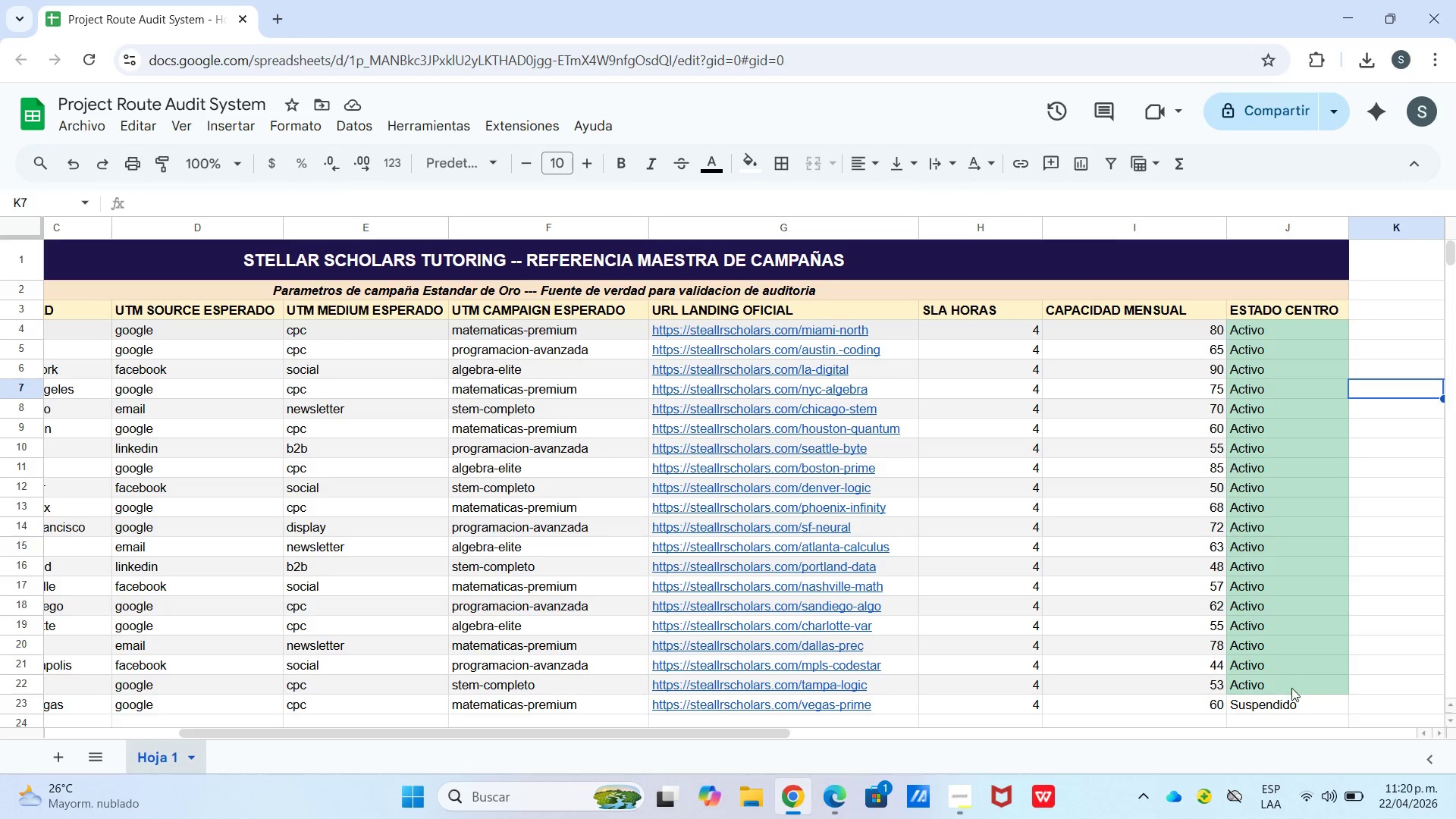 
left_click([1289, 702])
 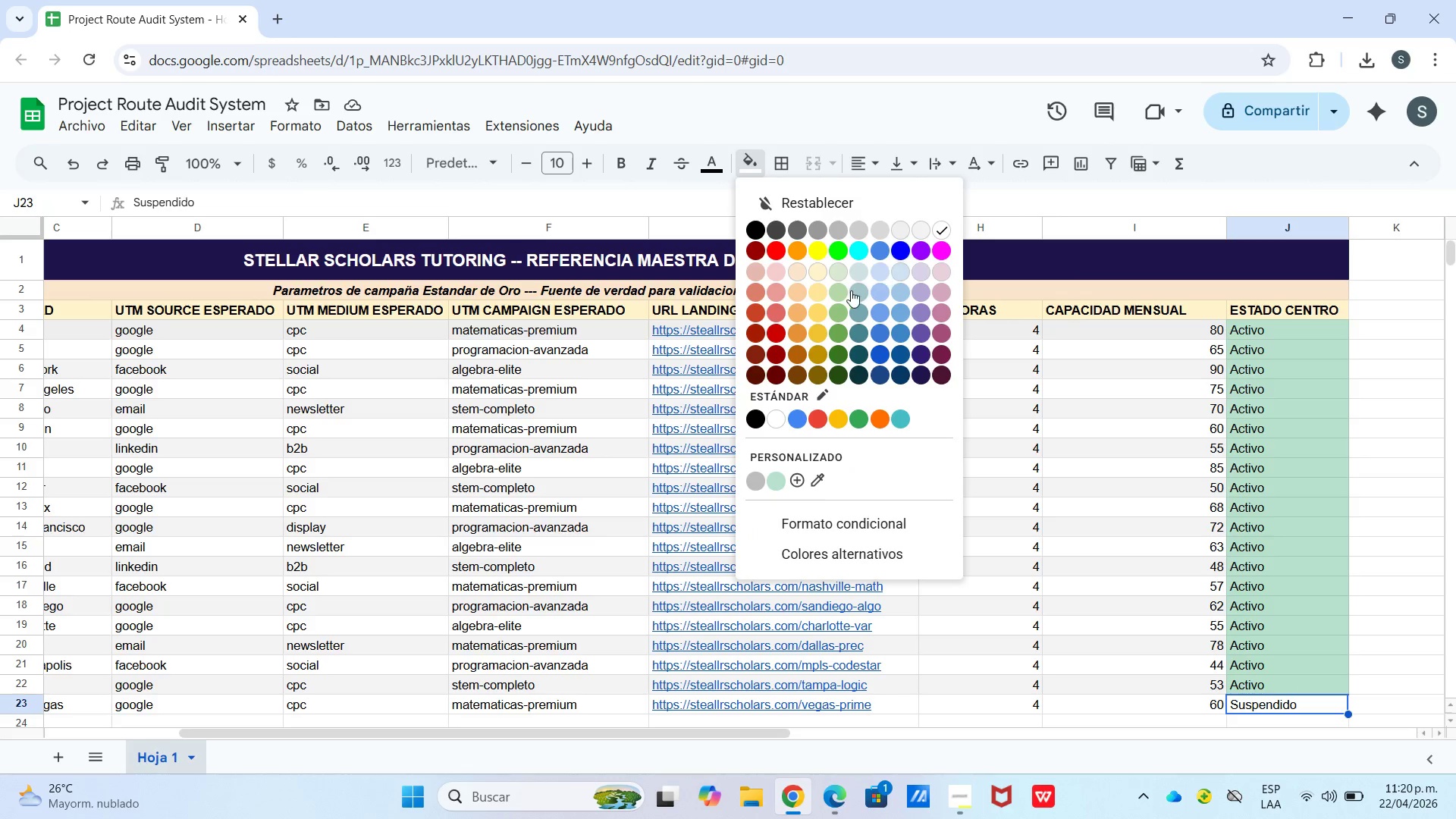 
left_click([775, 271])
 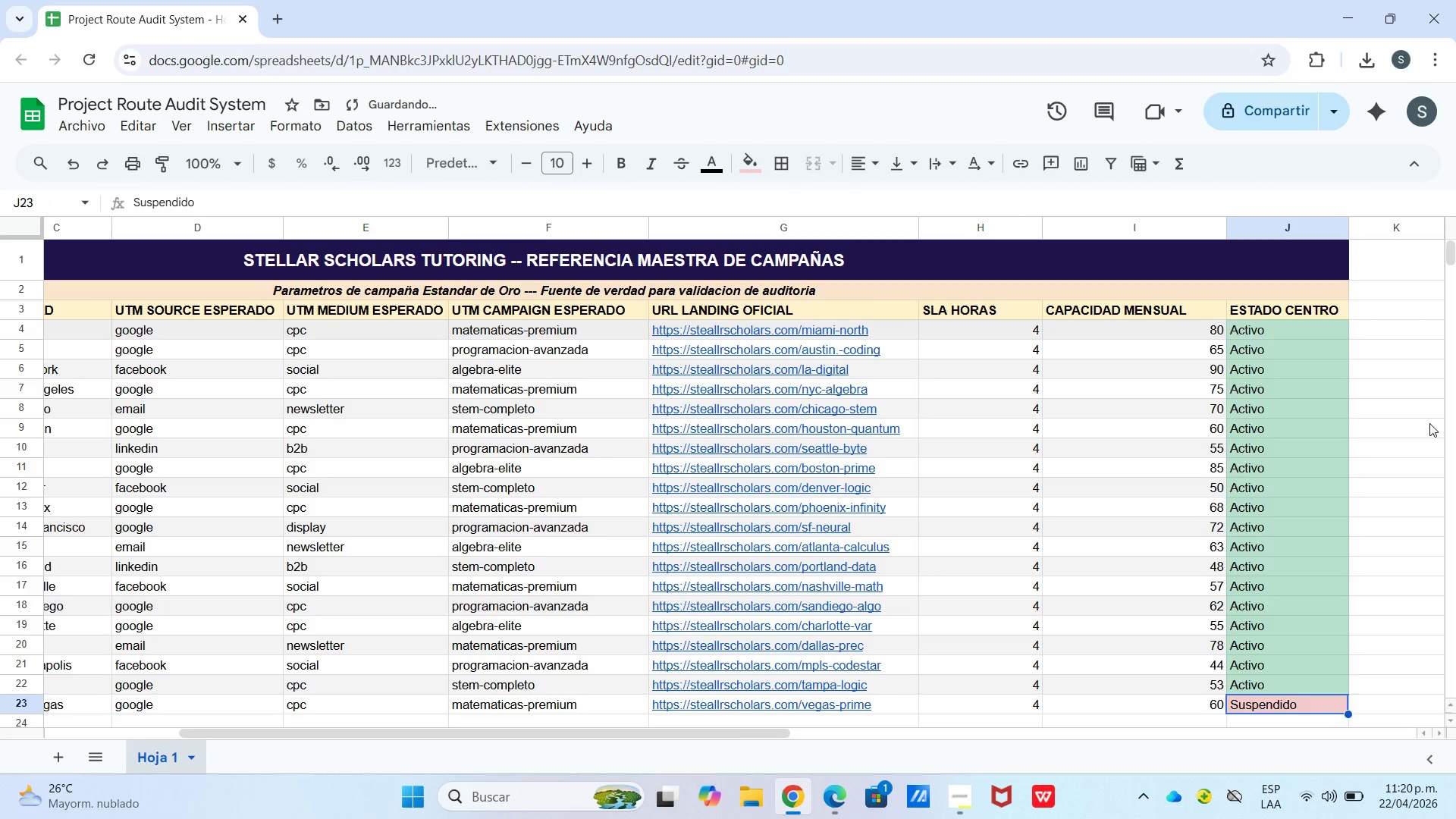 
left_click([1429, 424])
 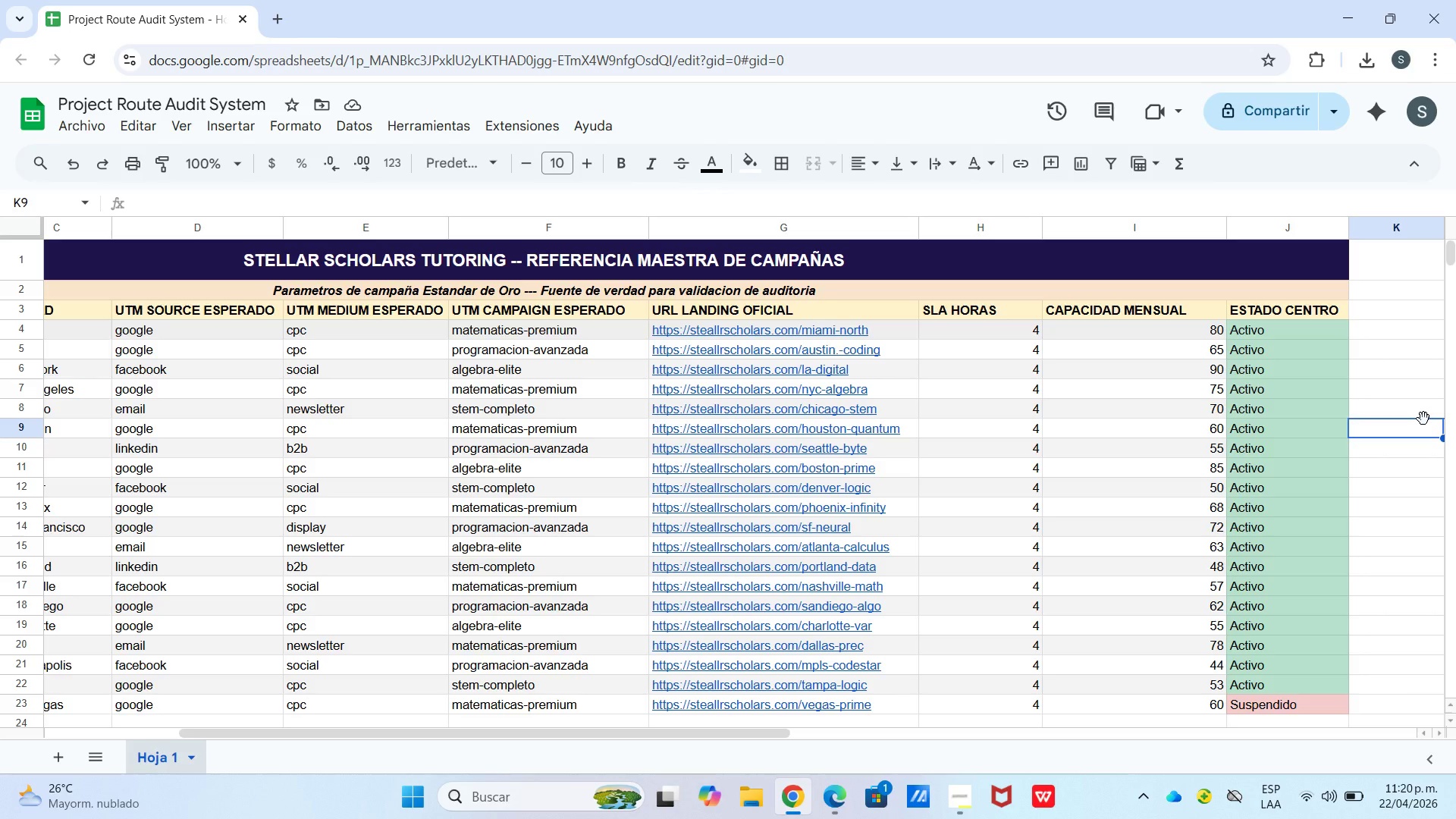 
wait(14.67)
 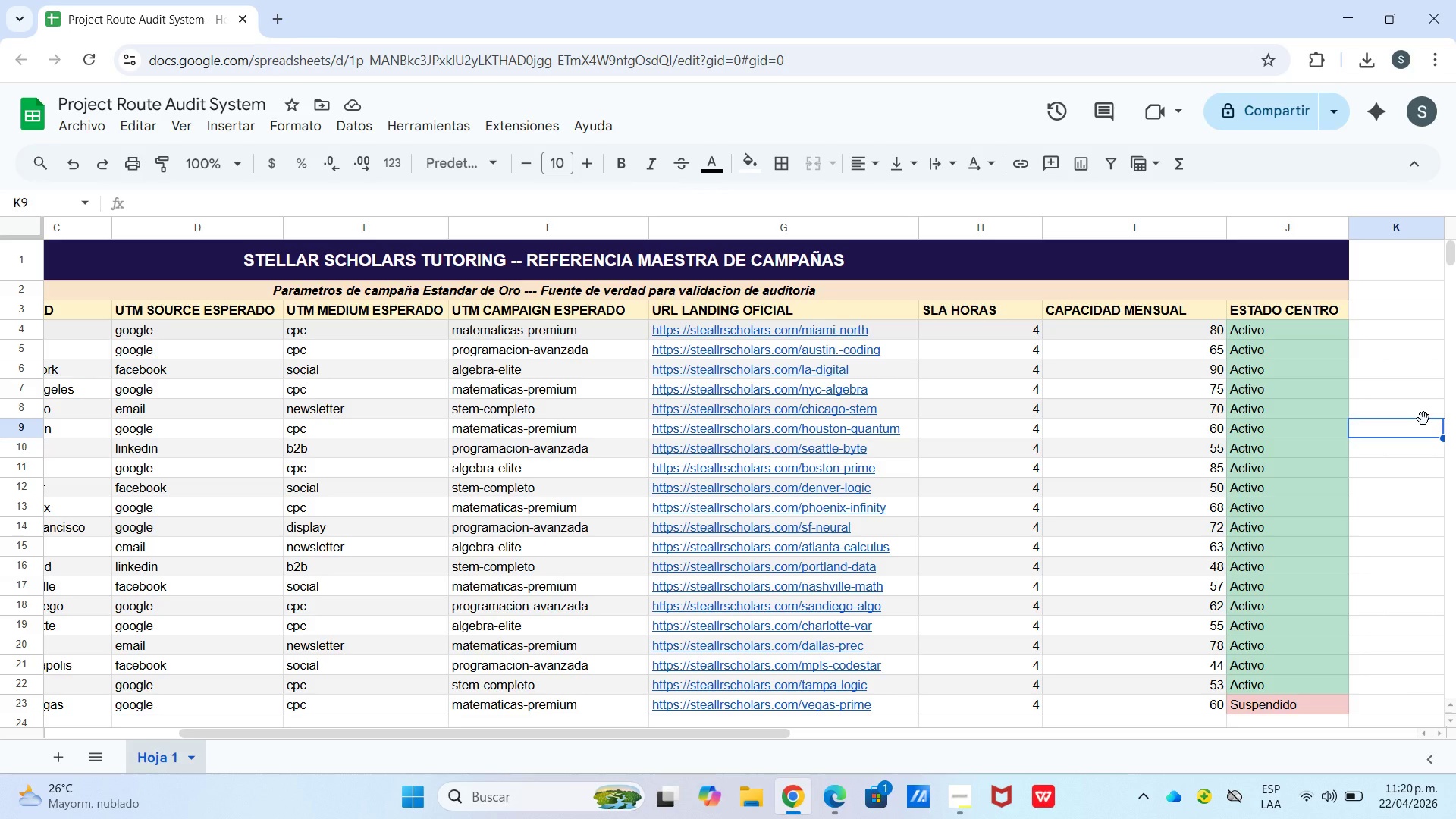 
left_click_drag(start_coordinate=[709, 735], to_coordinate=[456, 746])
 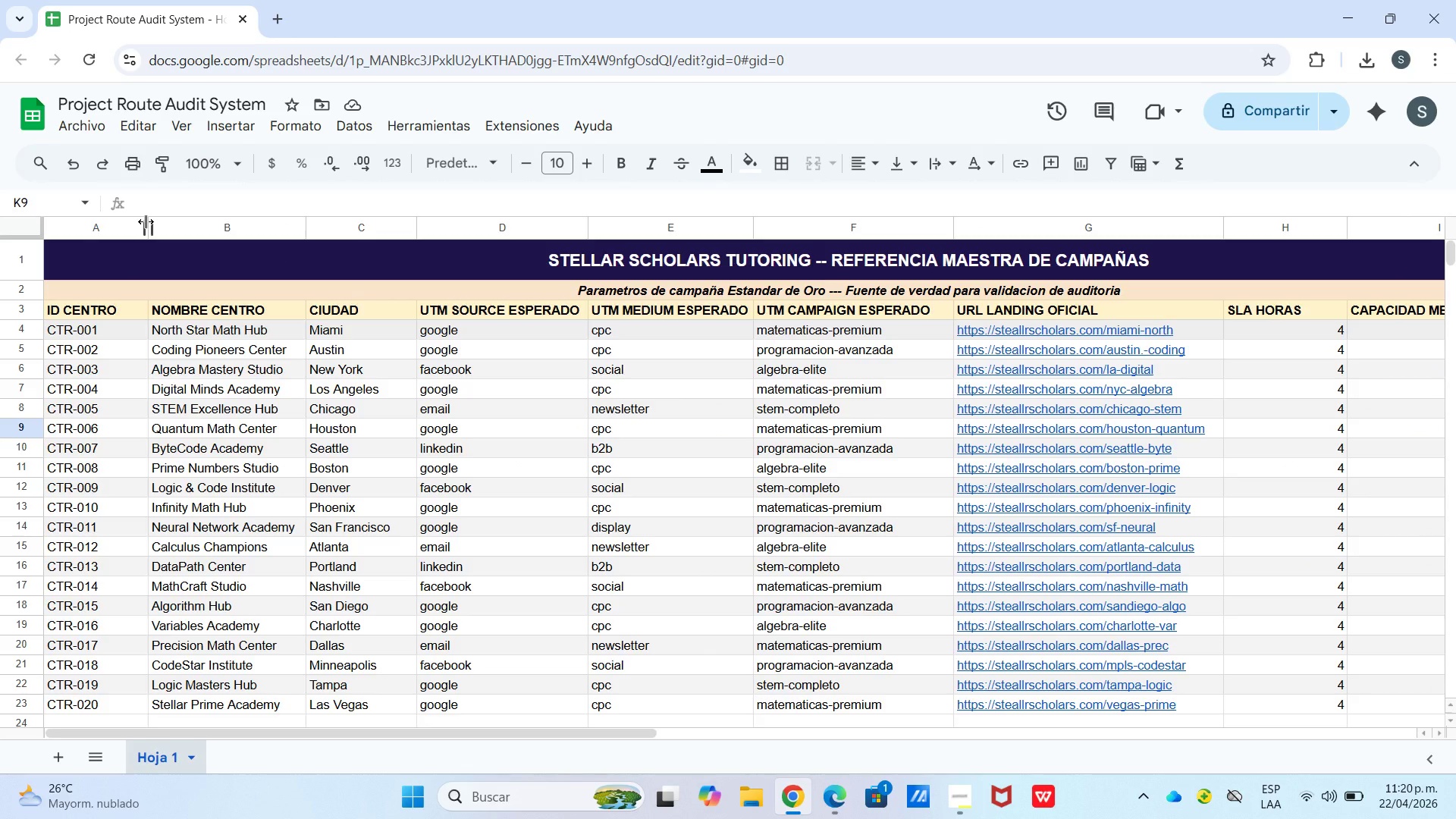 
wait(5.39)
 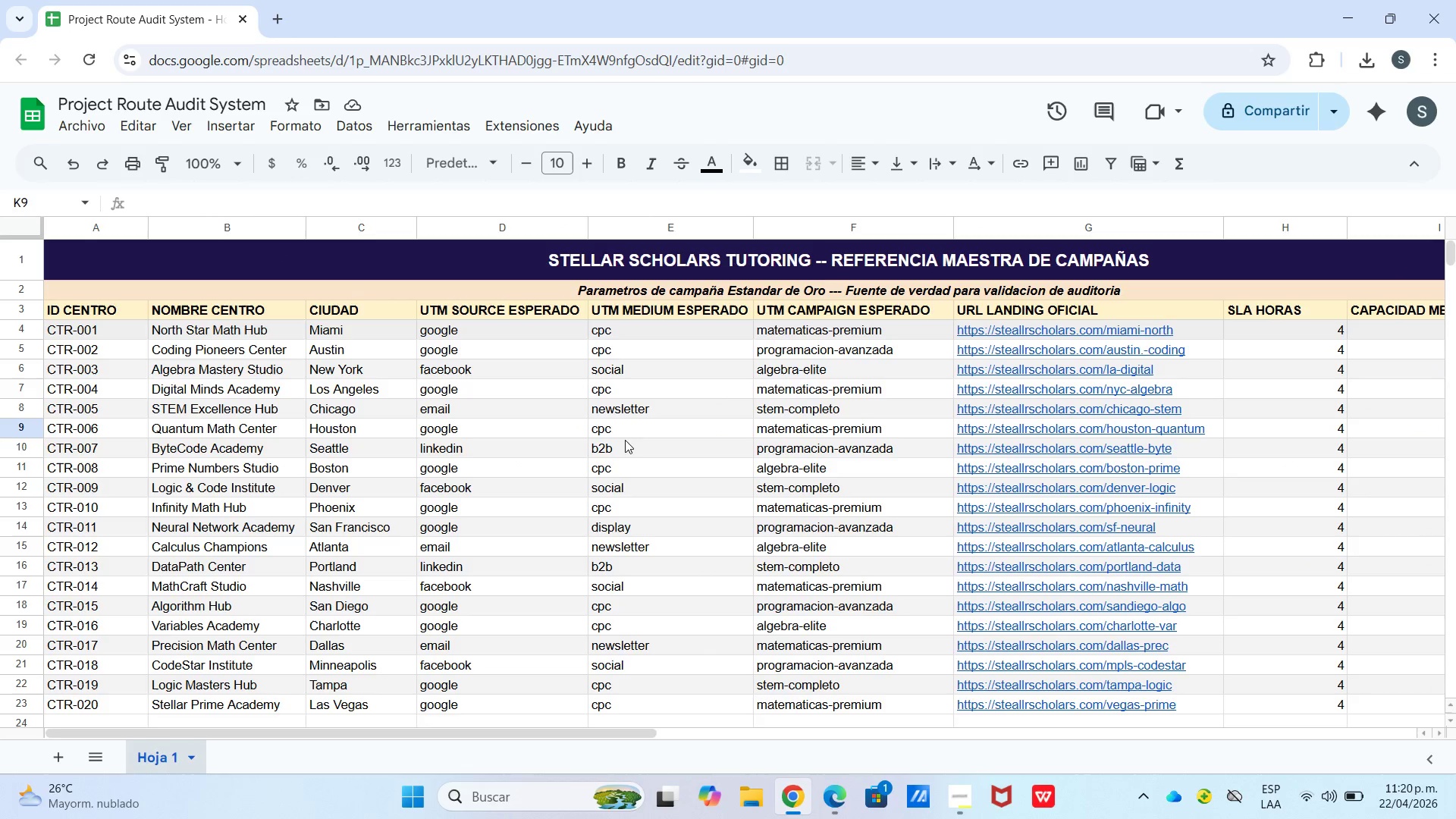 
left_click_drag(start_coordinate=[146, 221], to_coordinate=[149, 221])
 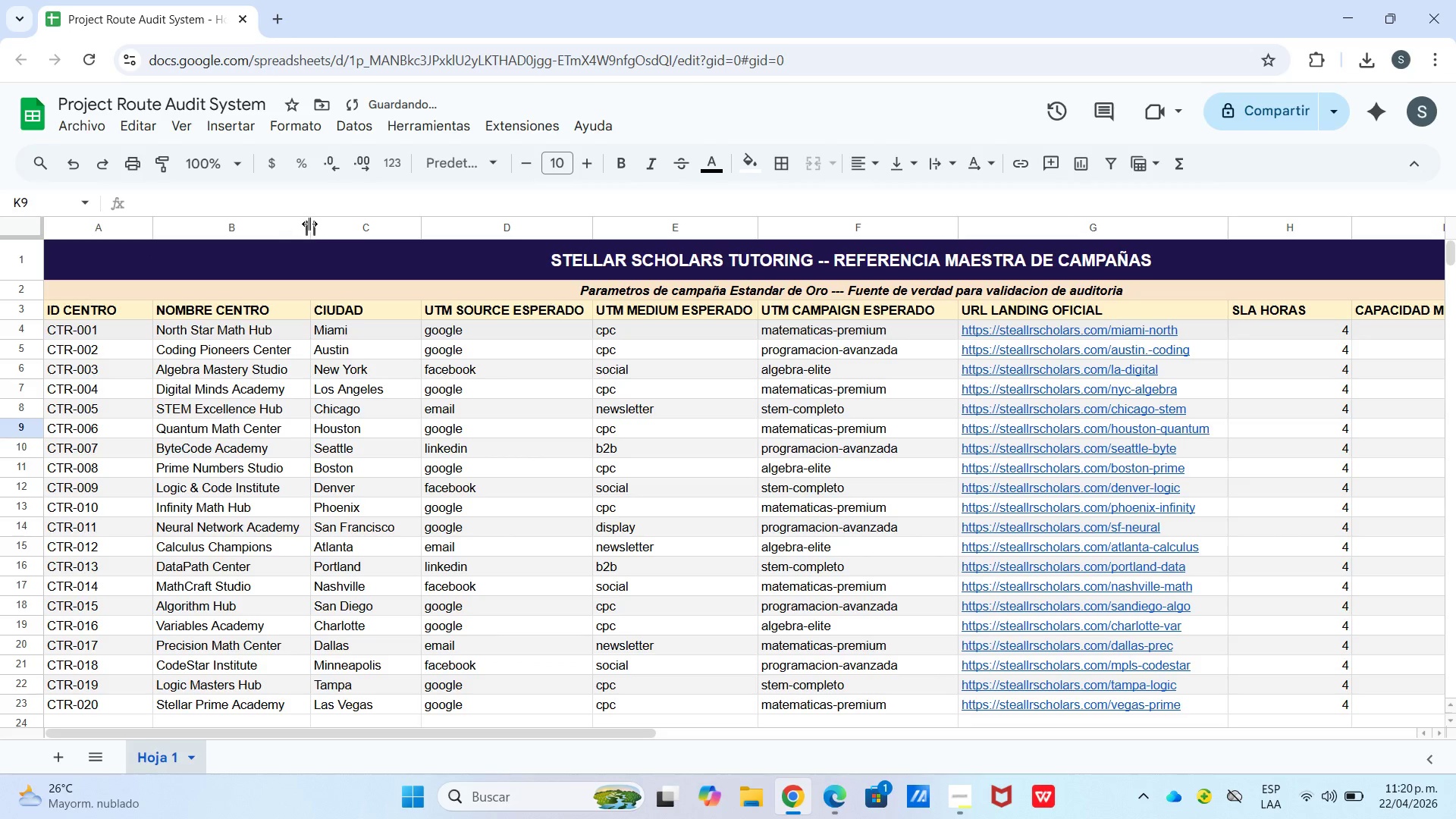 
left_click([309, 224])
 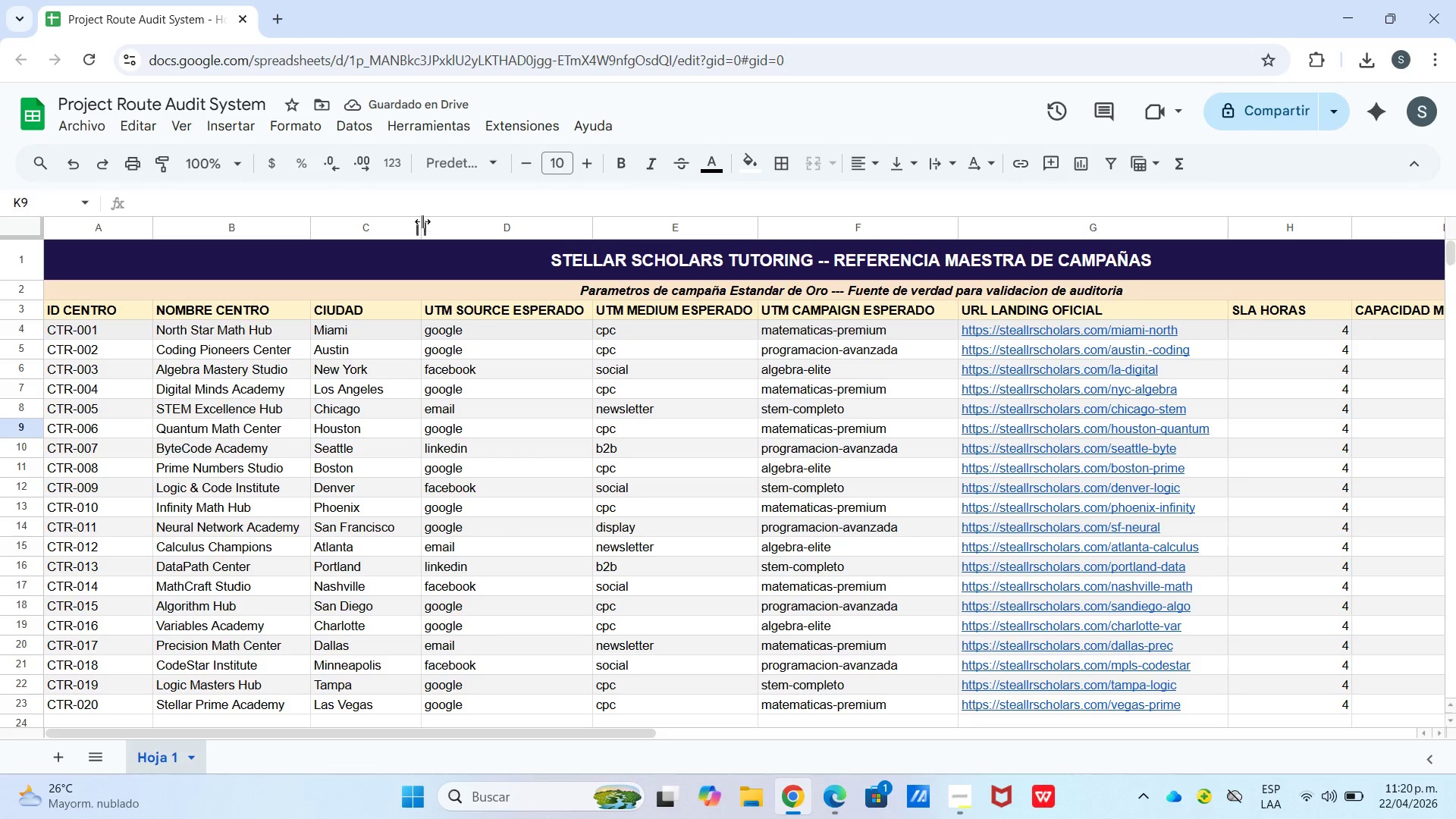 
left_click_drag(start_coordinate=[422, 222], to_coordinate=[425, 220])
 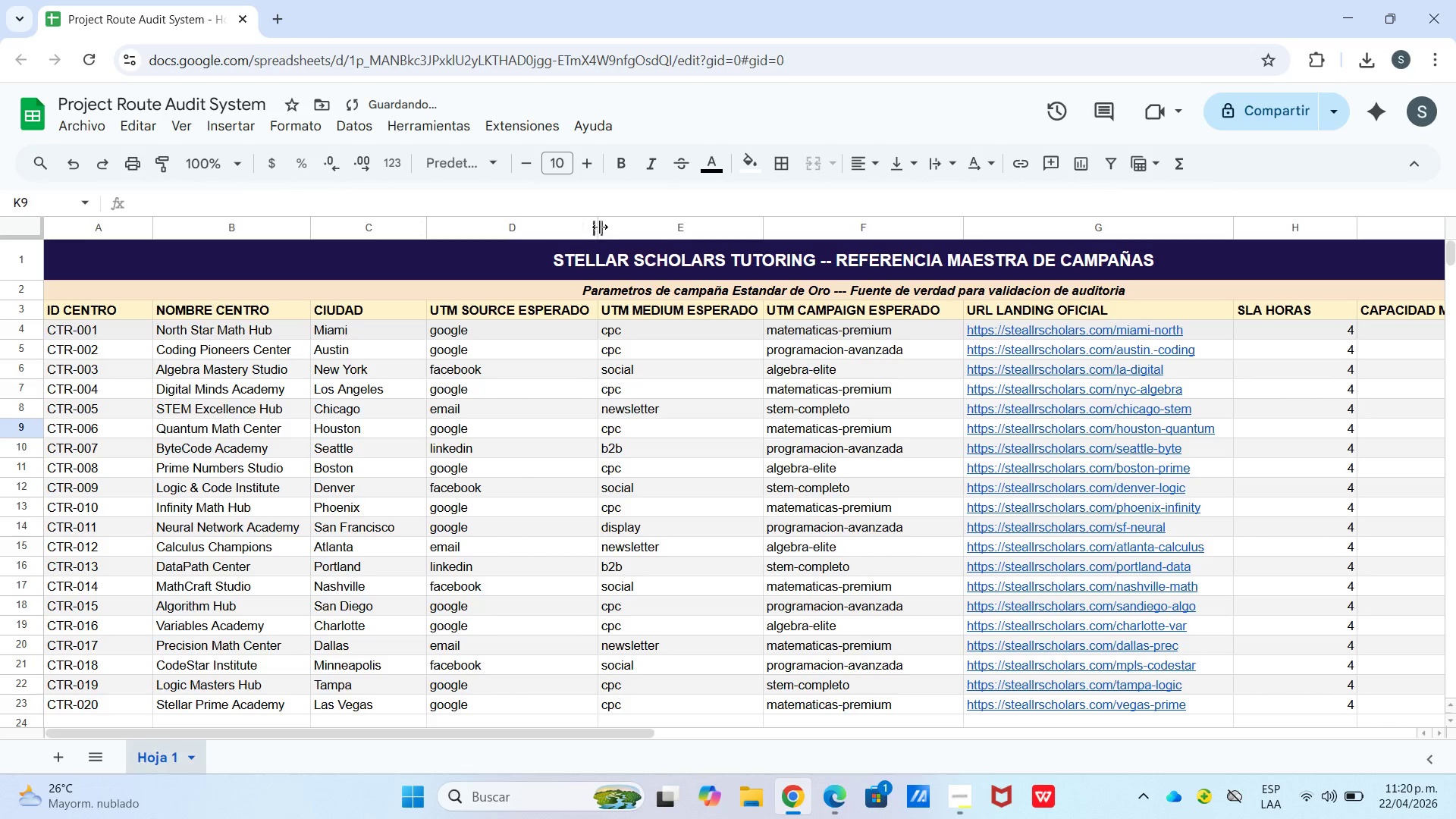 
left_click_drag(start_coordinate=[604, 225], to_coordinate=[618, 224])
 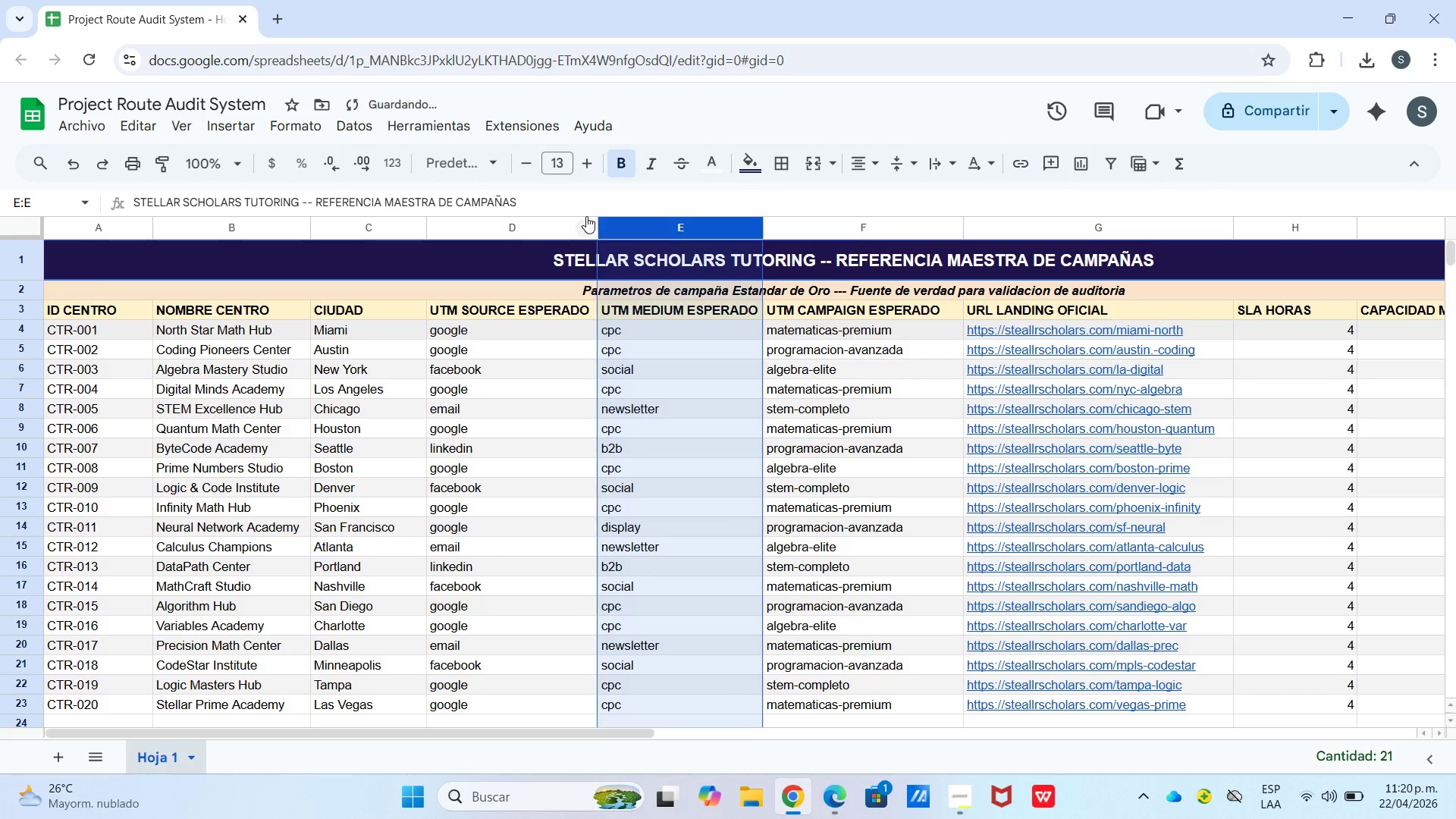 
left_click([585, 212])
 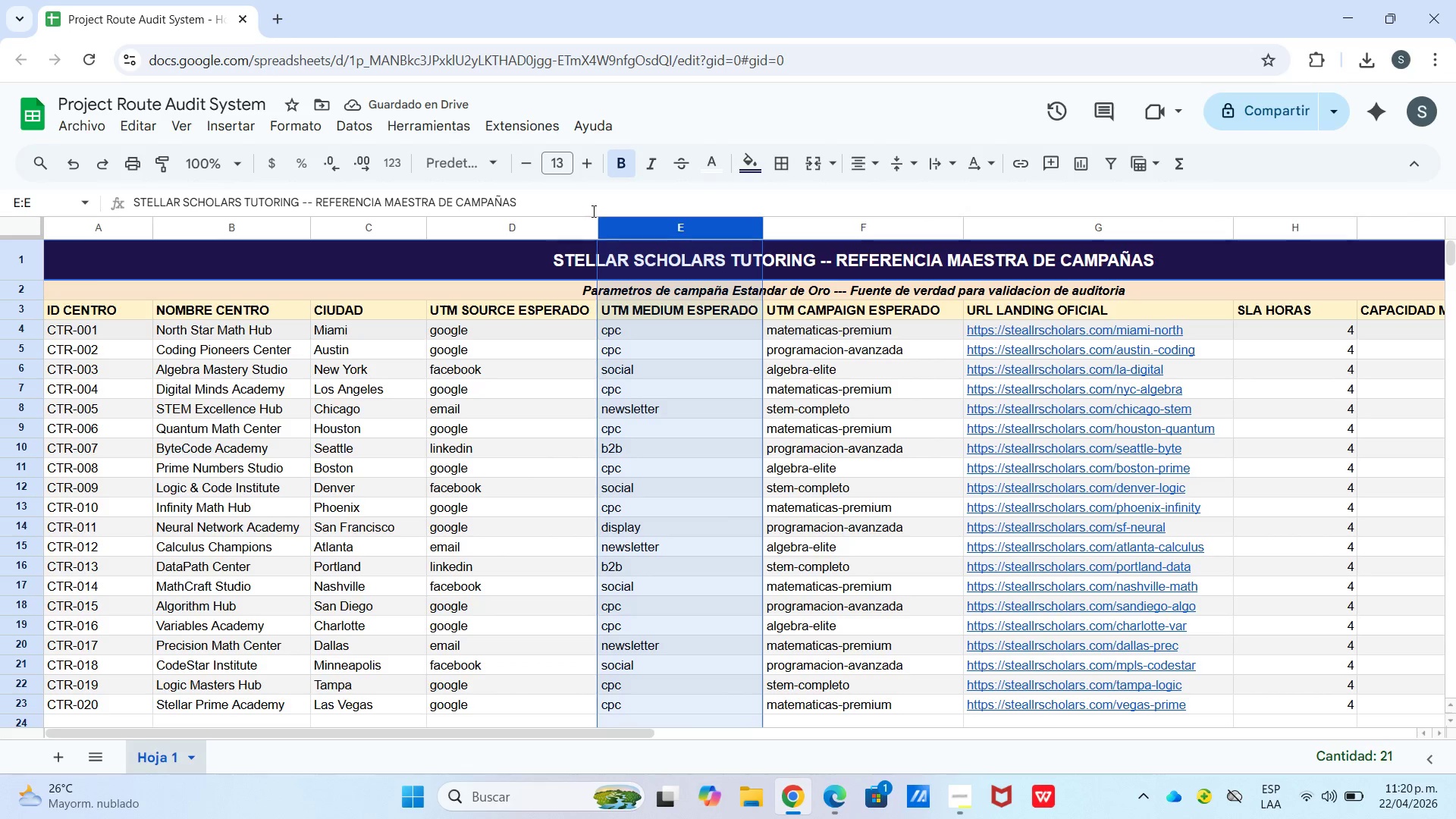 
left_click([595, 209])
 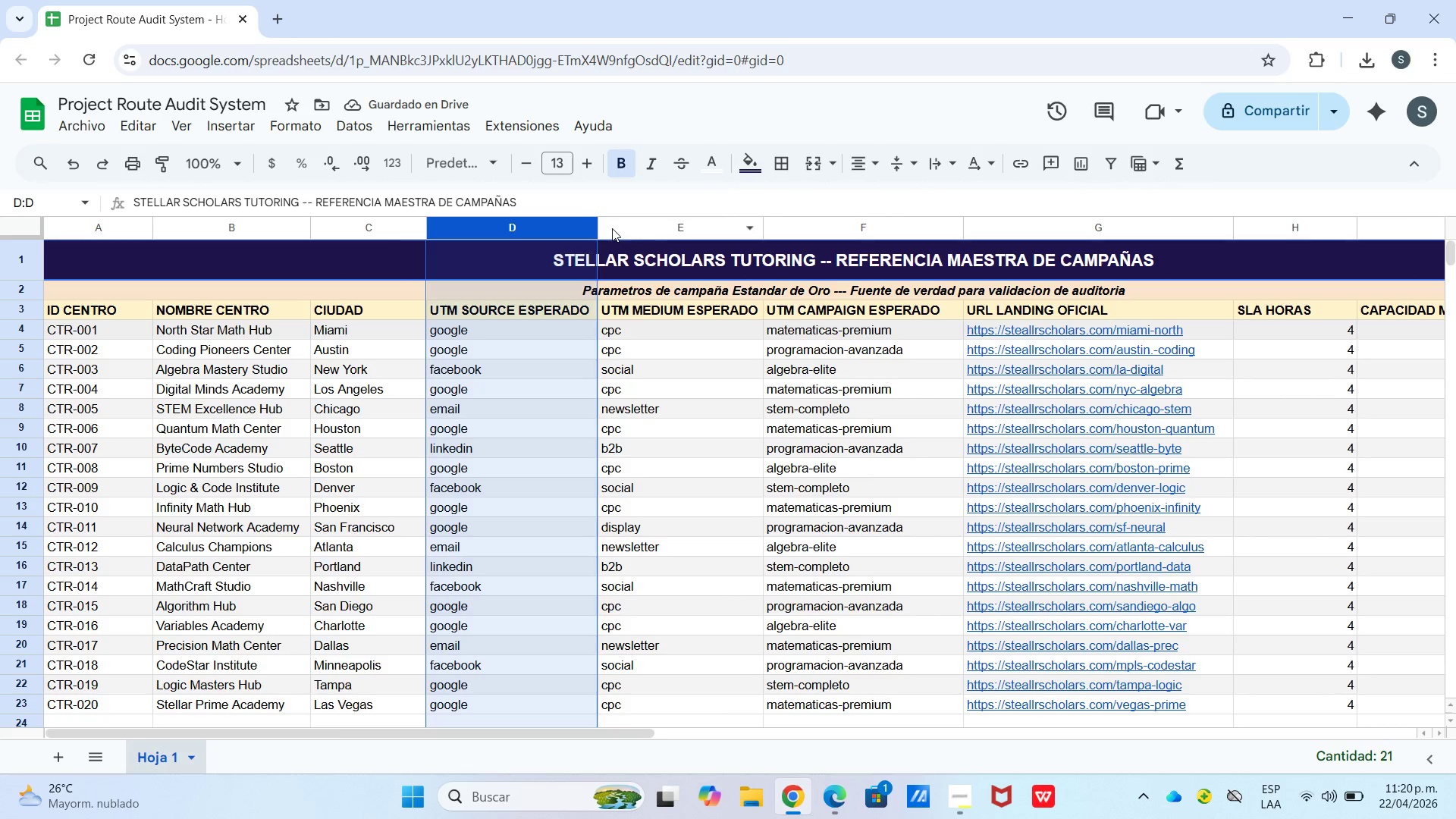 
left_click([639, 225])
 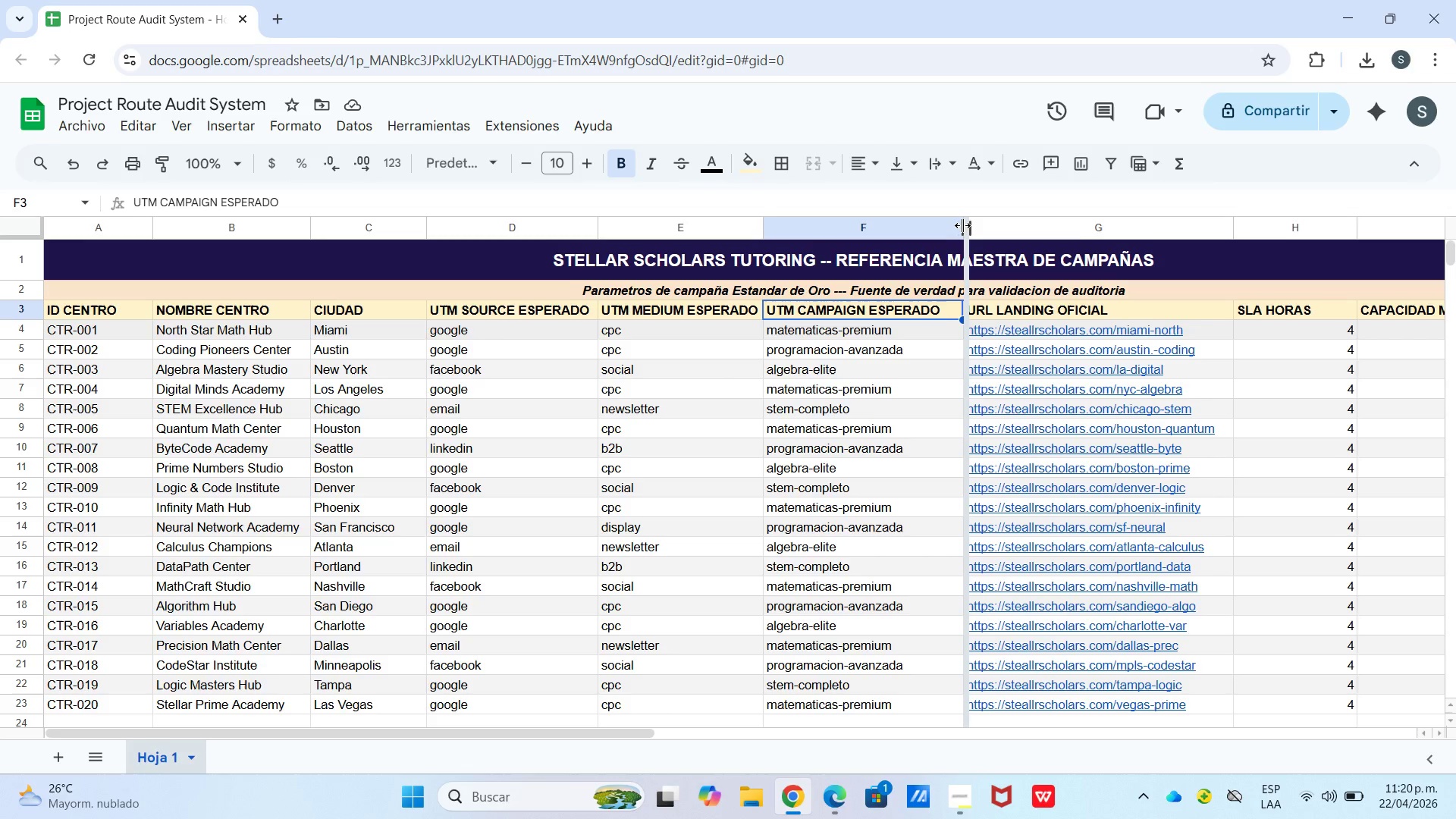 
wait(8.0)
 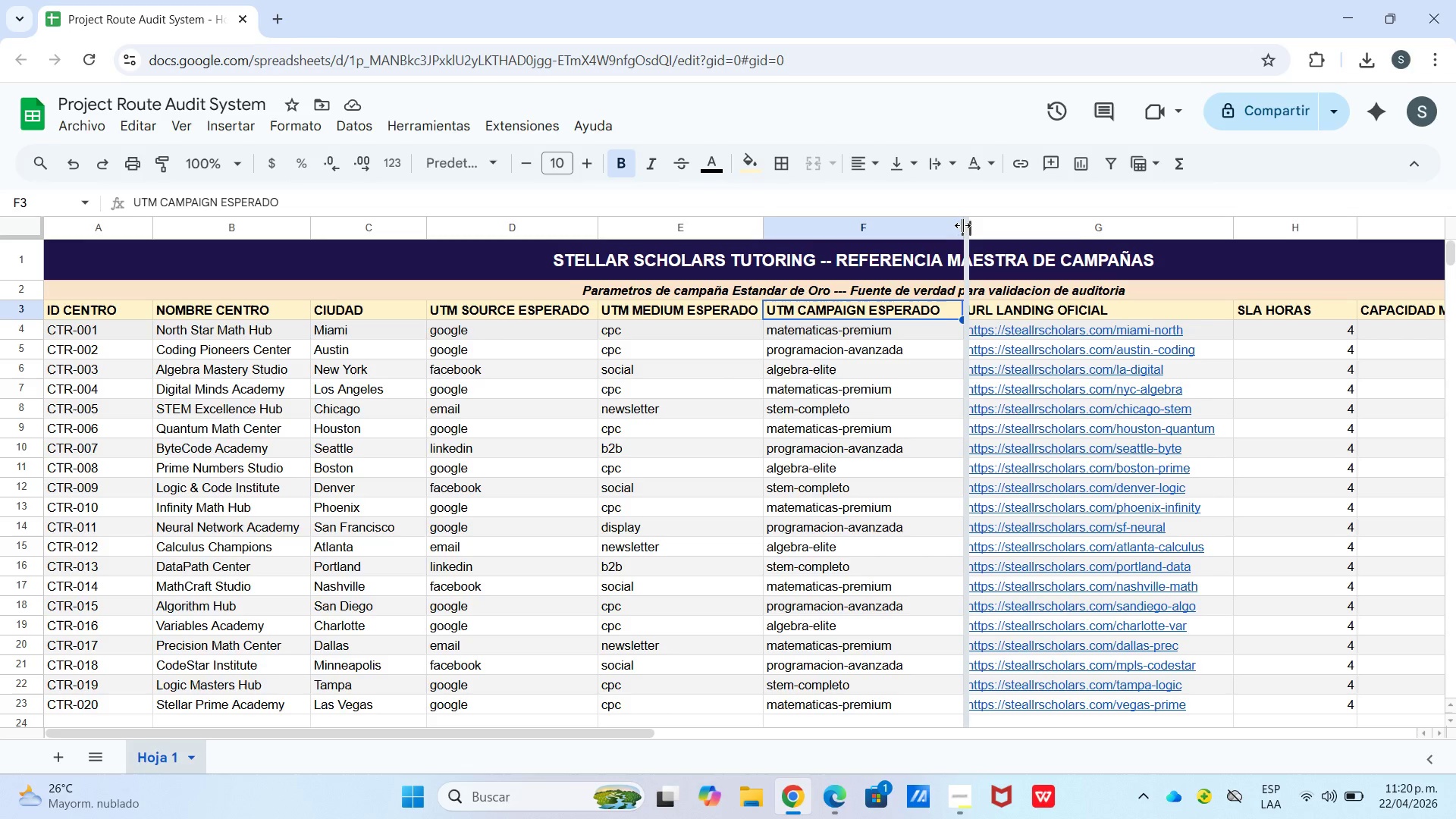 
left_click_drag(start_coordinate=[561, 730], to_coordinate=[700, 737])
 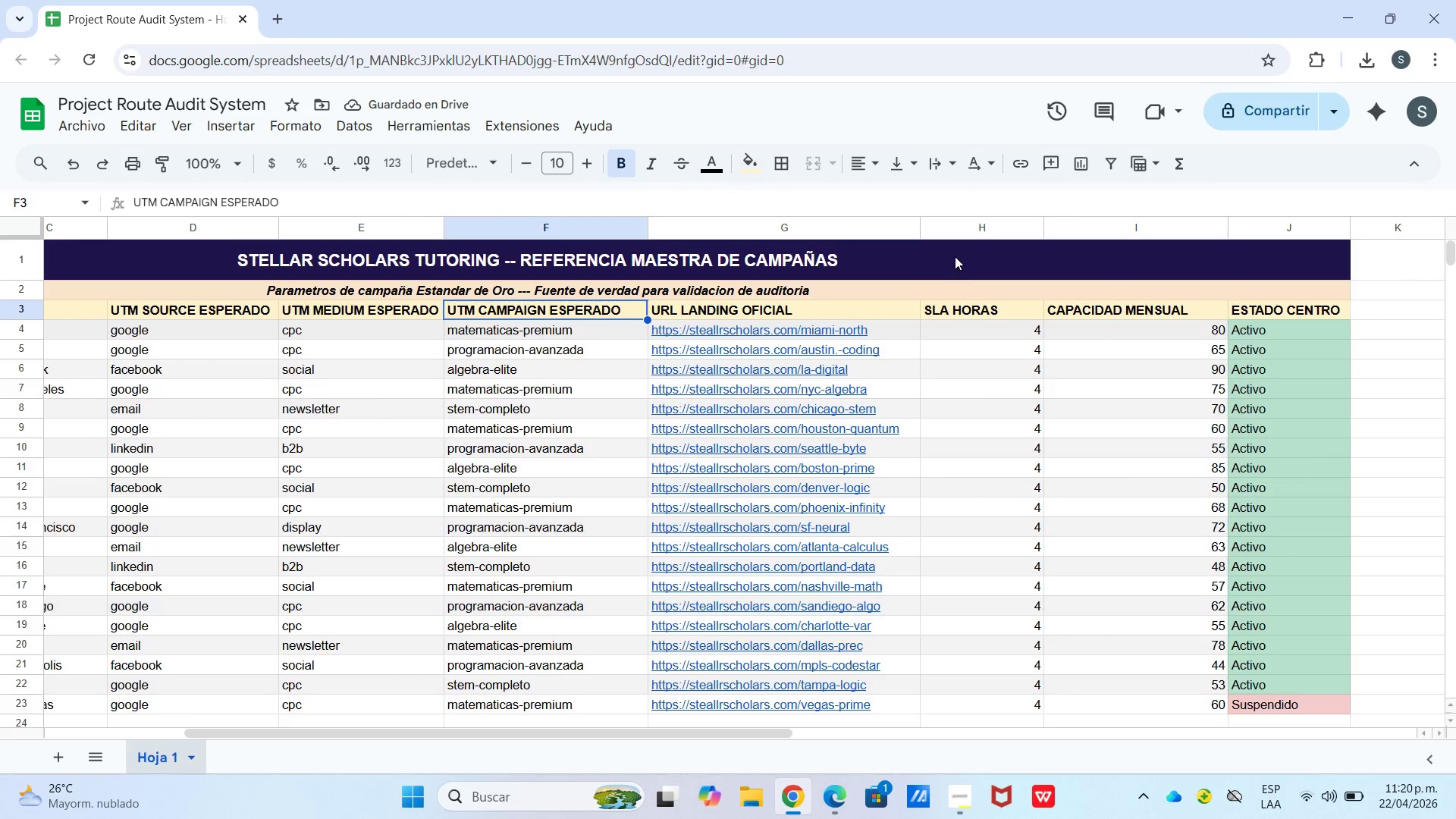 
left_click([960, 233])
 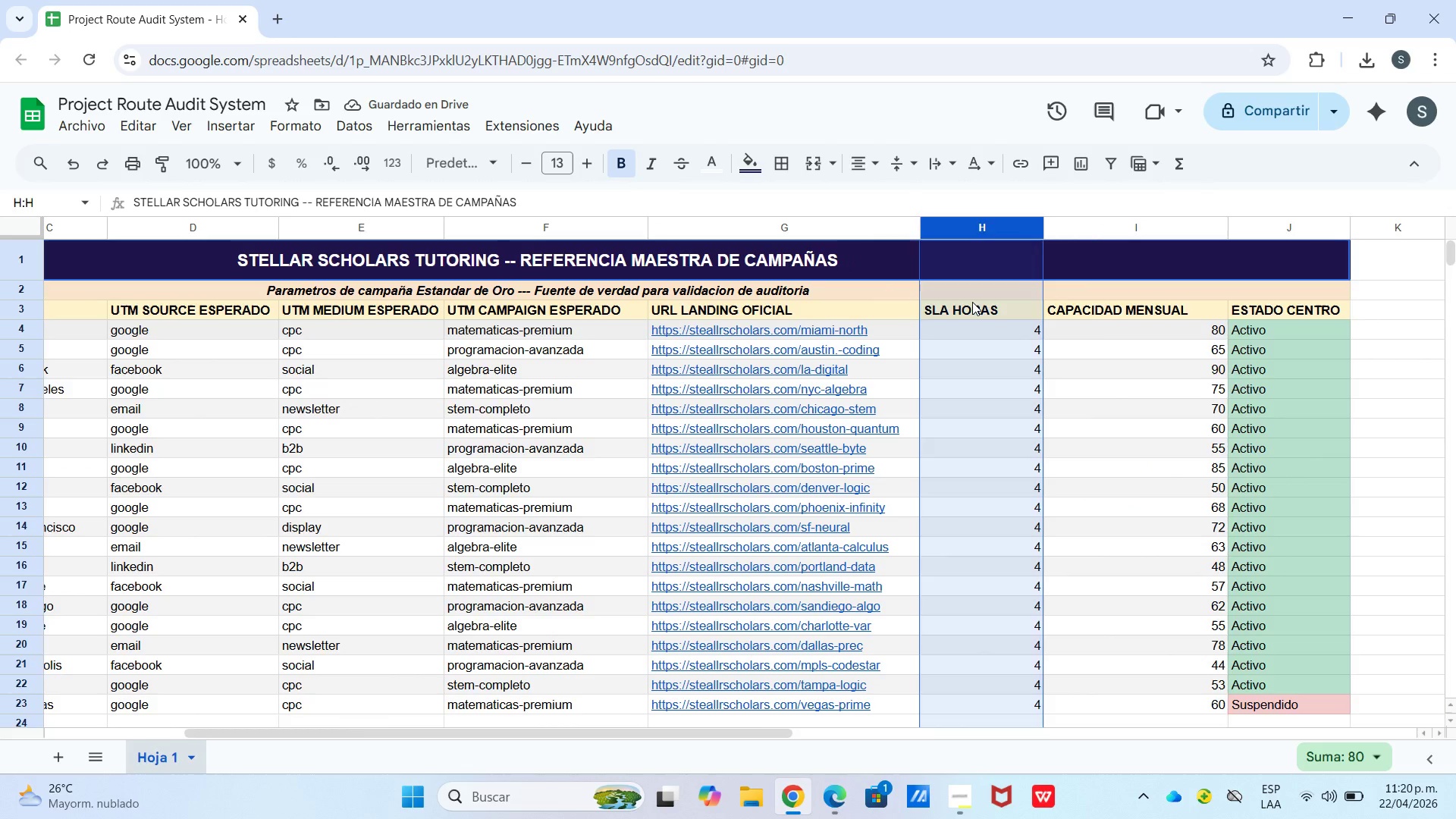 
left_click([972, 302])
 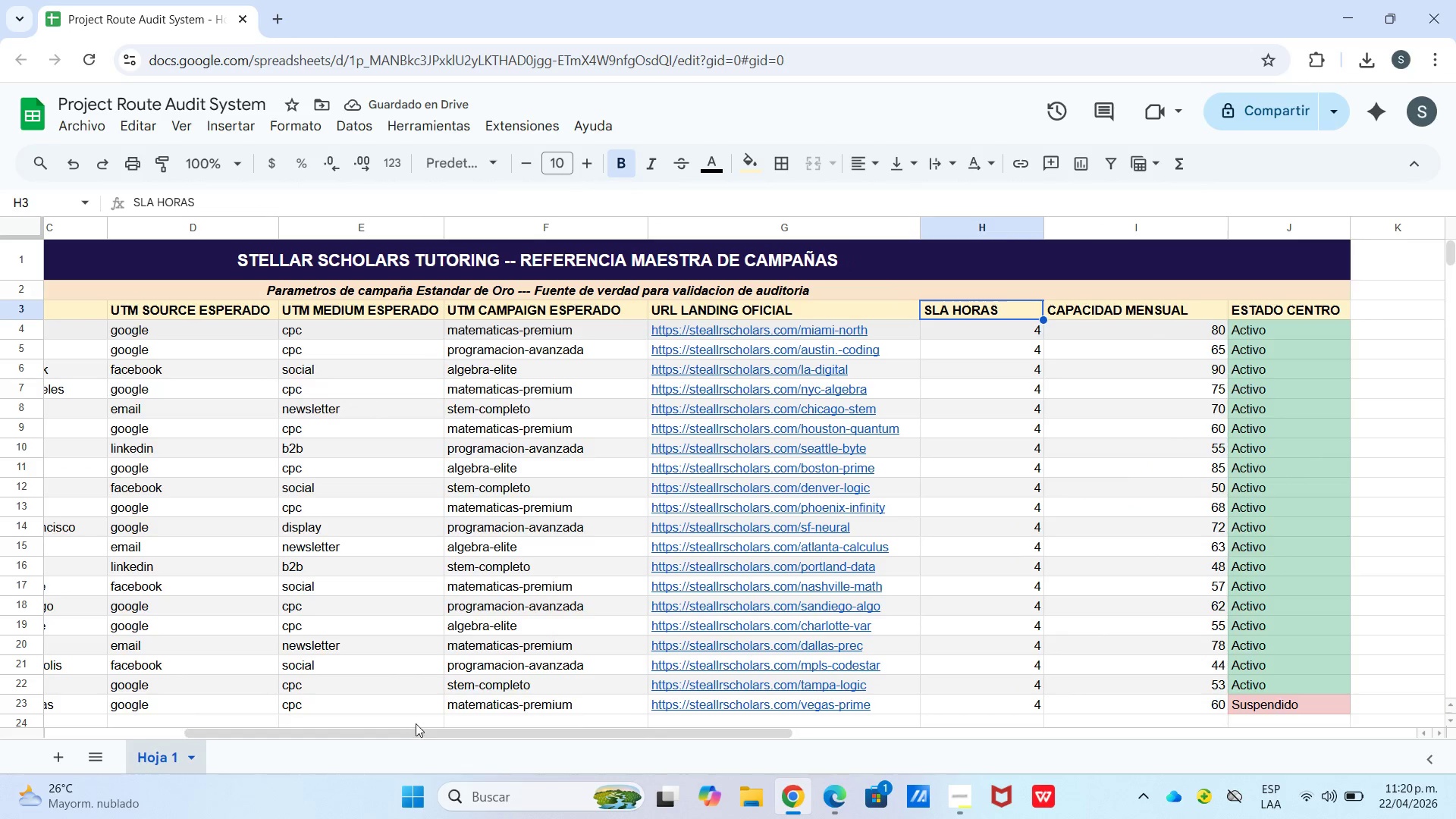 
left_click([413, 726])
 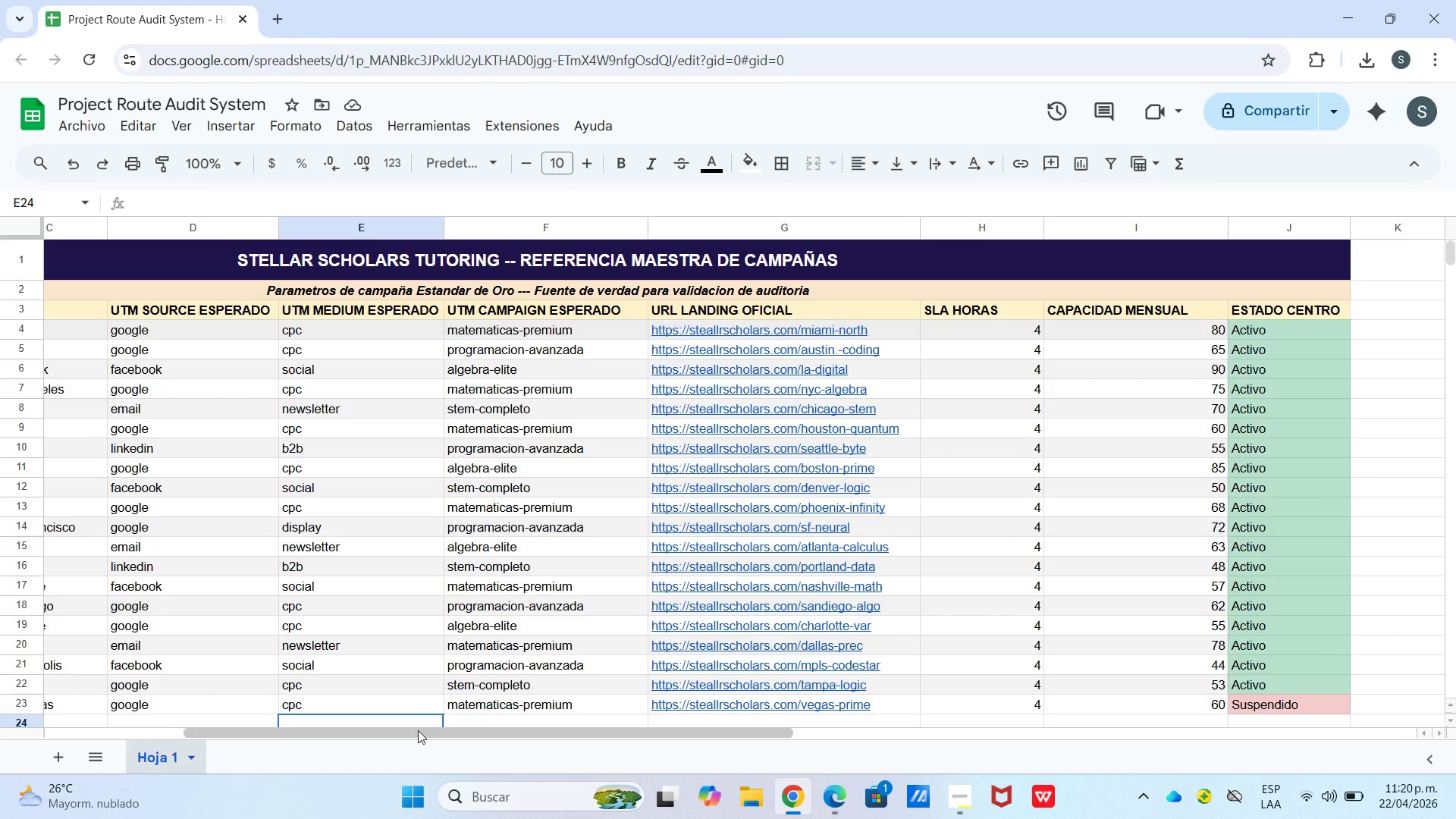 
left_click_drag(start_coordinate=[418, 730], to_coordinate=[221, 731])
 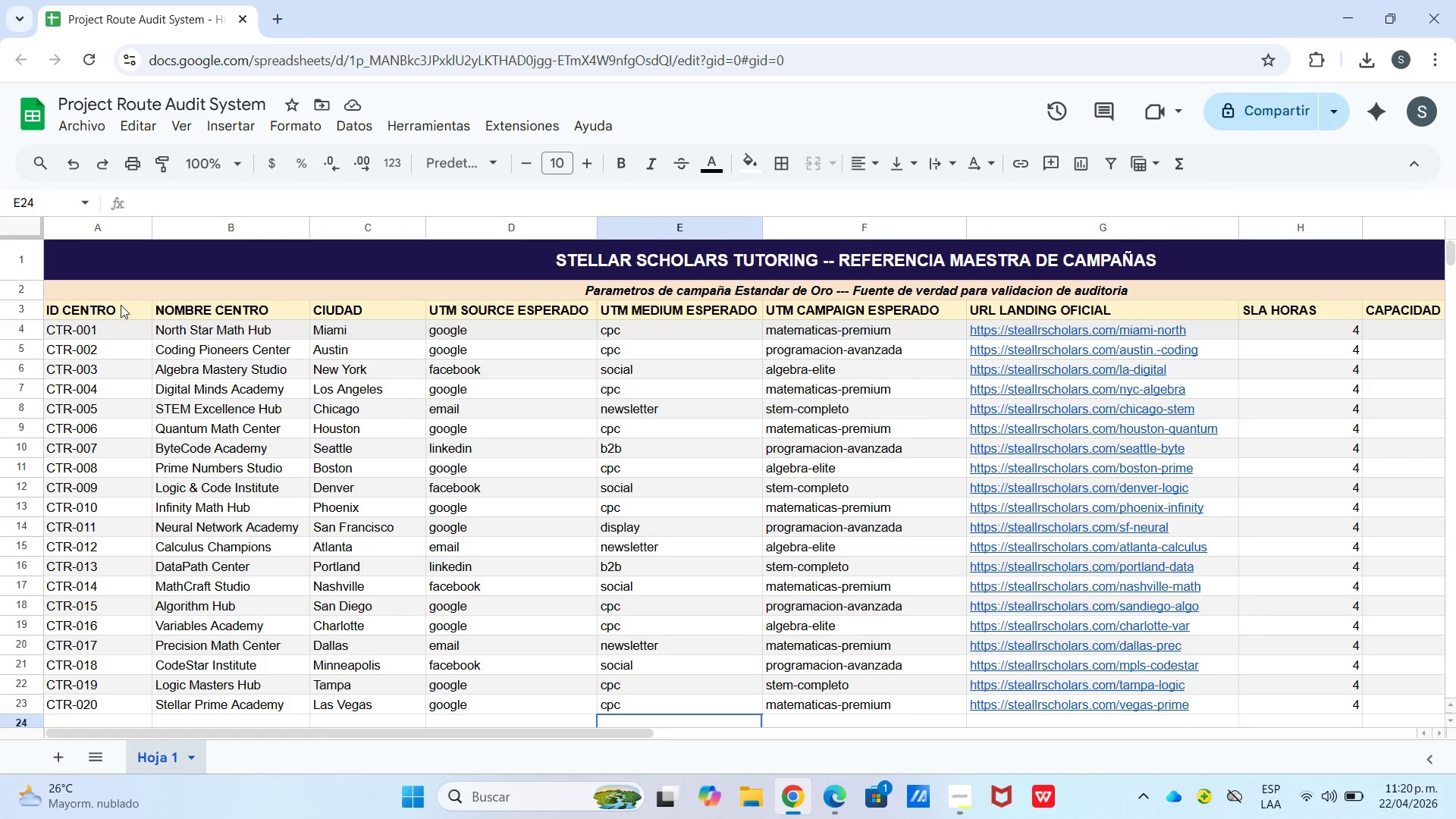 
left_click_drag(start_coordinate=[118, 309], to_coordinate=[1267, 315])
 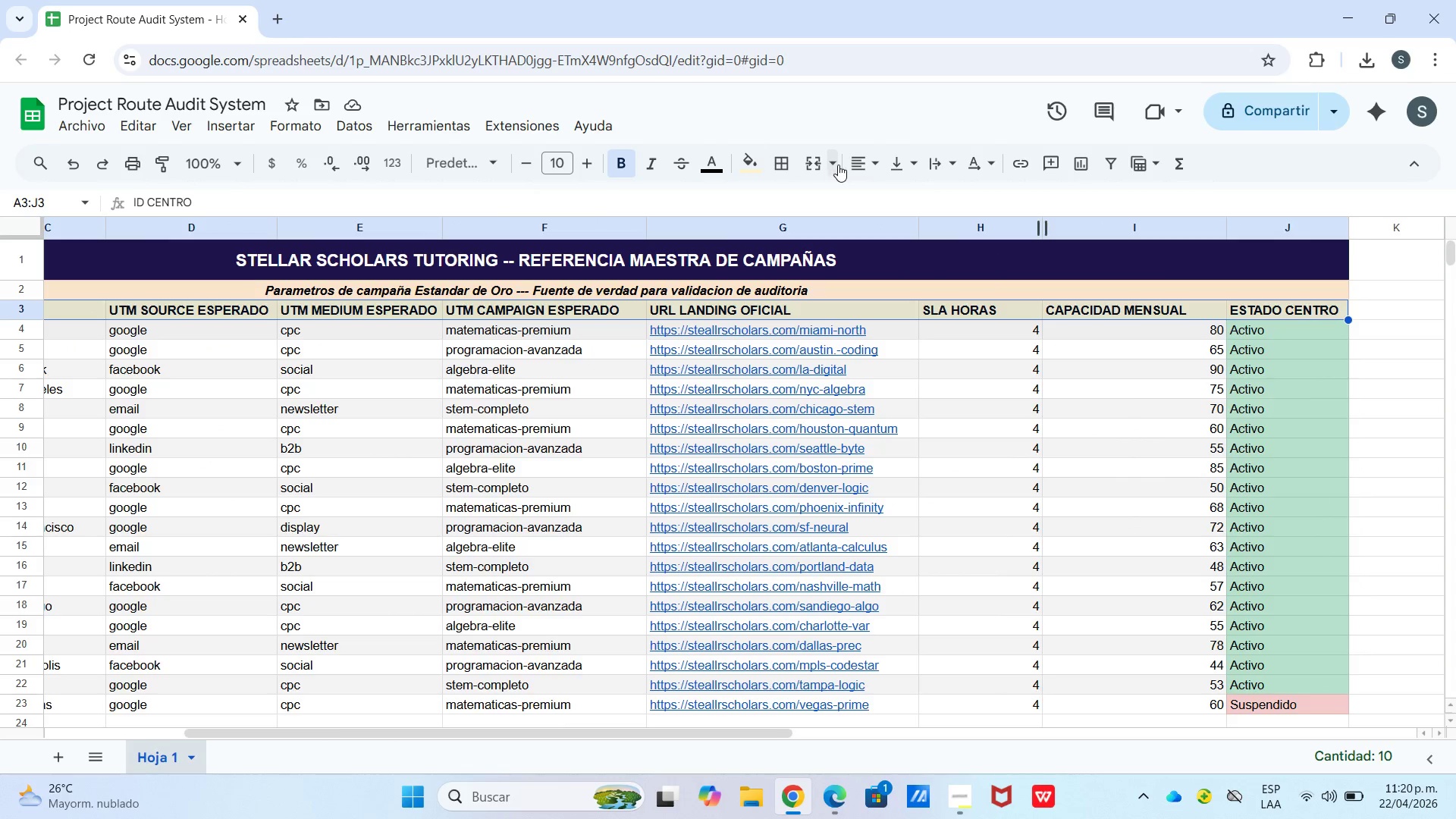 
left_click([869, 162])
 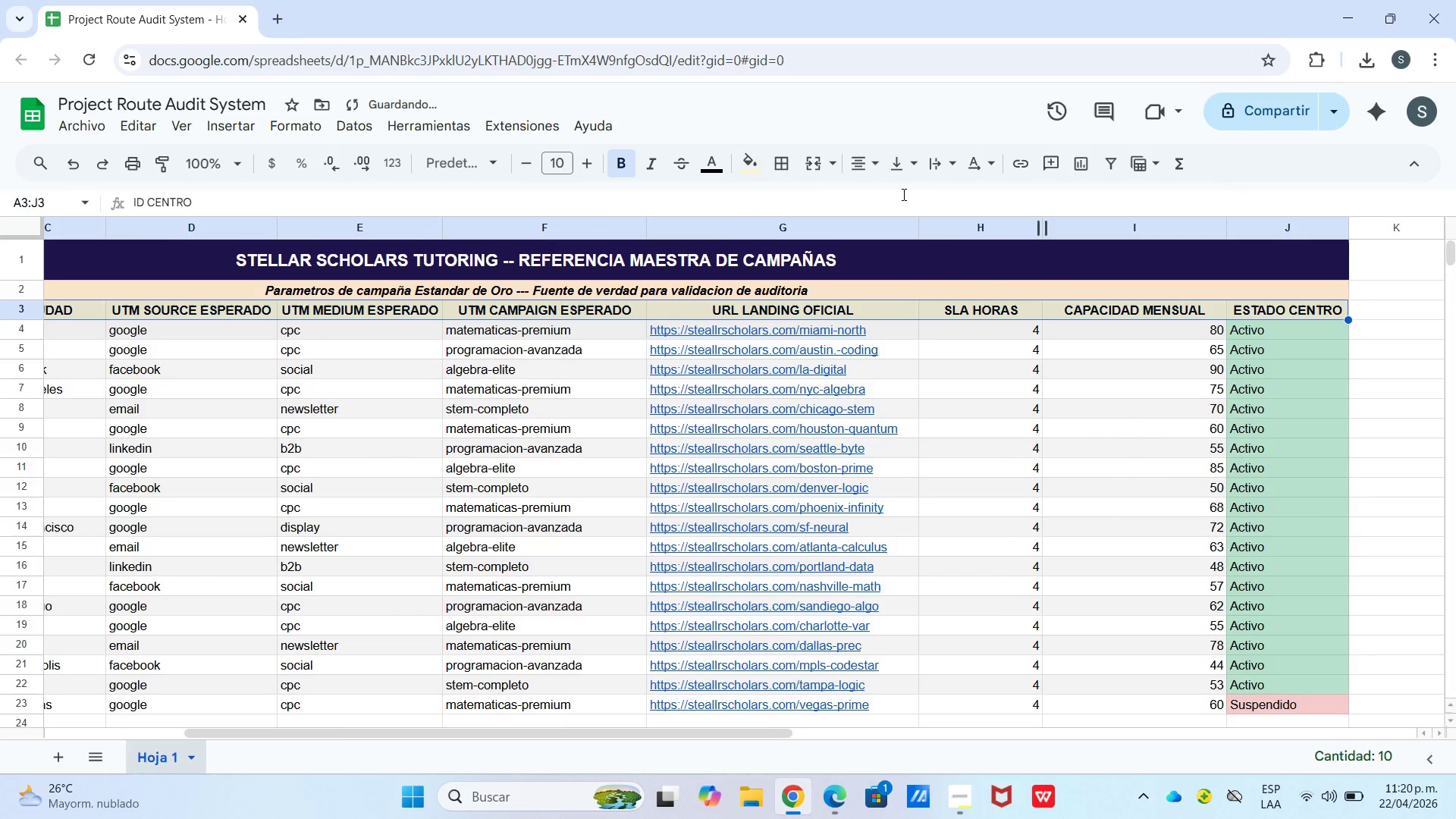 
left_click([900, 171])
 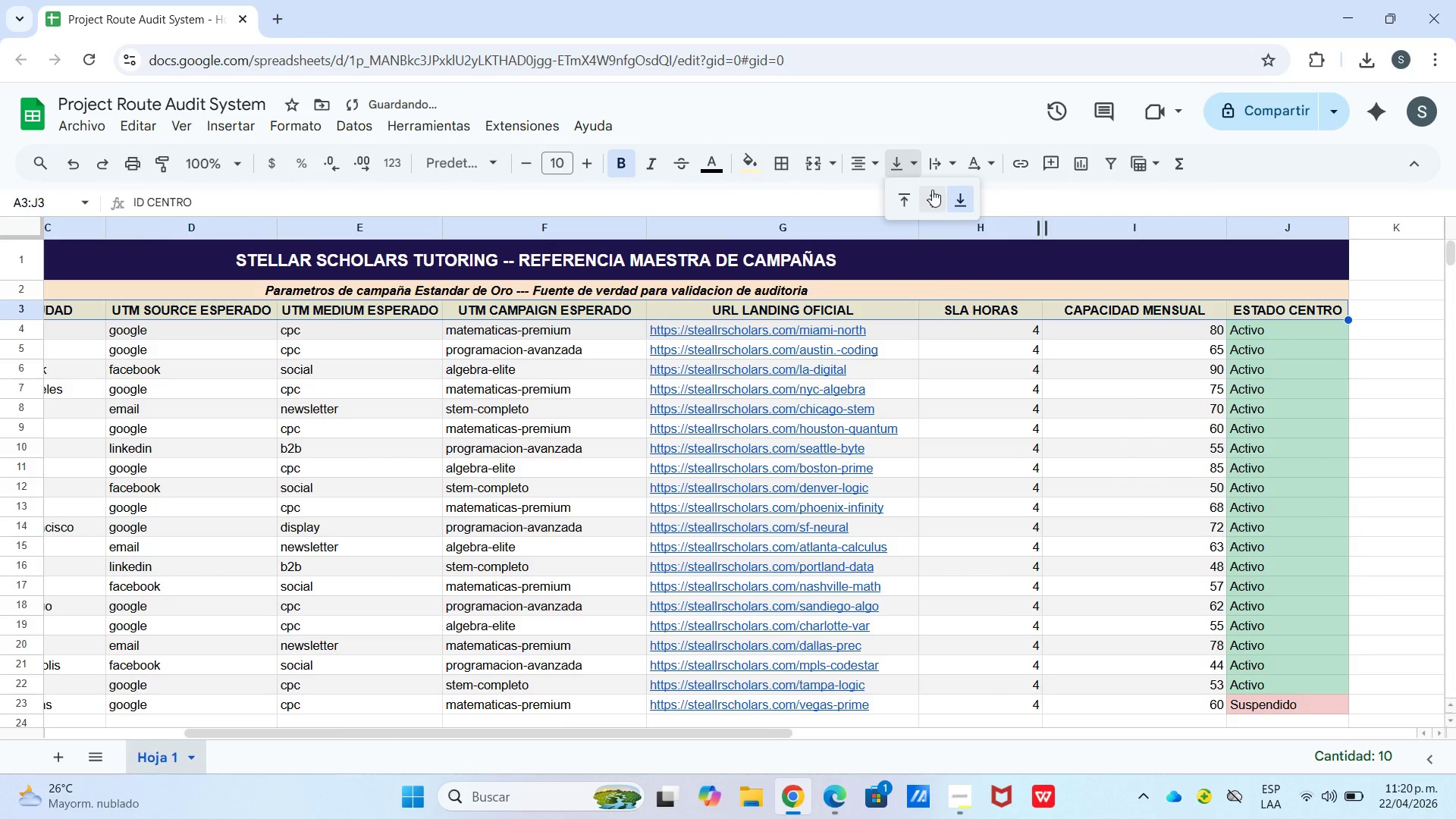 
double_click([932, 190])
 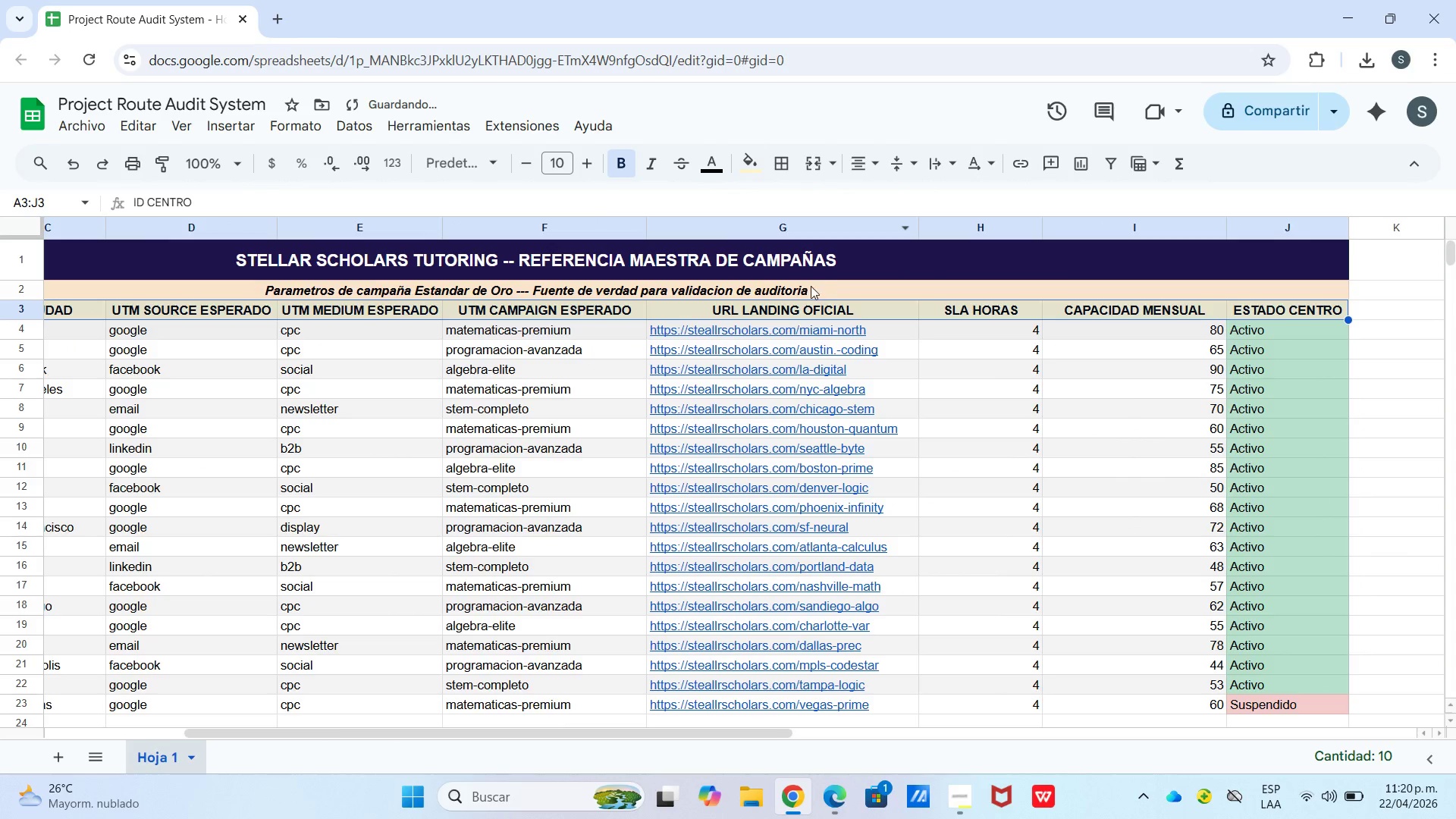 
left_click([811, 286])
 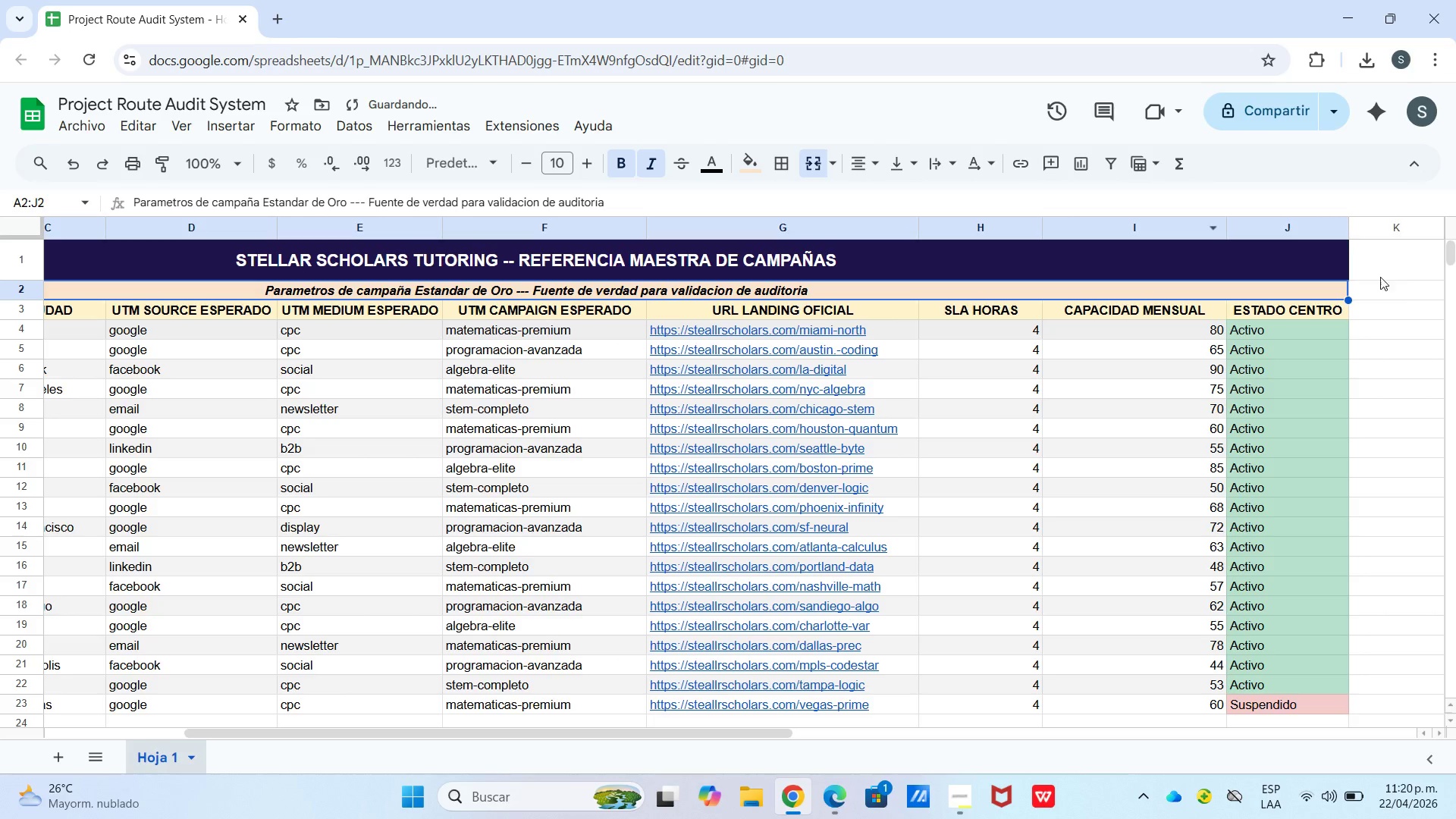 
left_click([1407, 307])
 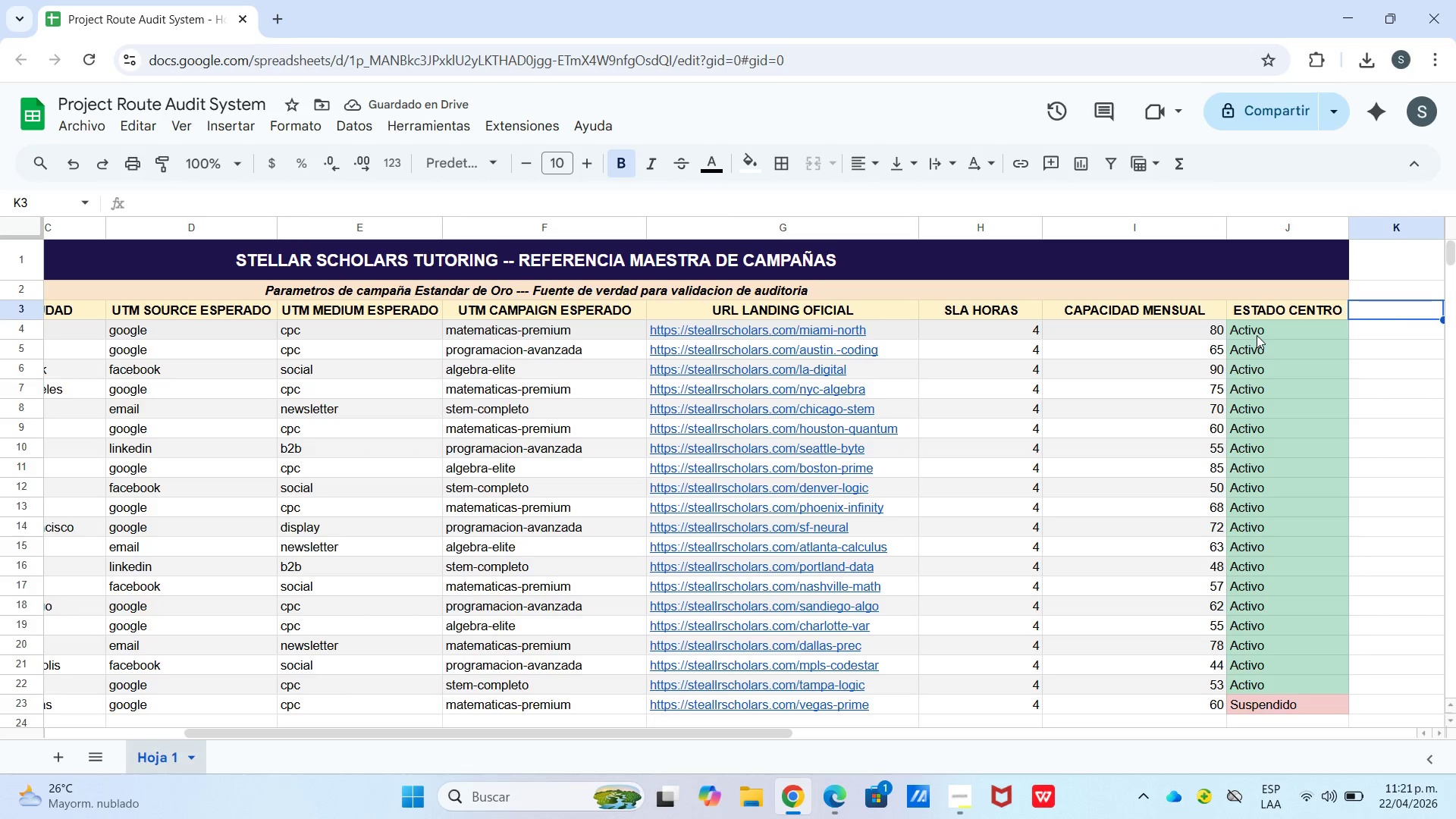 
left_click_drag(start_coordinate=[1261, 331], to_coordinate=[1307, 697])
 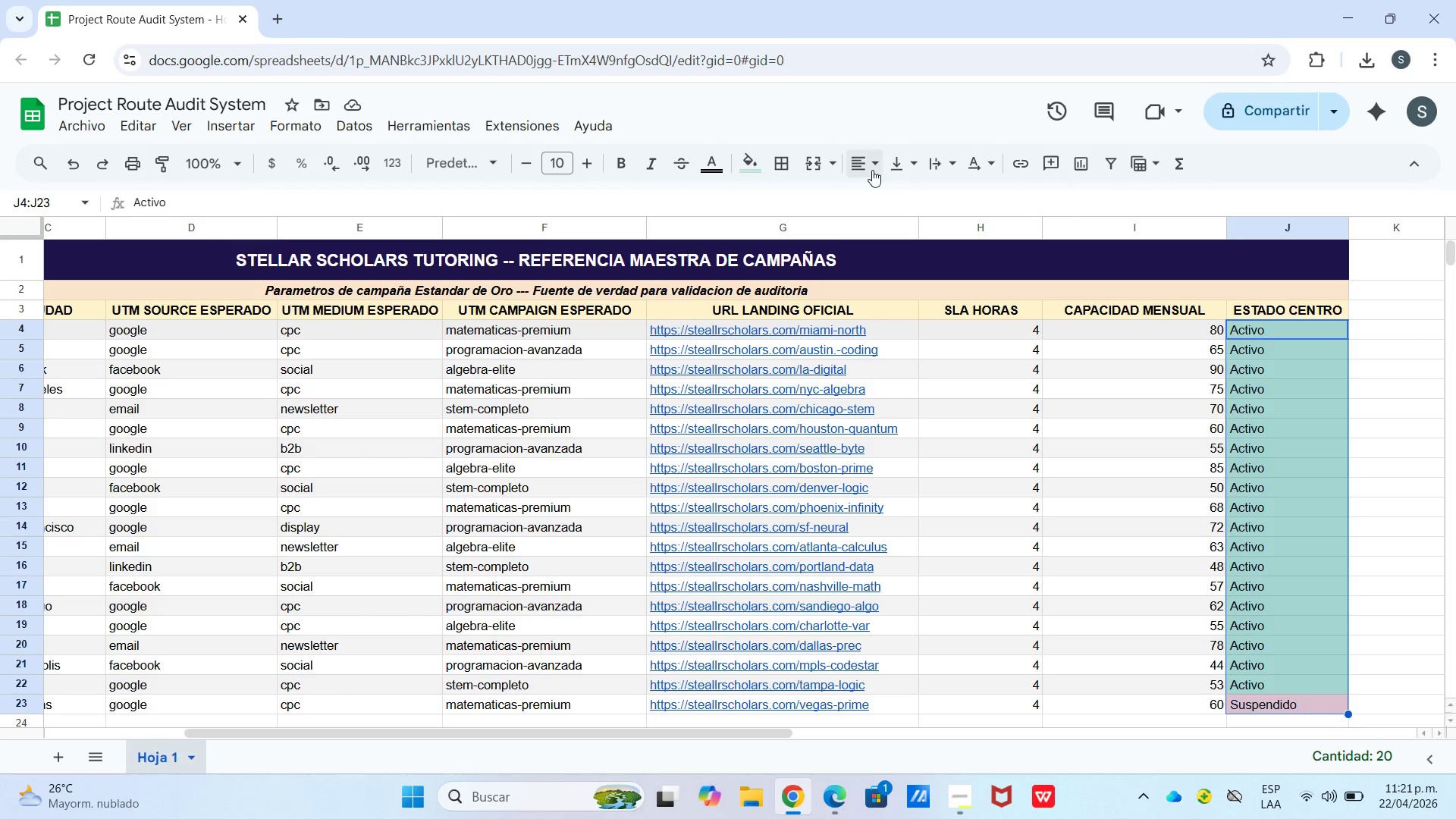 
left_click([868, 168])
 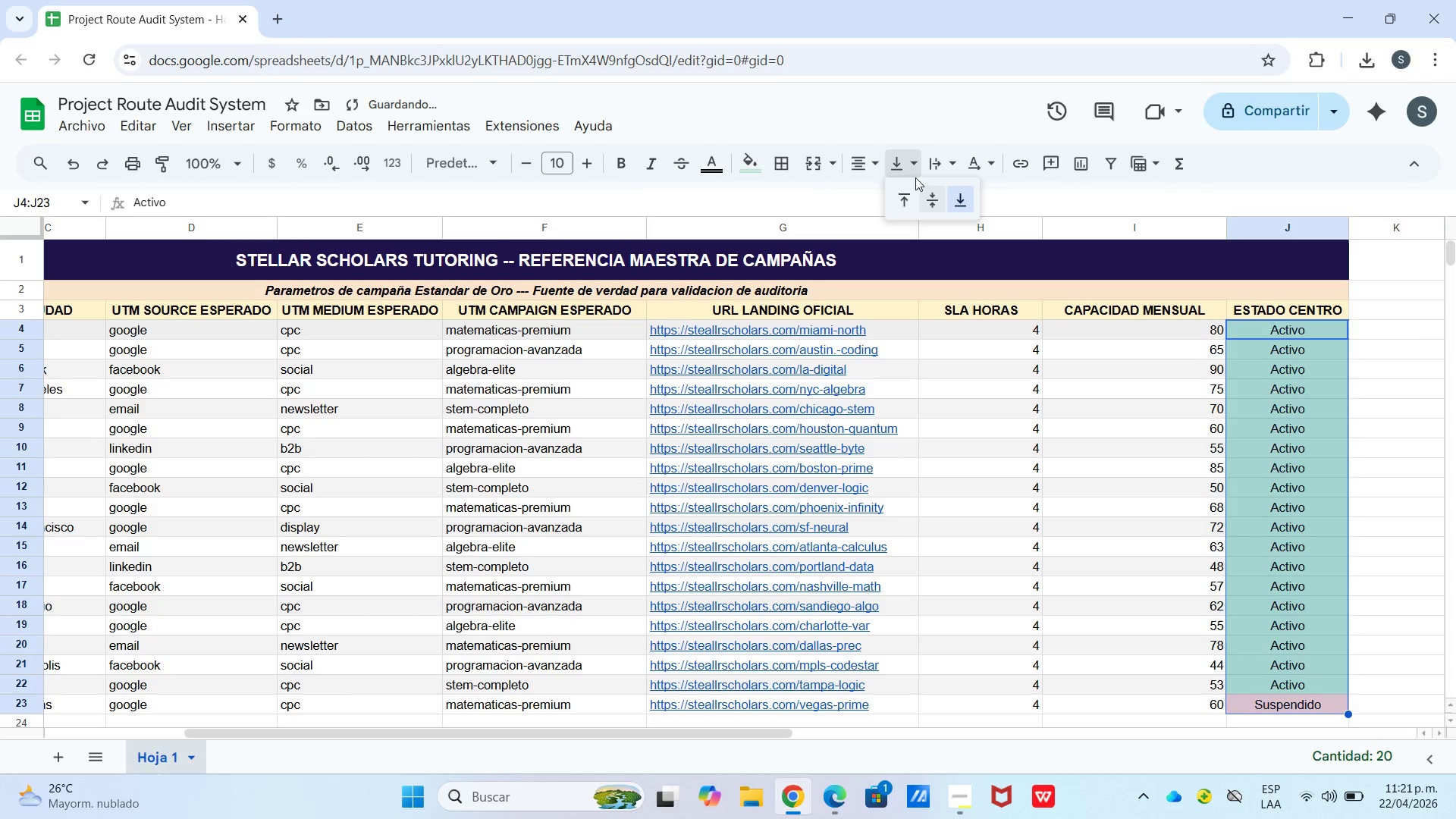 
left_click([932, 189])
 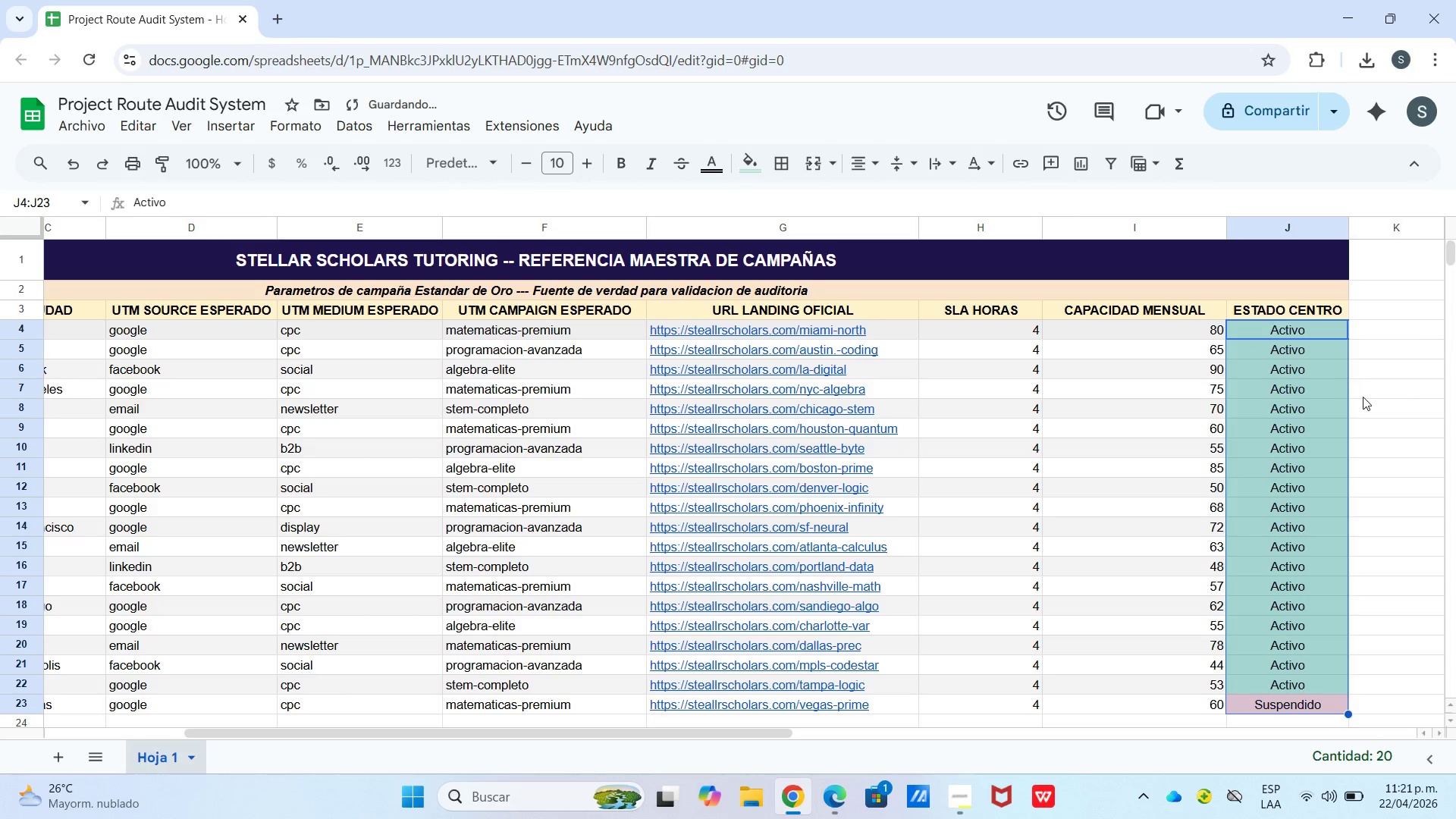 
left_click([1369, 401])
 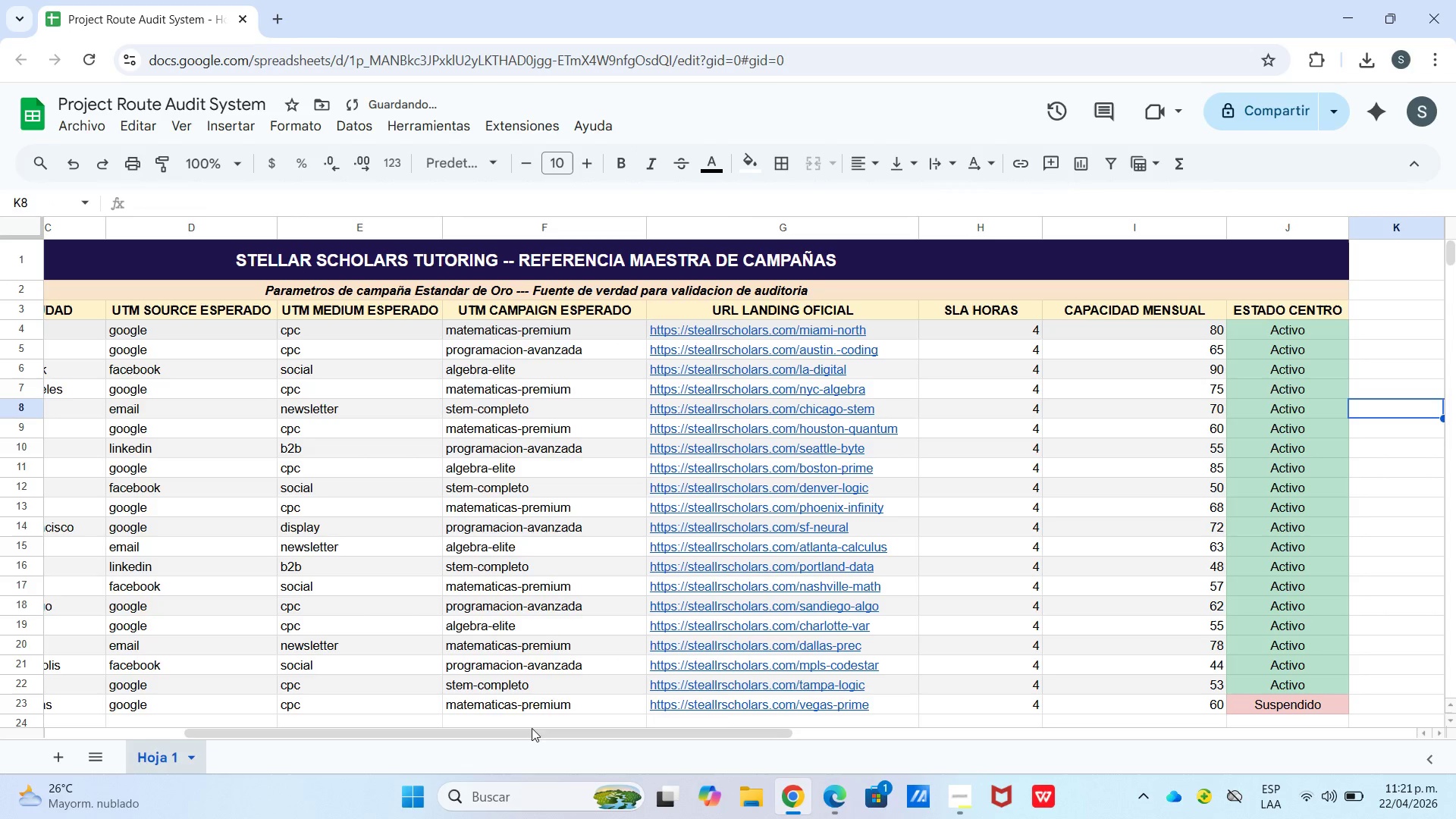 
left_click_drag(start_coordinate=[533, 733], to_coordinate=[268, 730])
 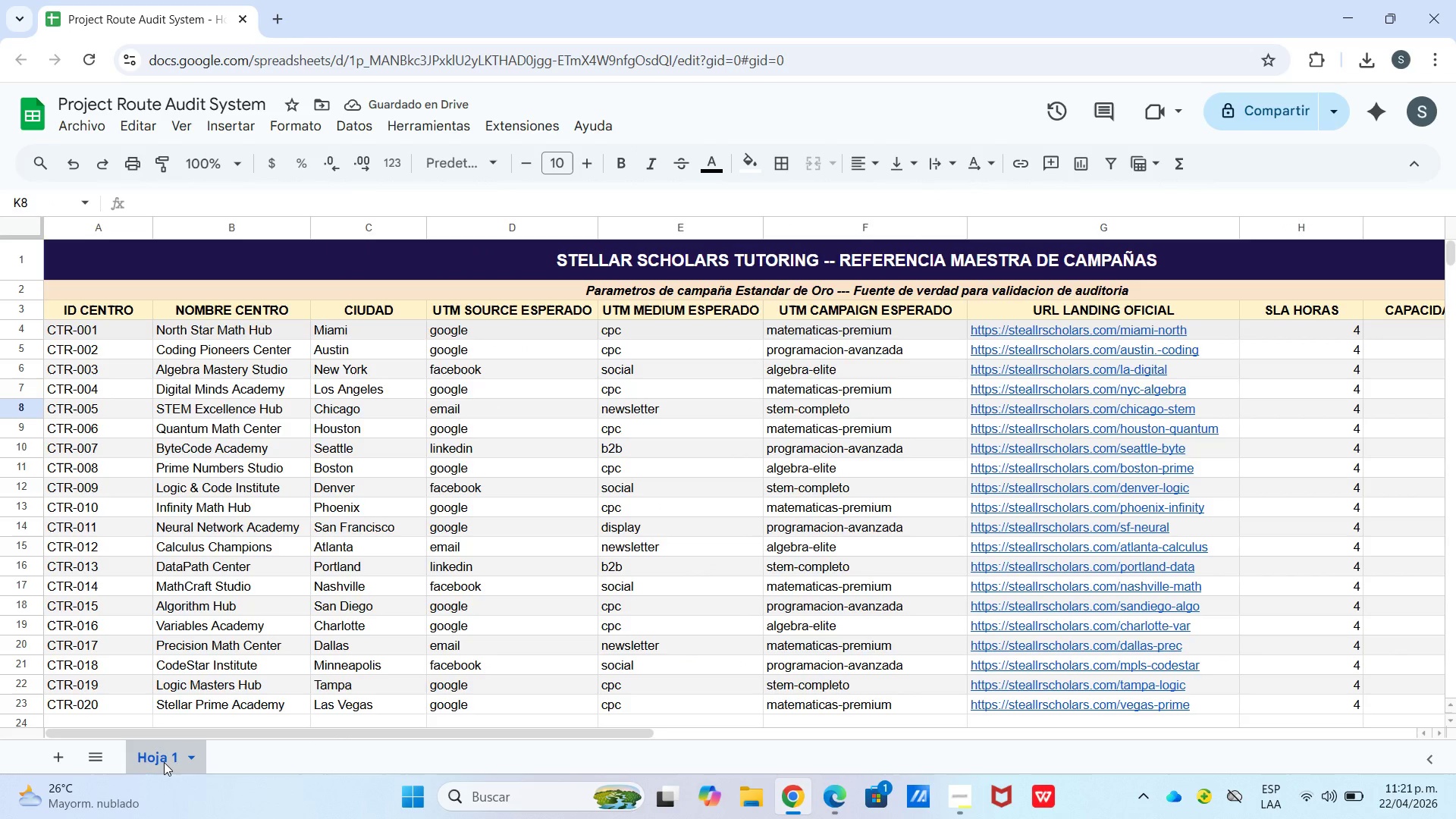 
double_click([164, 762])
 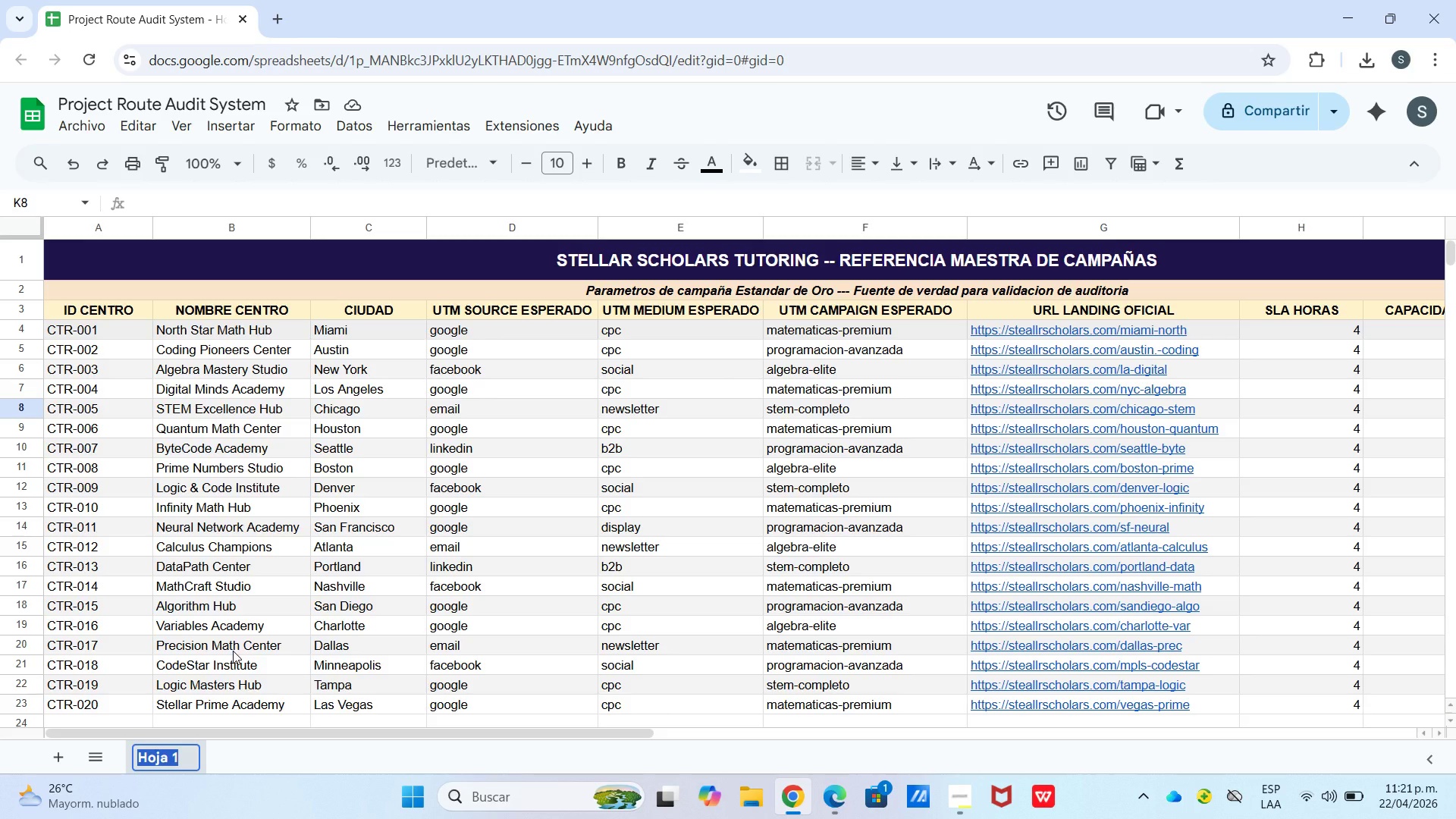 
wait(23.11)
 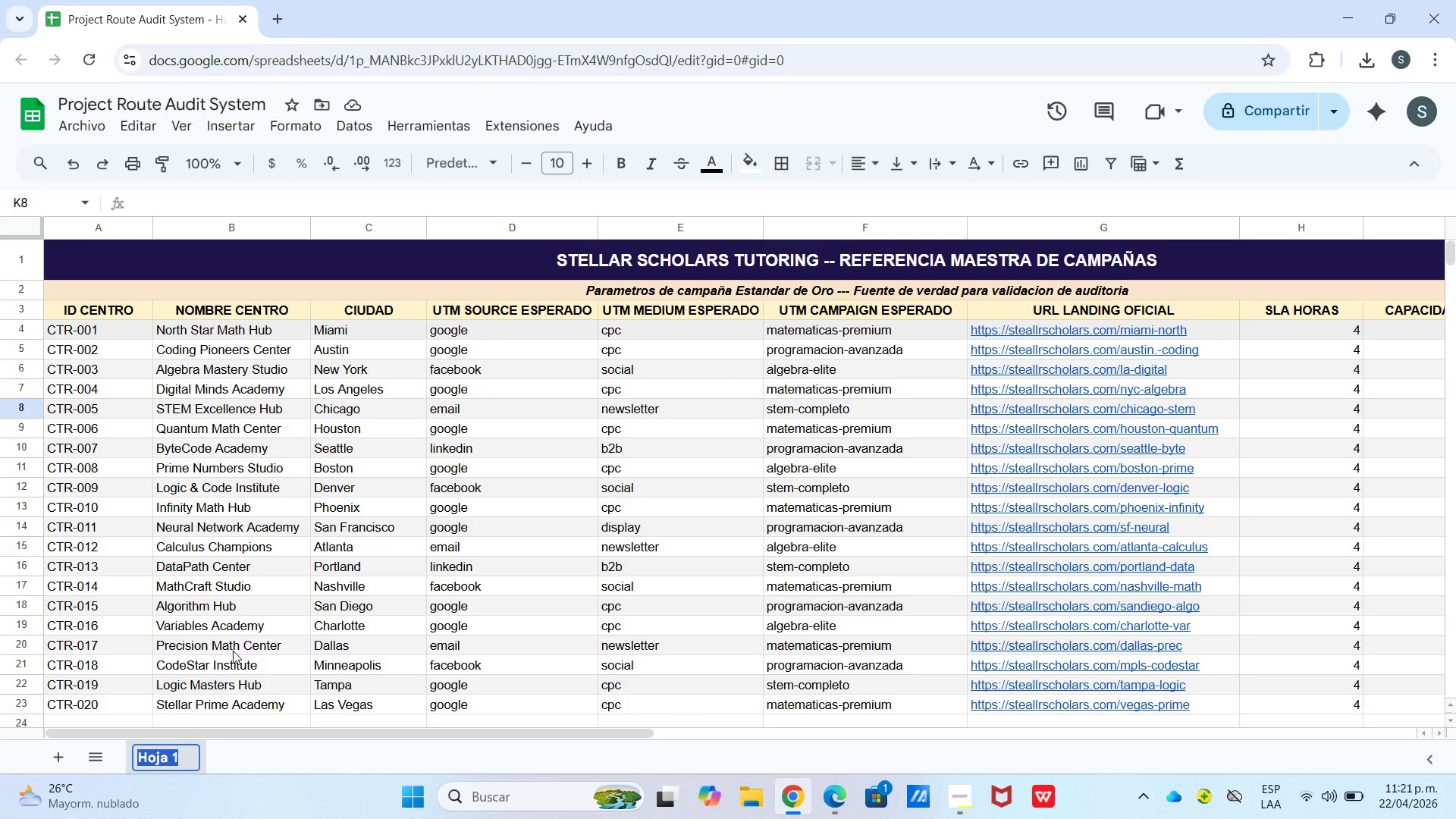 
left_click([993, 336])
 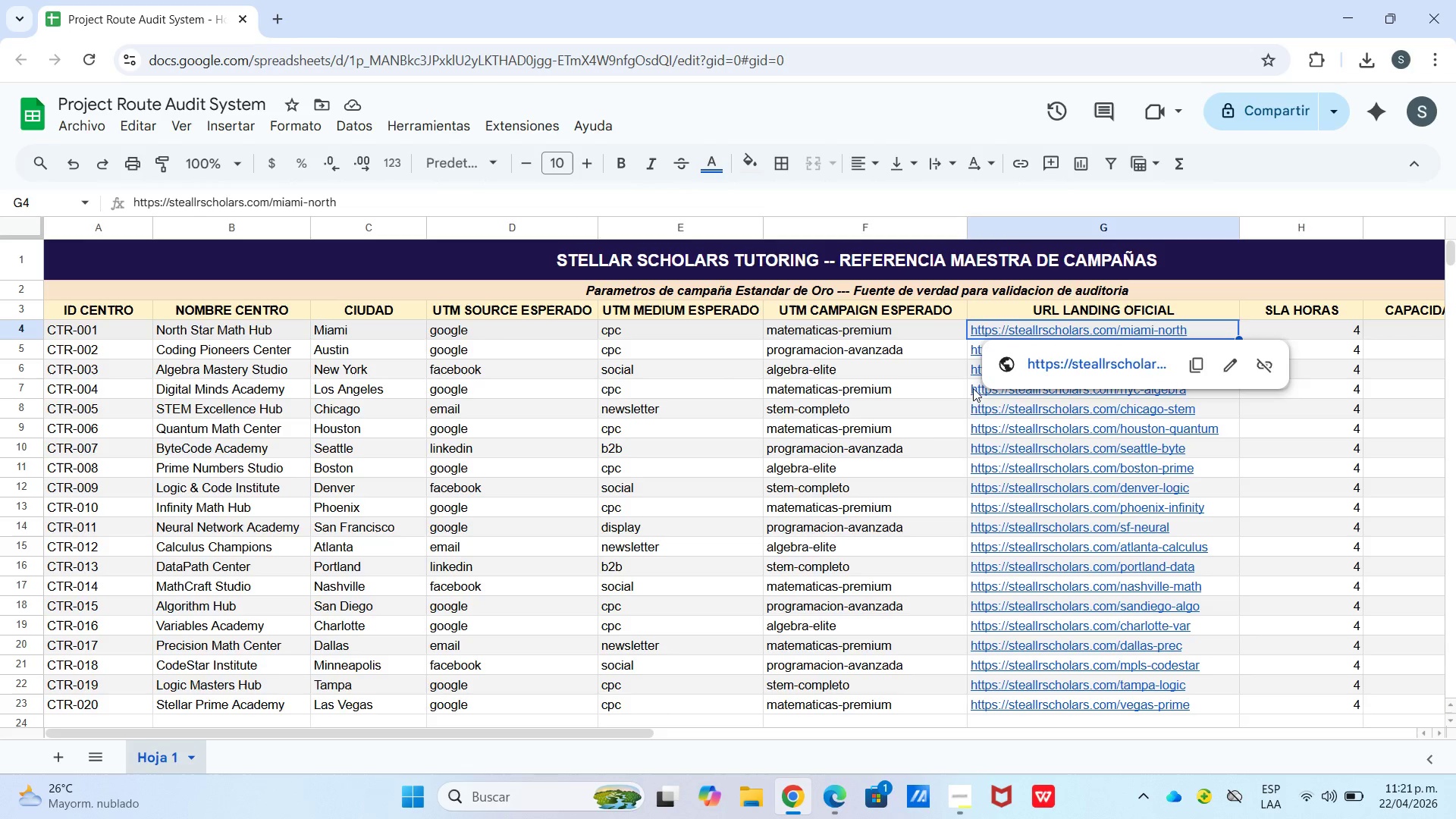 
left_click([971, 404])
 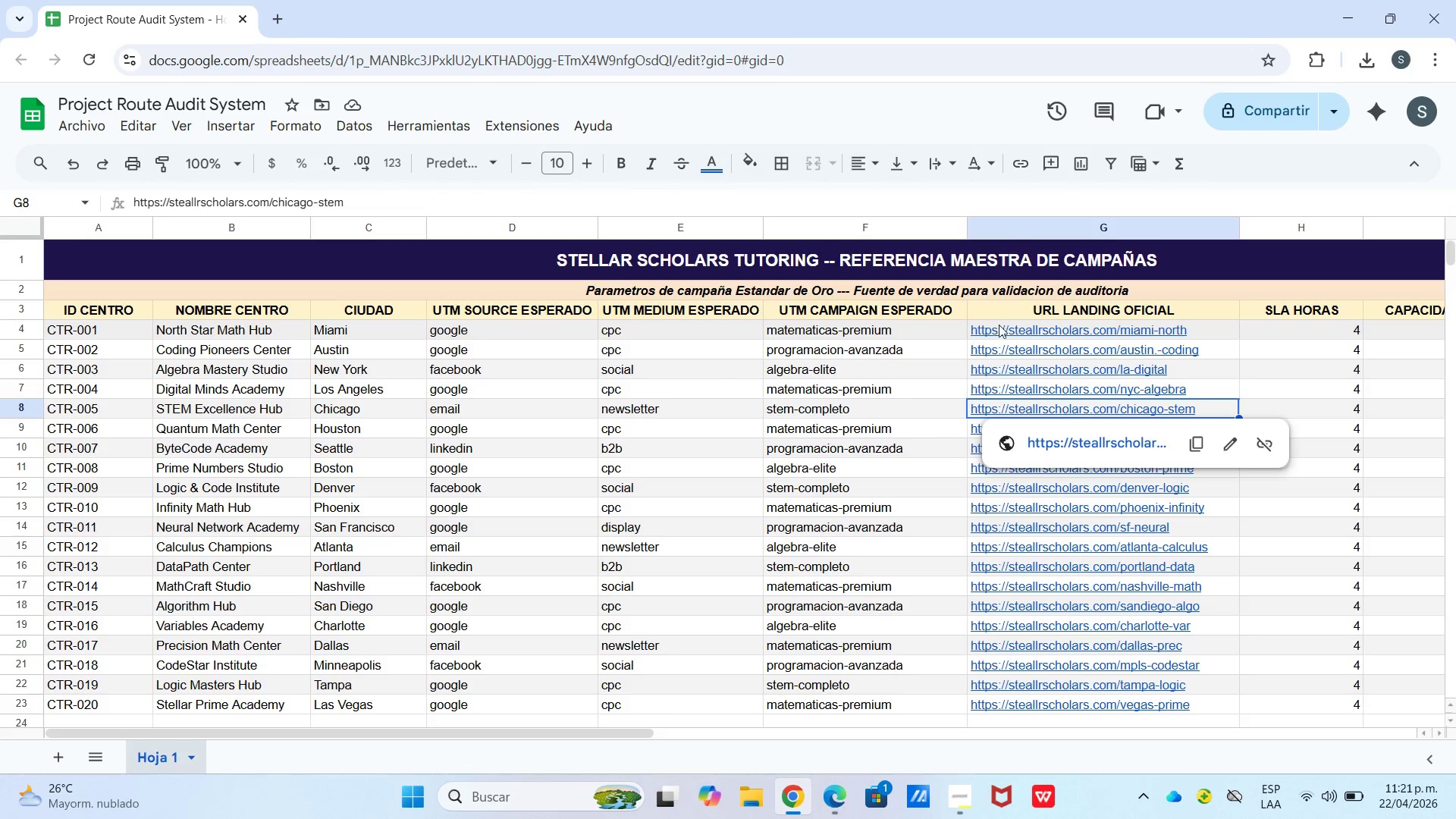 
left_click([1000, 323])
 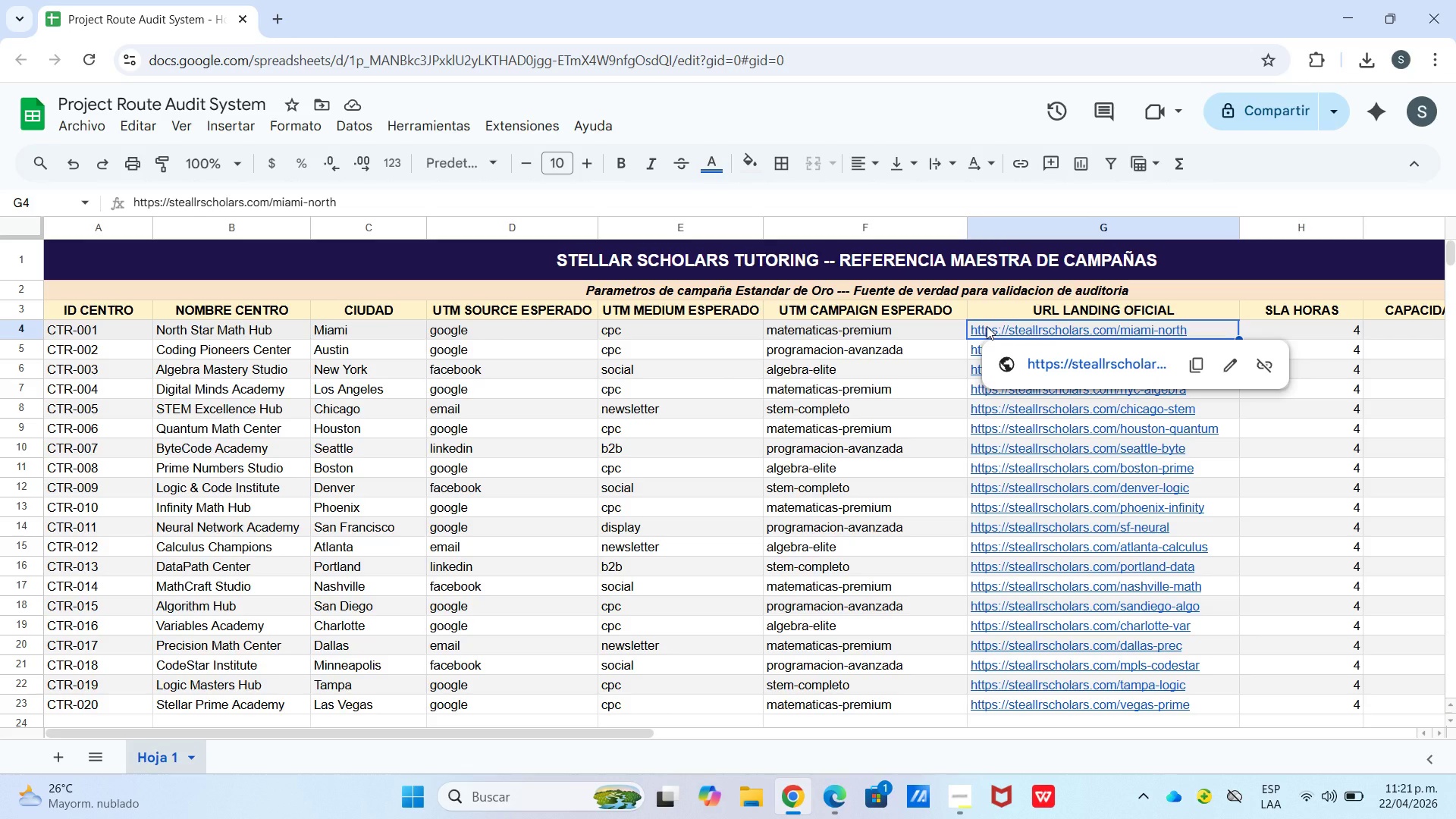 
wait(15.19)
 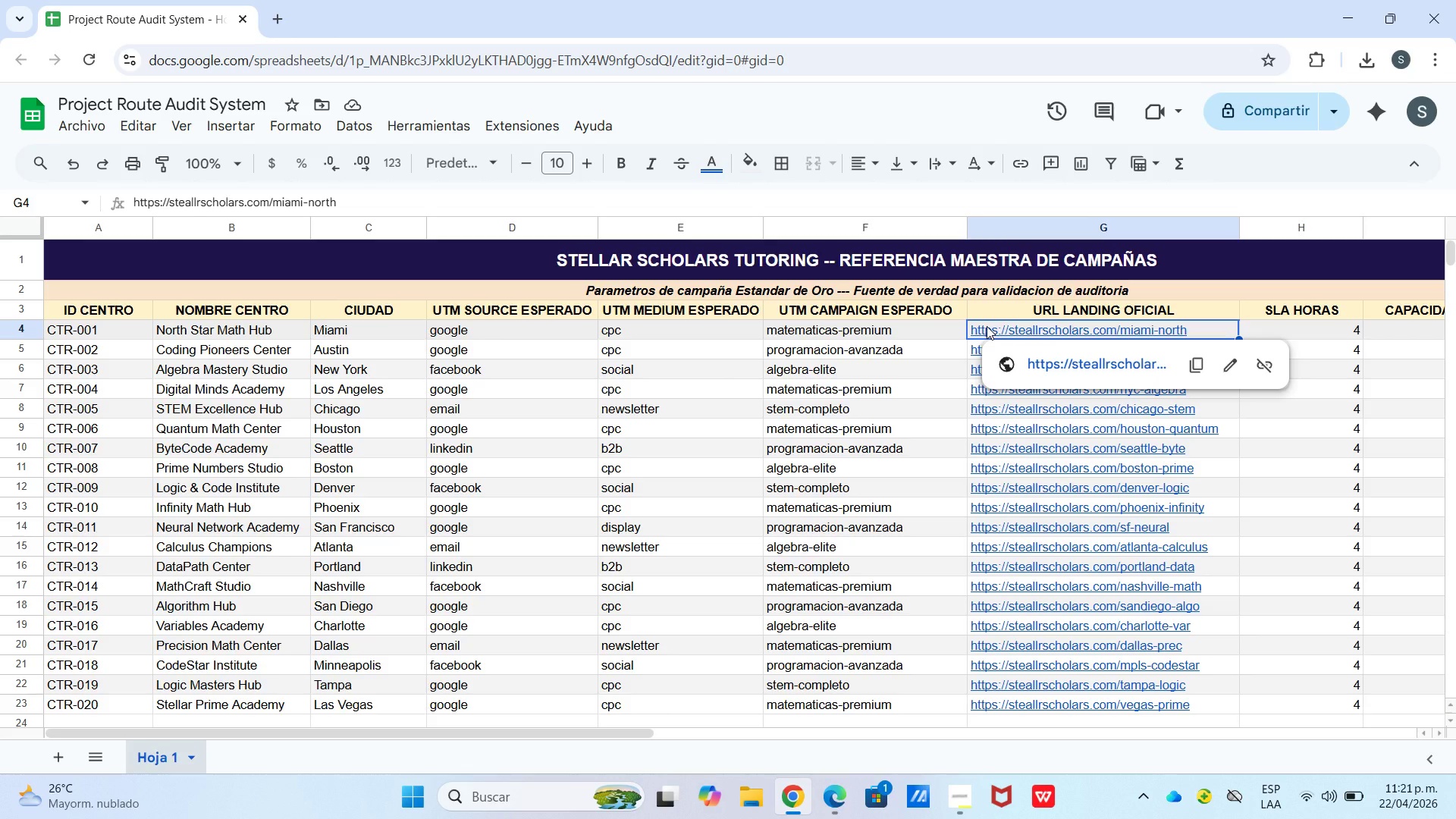 
left_click_drag(start_coordinate=[97, 336], to_coordinate=[1285, 641])
 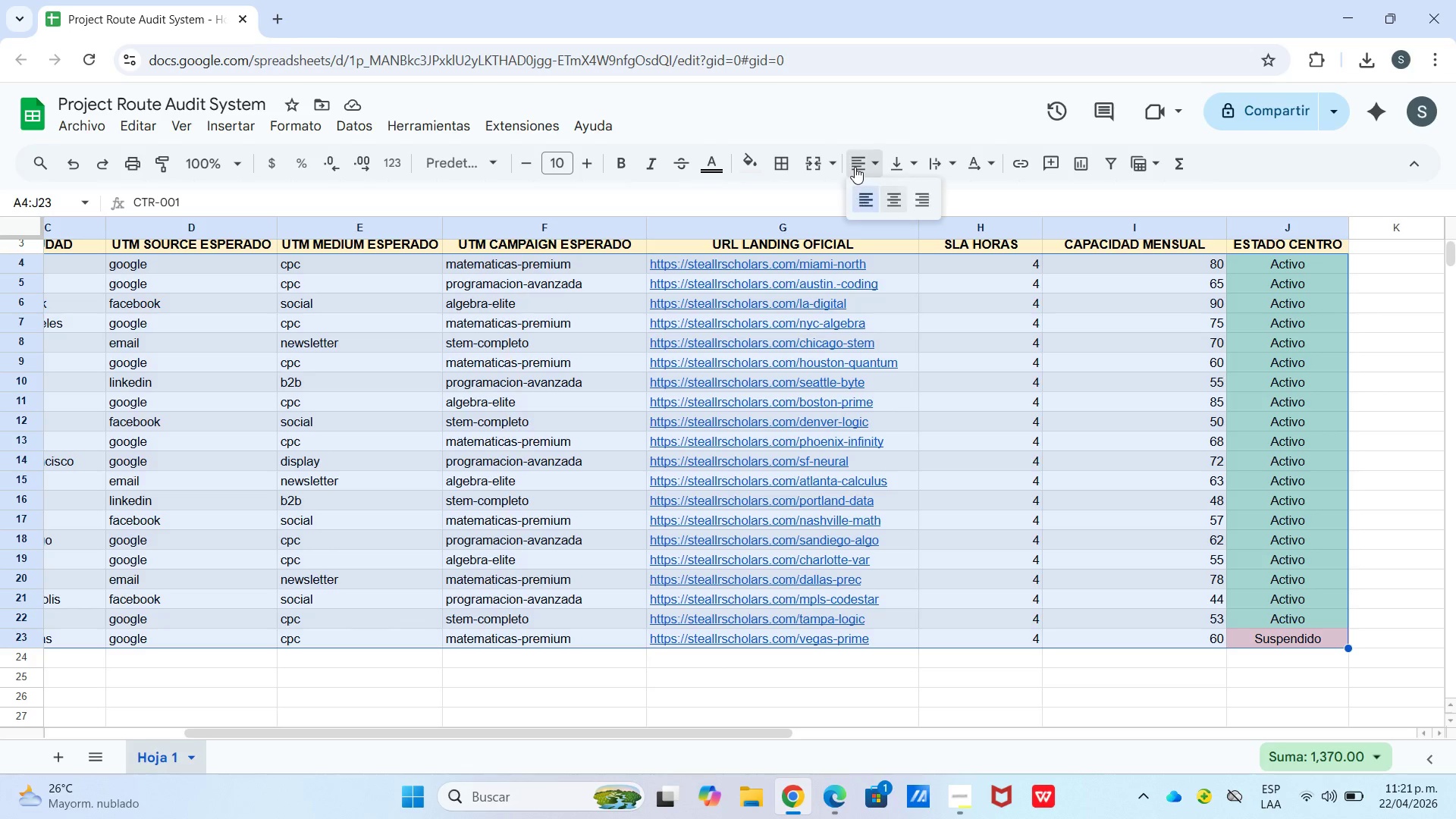 
double_click([885, 197])
 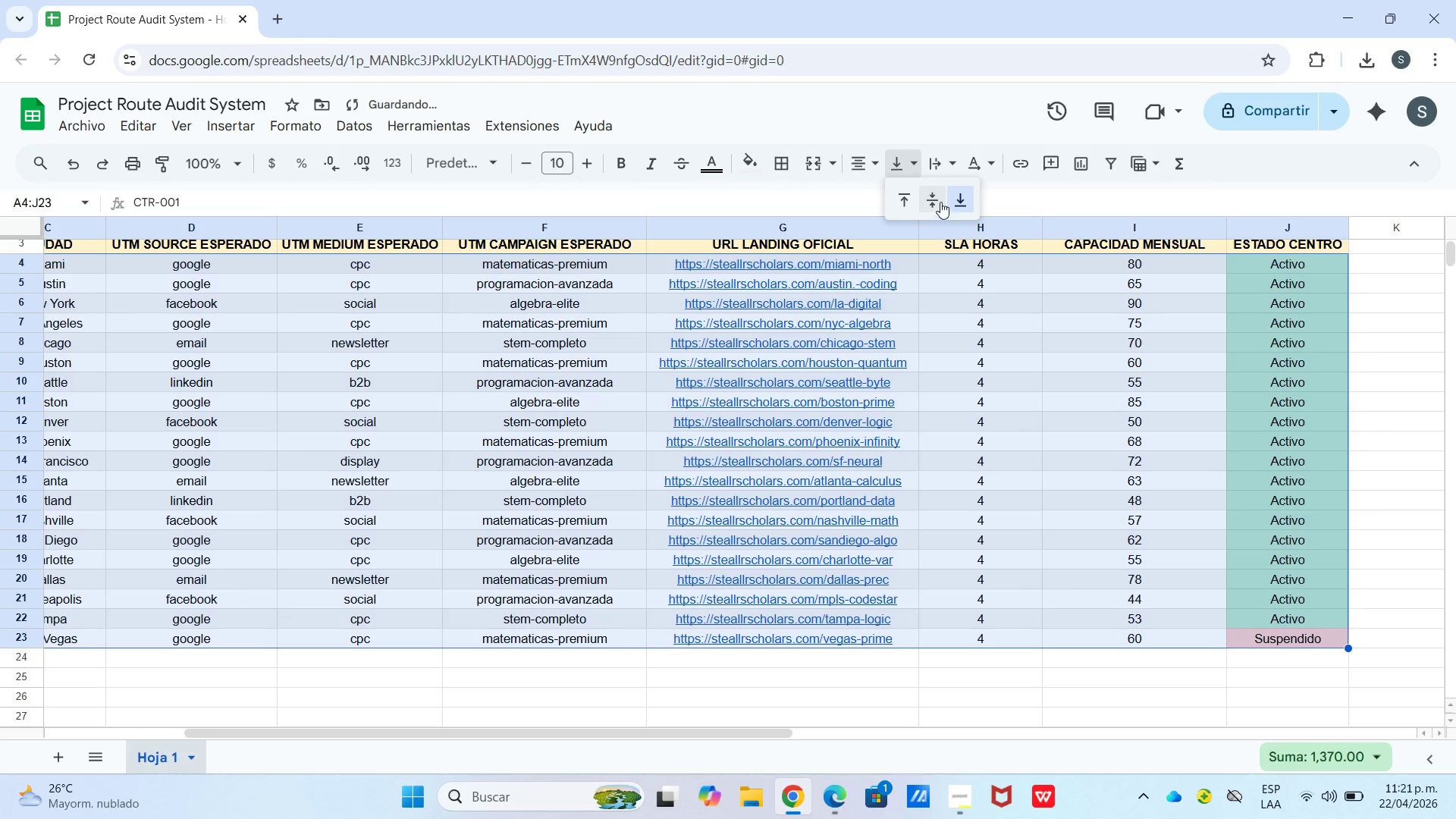 
triple_click([937, 197])
 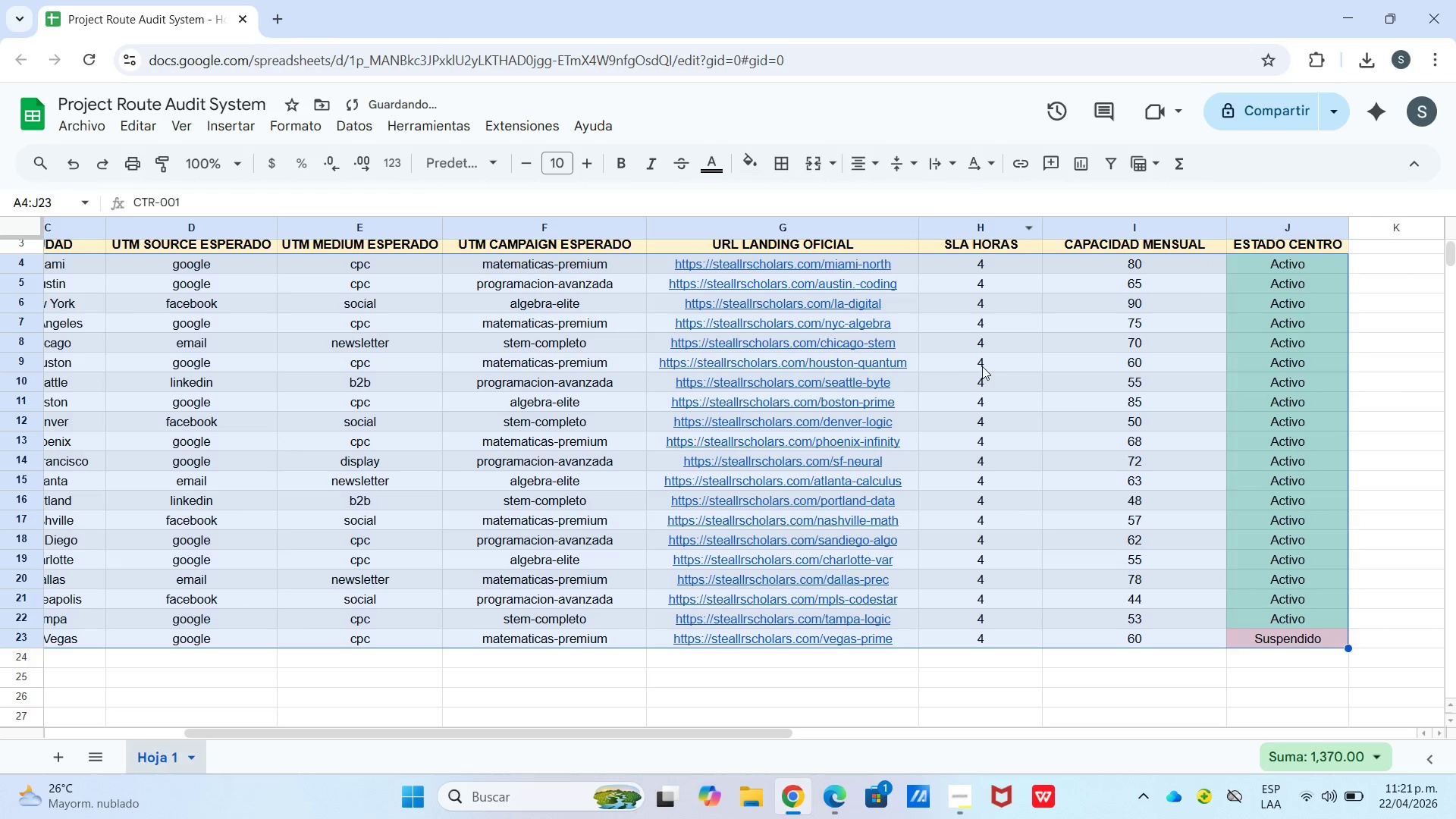 
left_click_drag(start_coordinate=[982, 366], to_coordinate=[986, 367])
 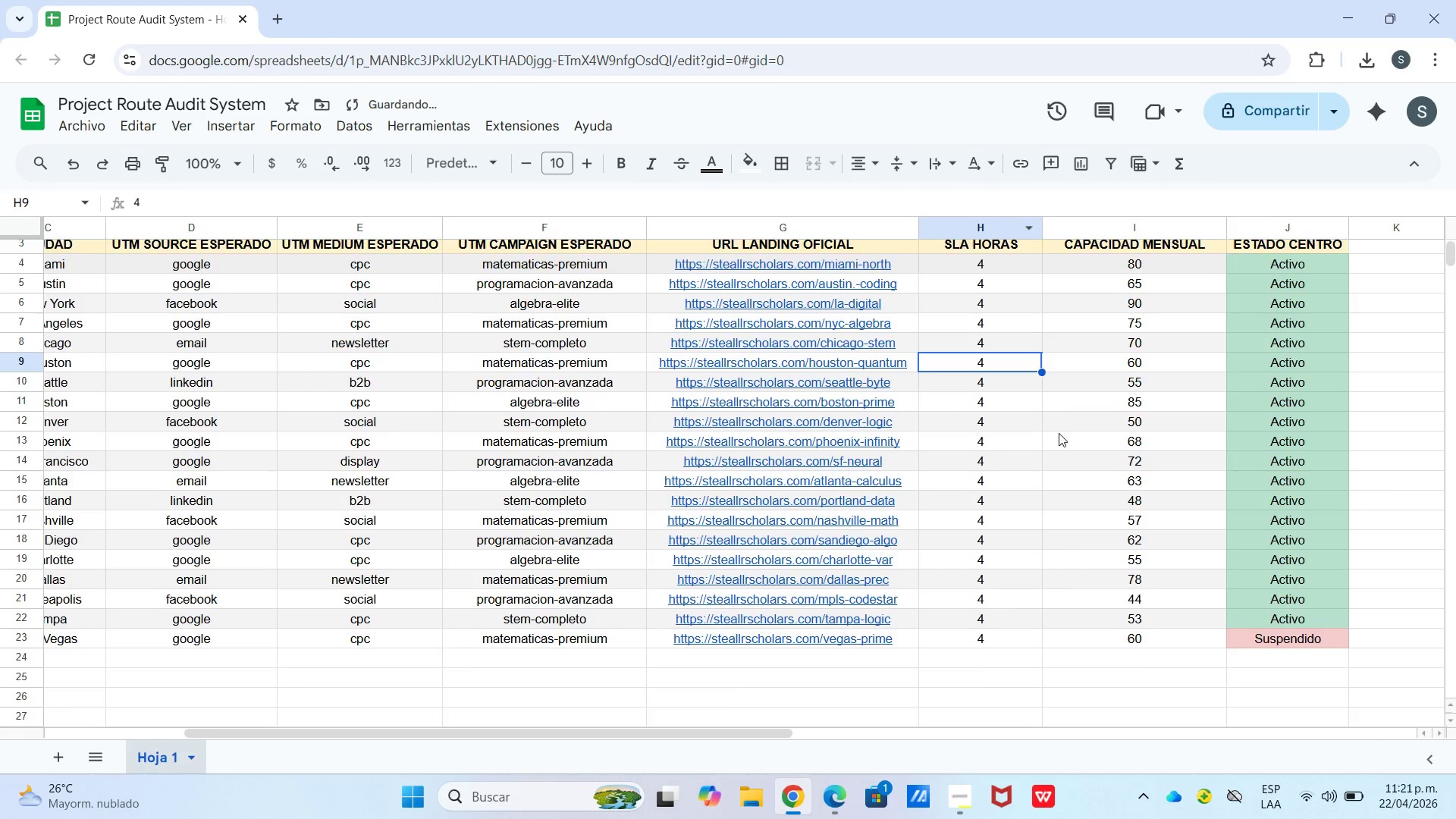 
scroll: coordinate [1059, 433], scroll_direction: up, amount: 3.0
 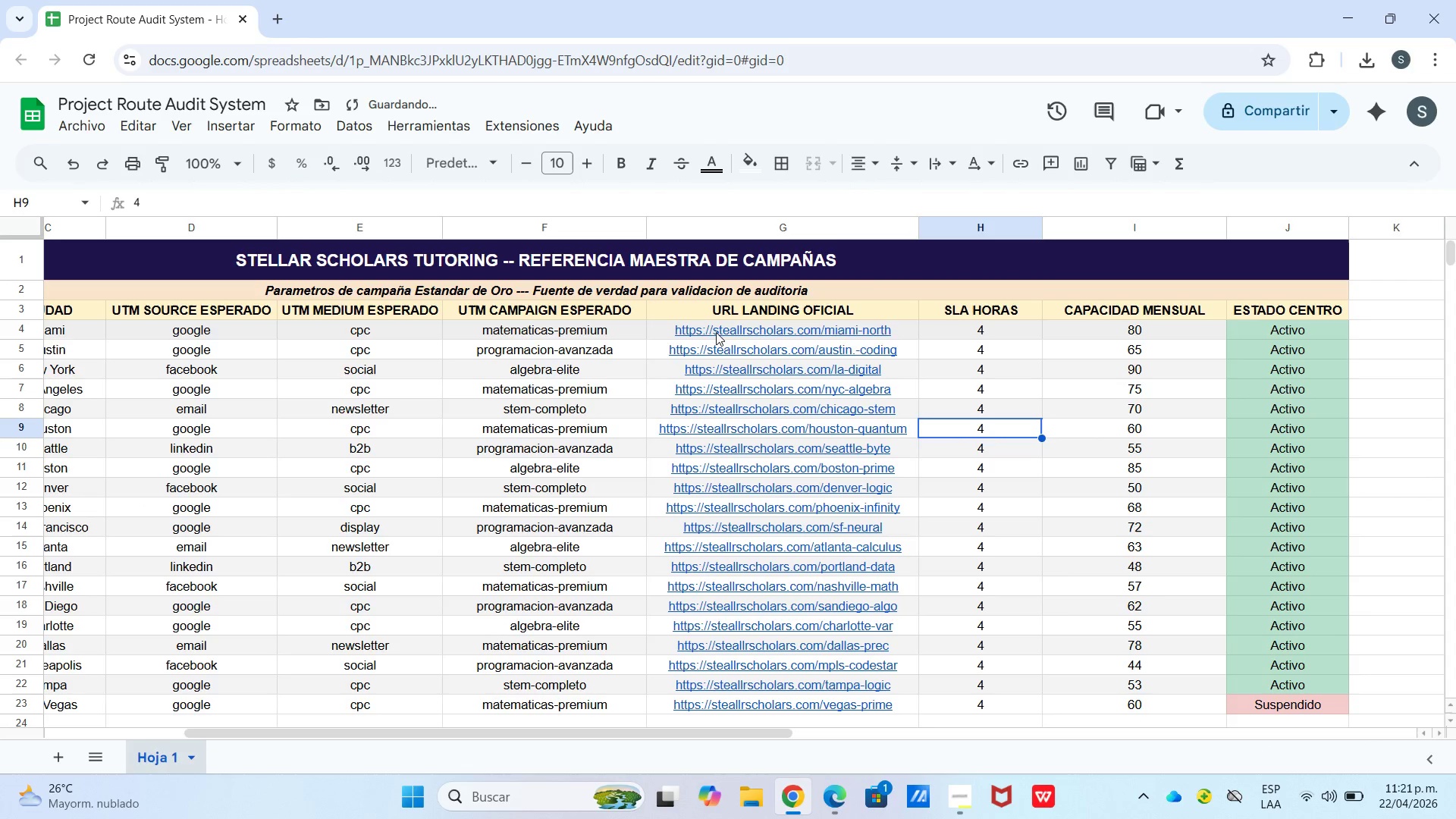 
left_click_drag(start_coordinate=[710, 324], to_coordinate=[787, 613])
 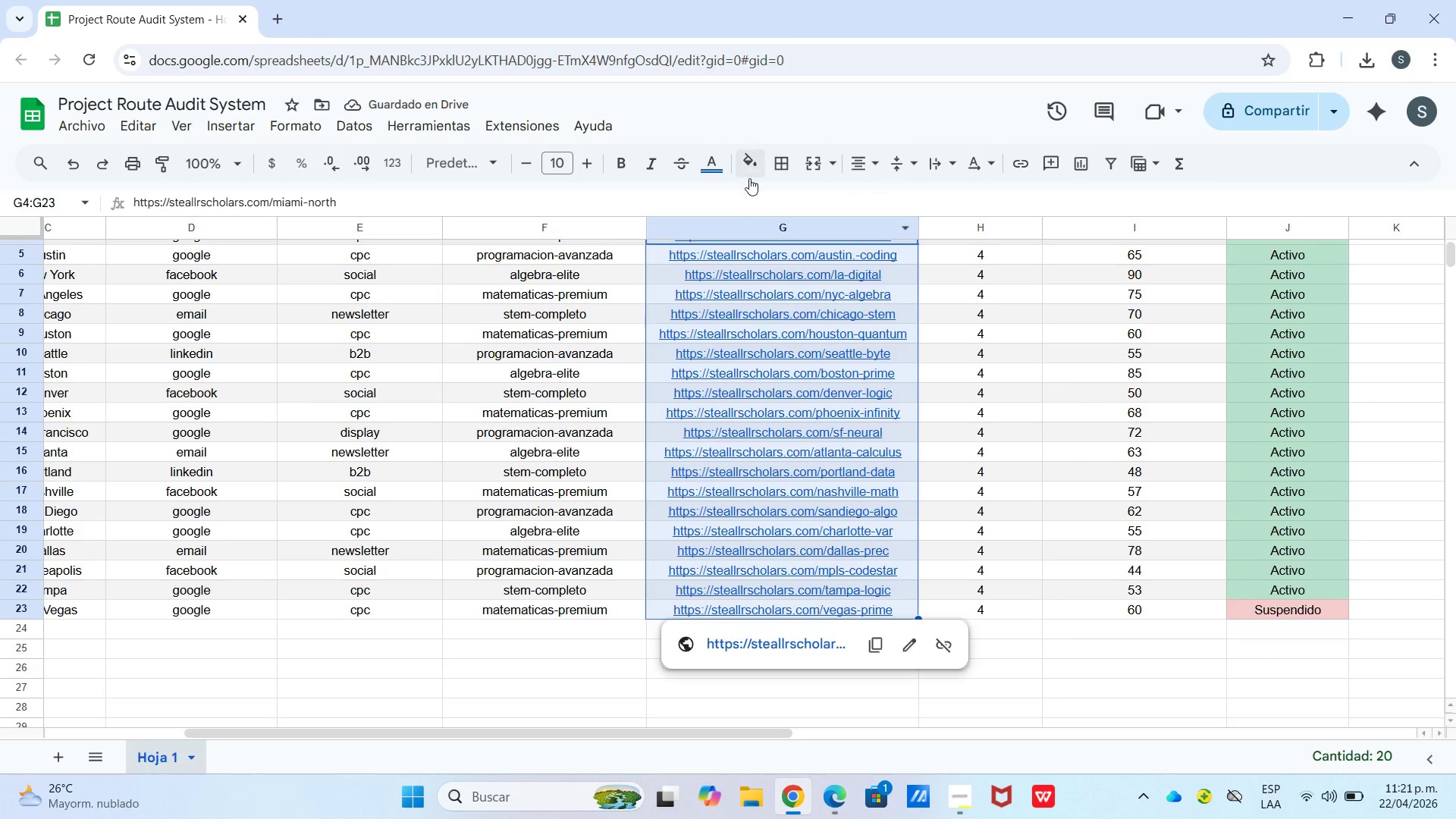 
scroll: coordinate [777, 556], scroll_direction: down, amount: 1.0
 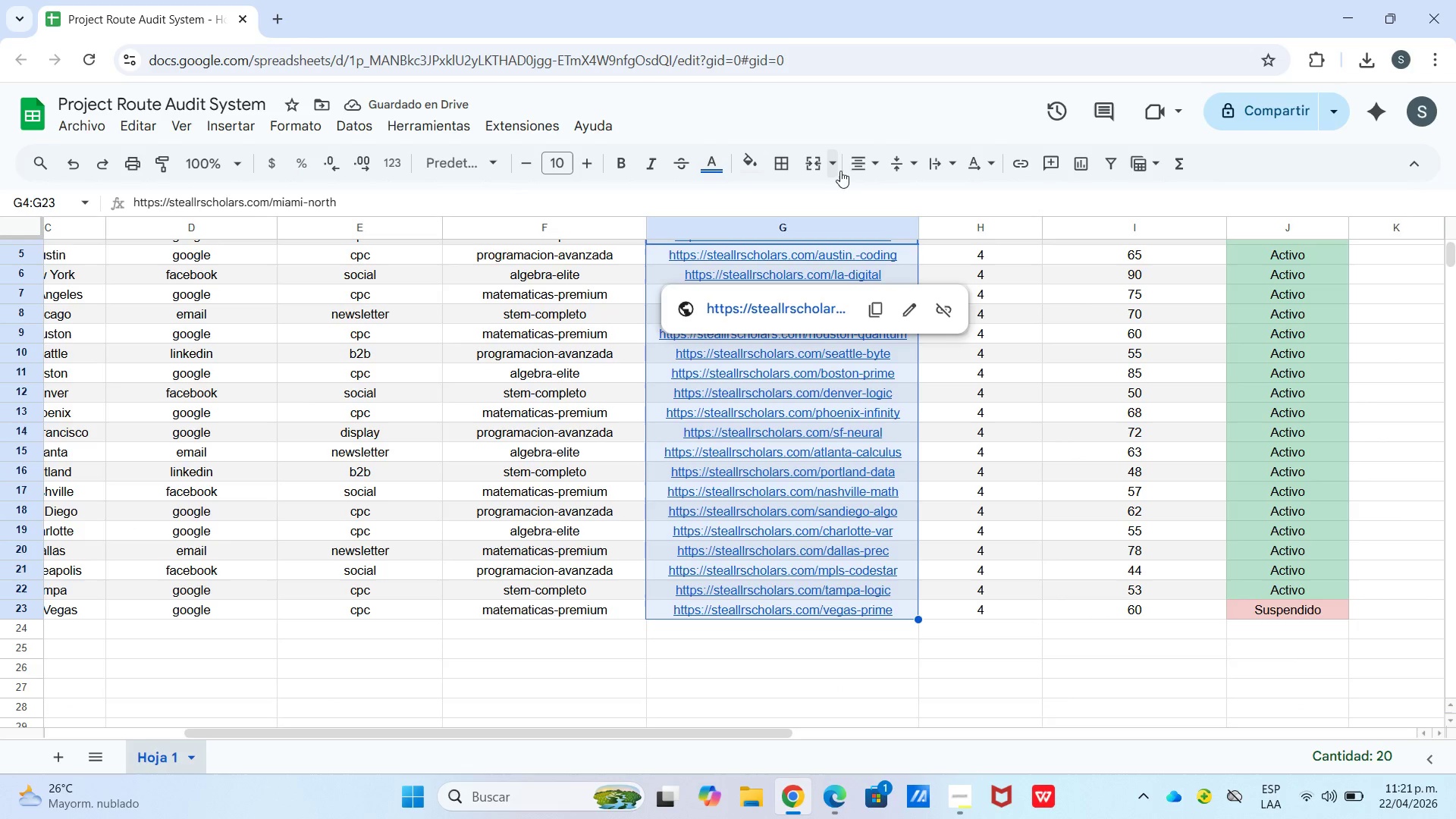 
left_click([865, 190])
 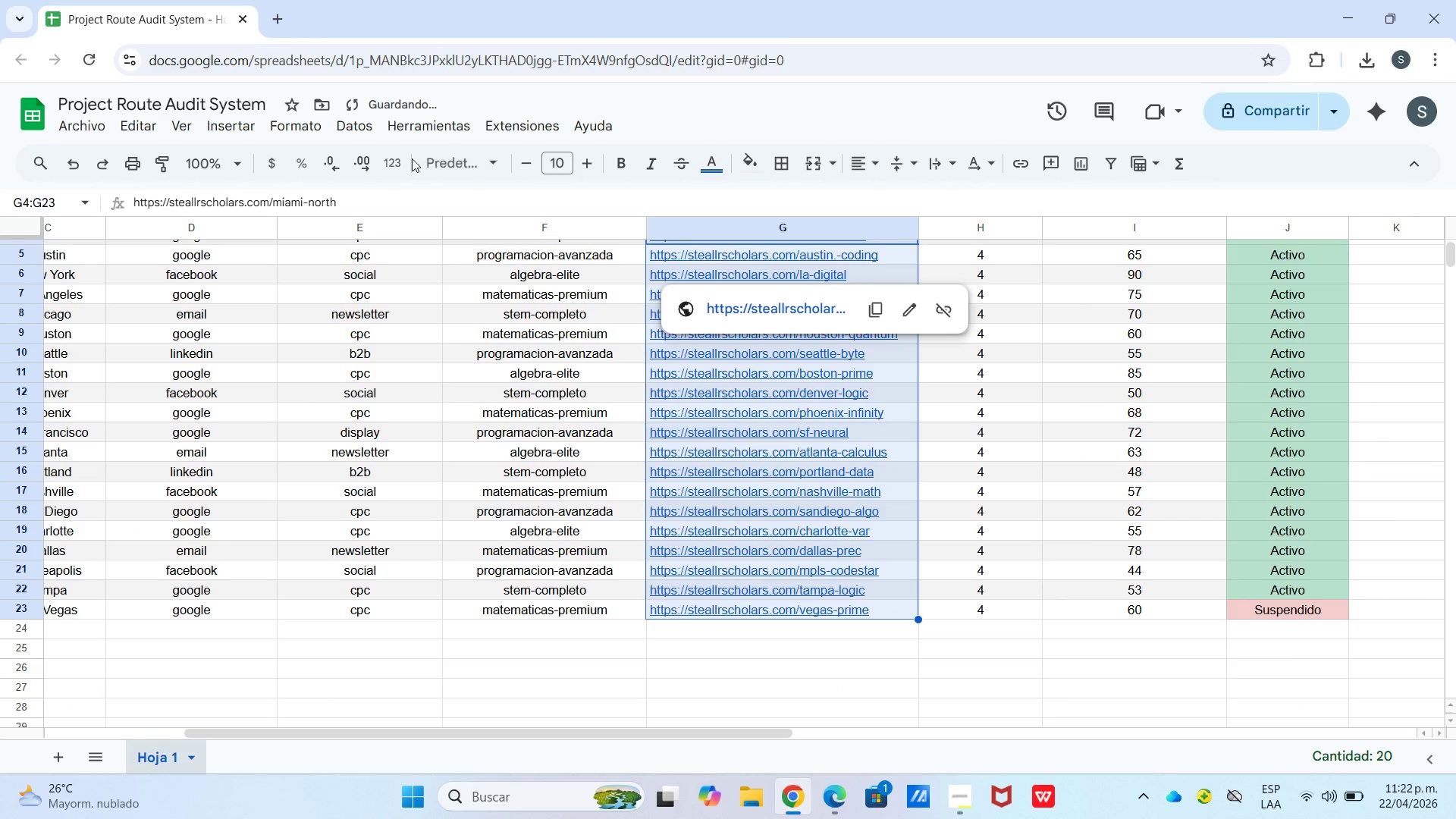 
left_click([403, 158])
 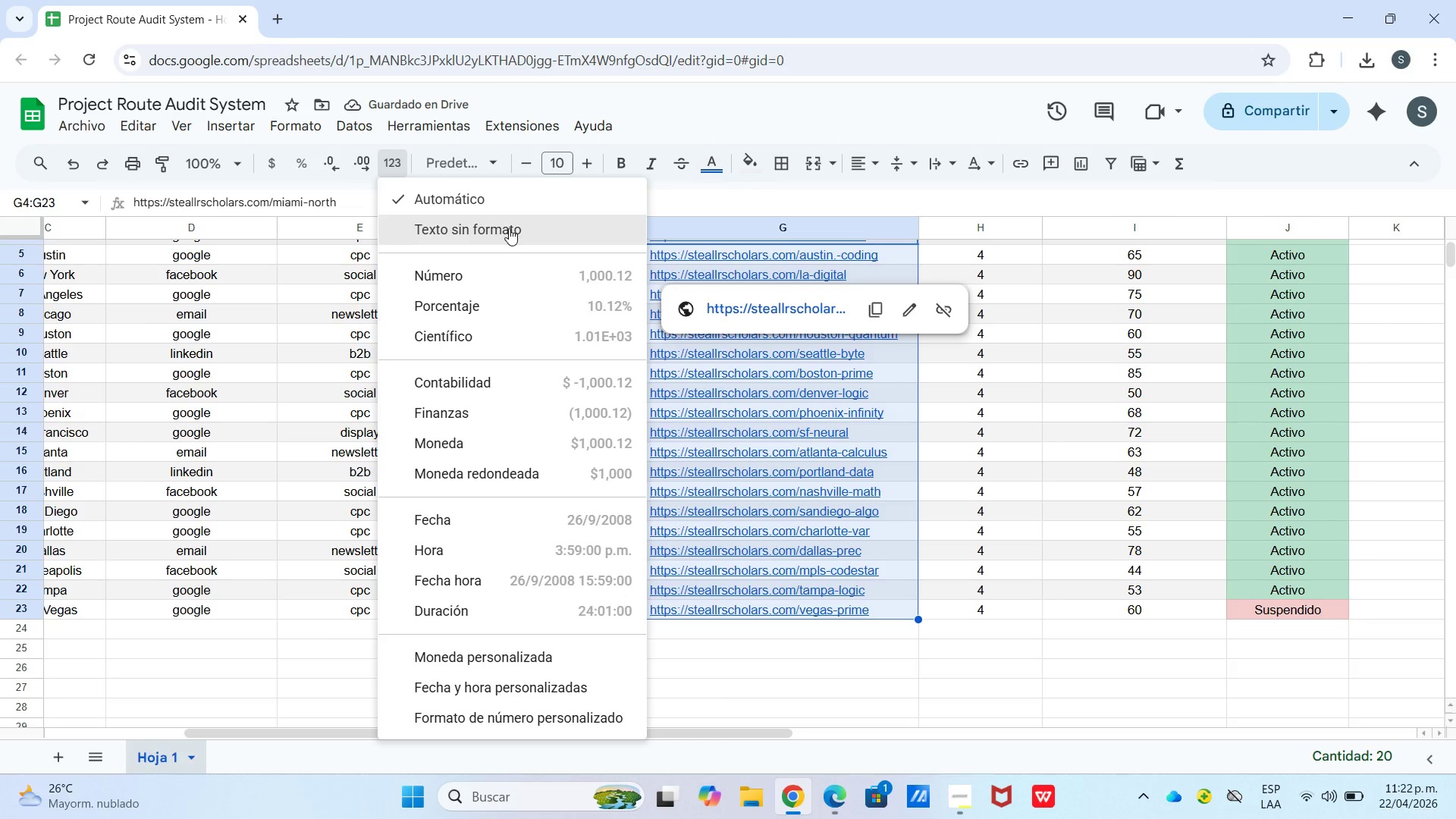 
left_click([510, 229])
 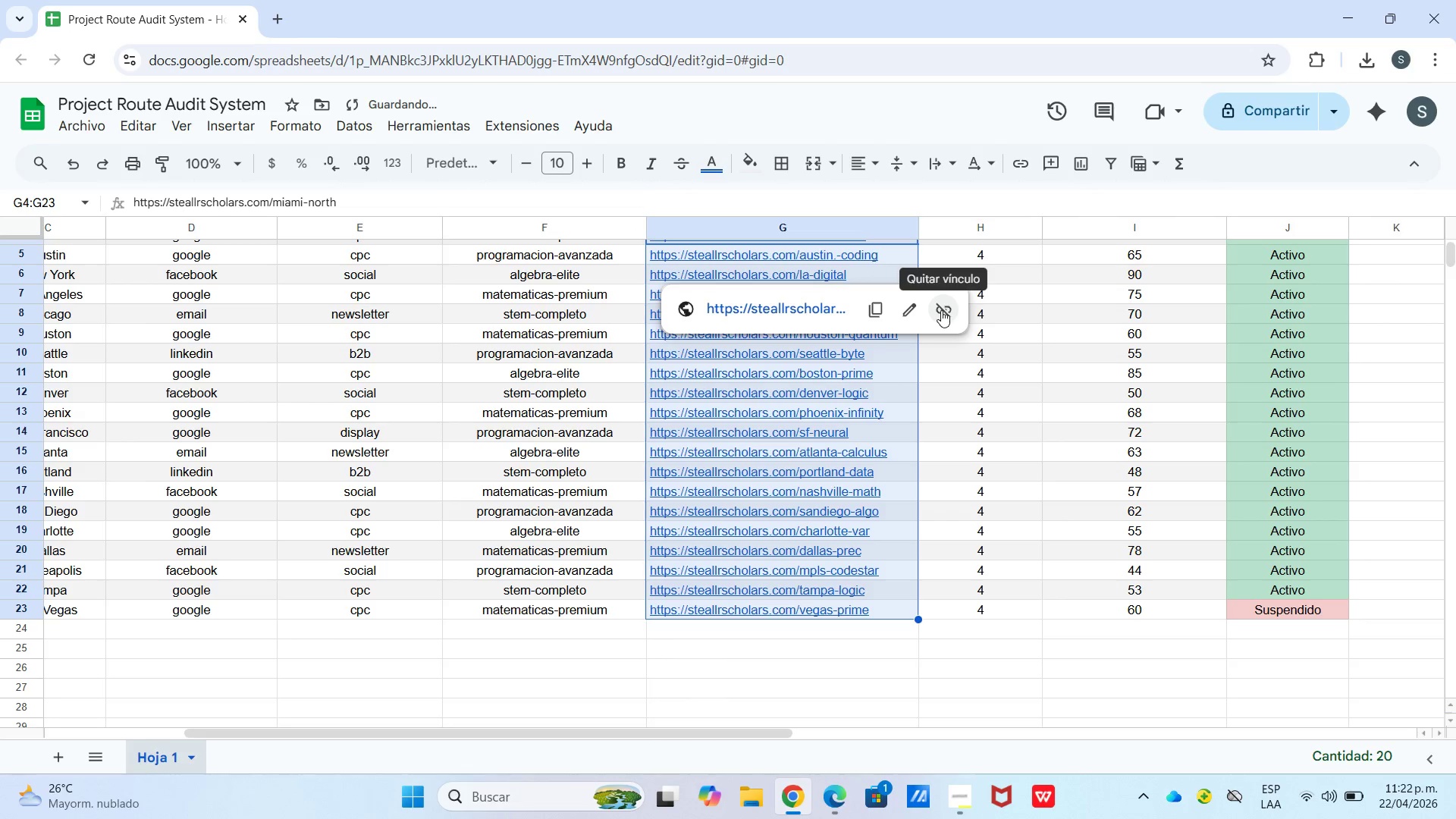 
double_click([965, 361])
 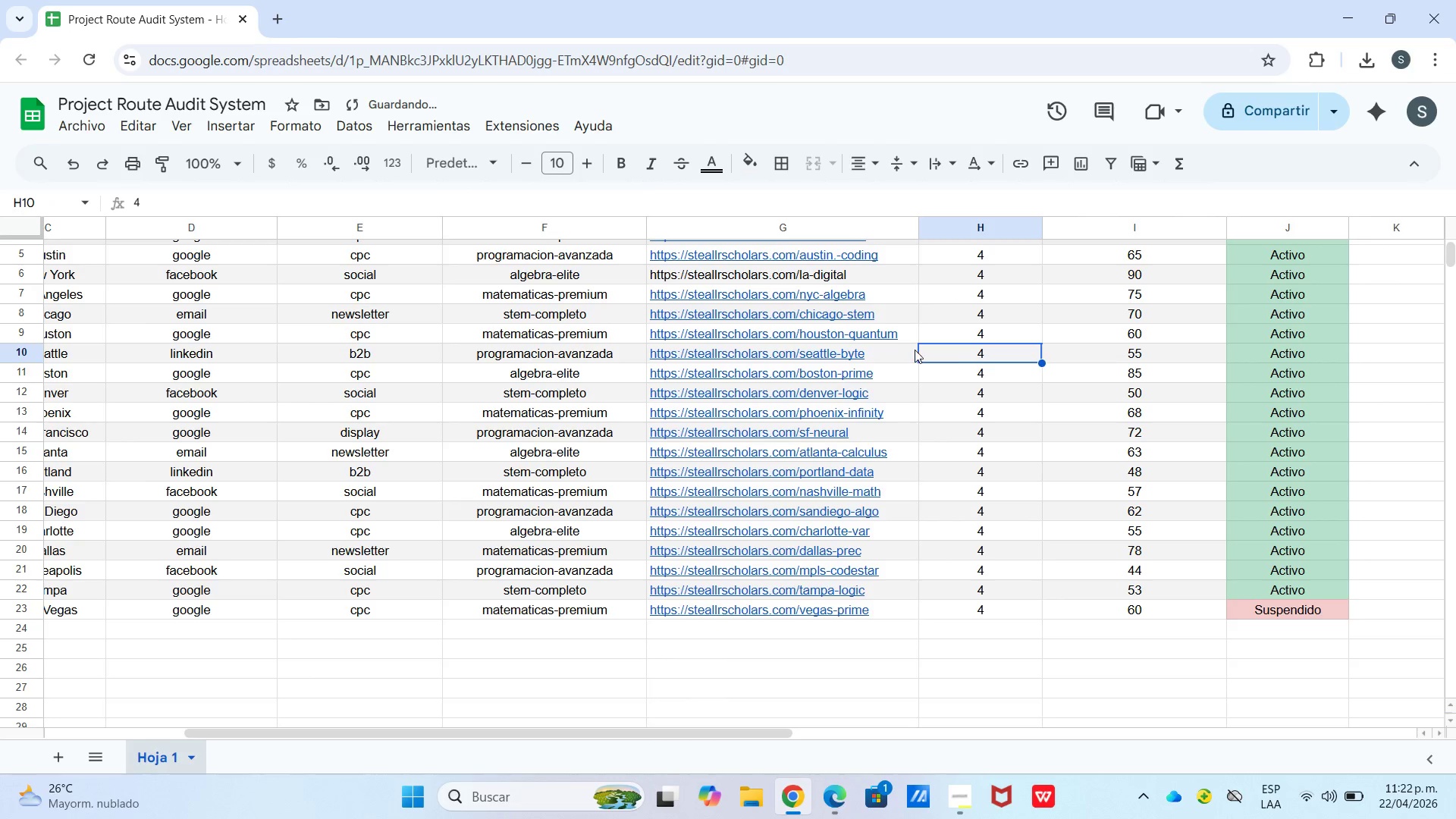 
scroll: coordinate [922, 350], scroll_direction: up, amount: 2.0
 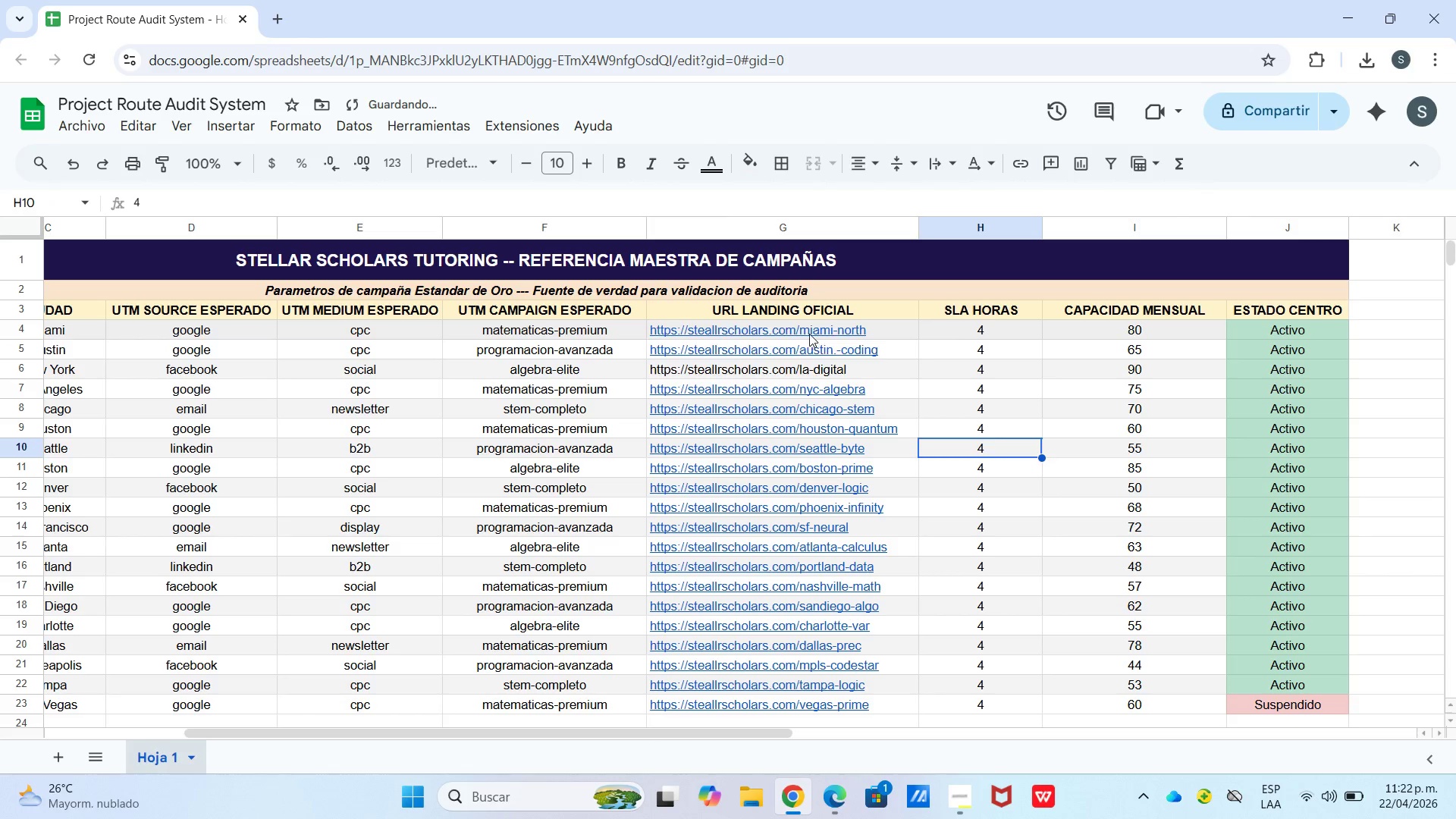 
left_click_drag(start_coordinate=[808, 331], to_coordinate=[848, 521])
 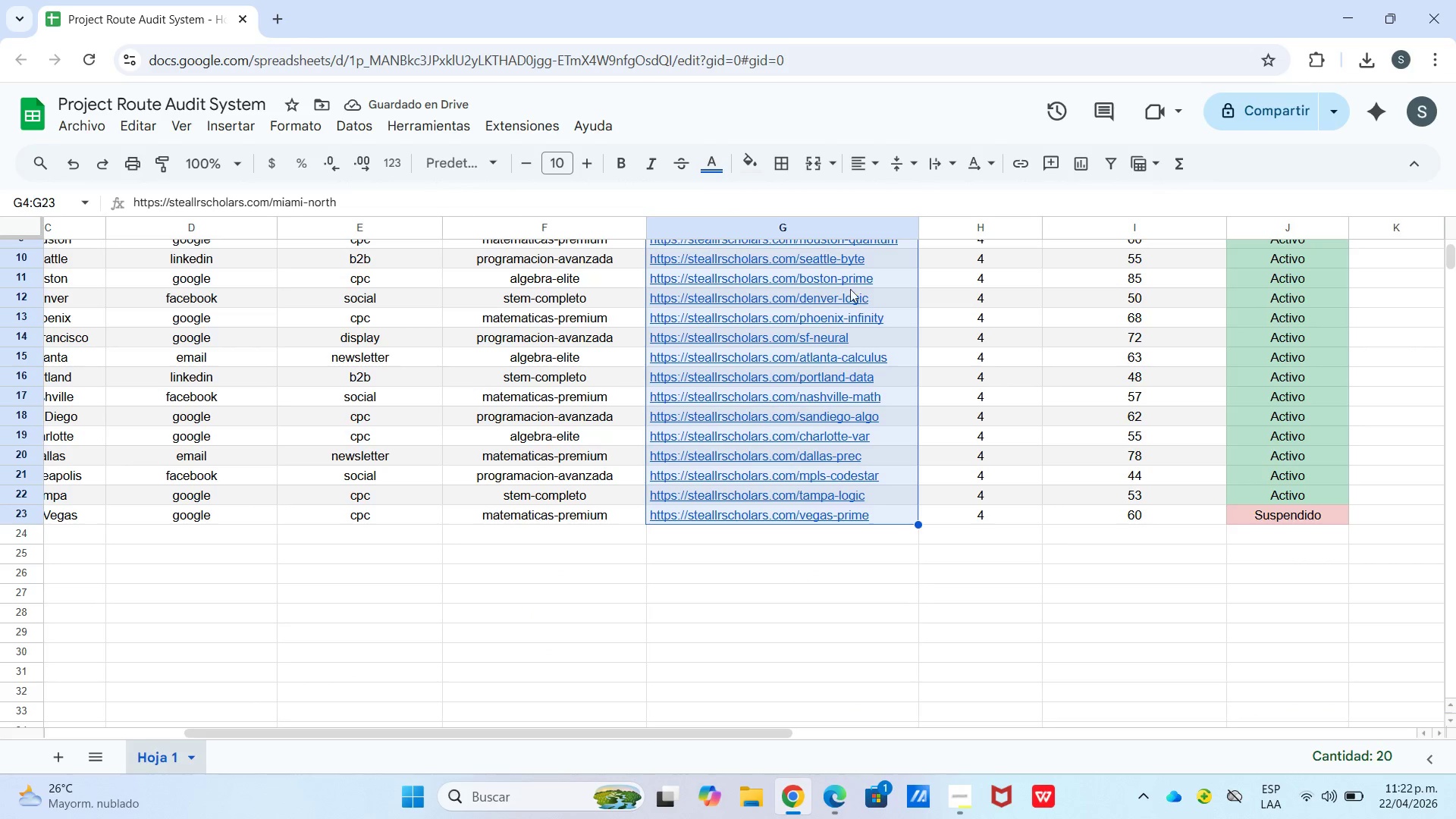 
scroll: coordinate [845, 534], scroll_direction: down, amount: 2.0
 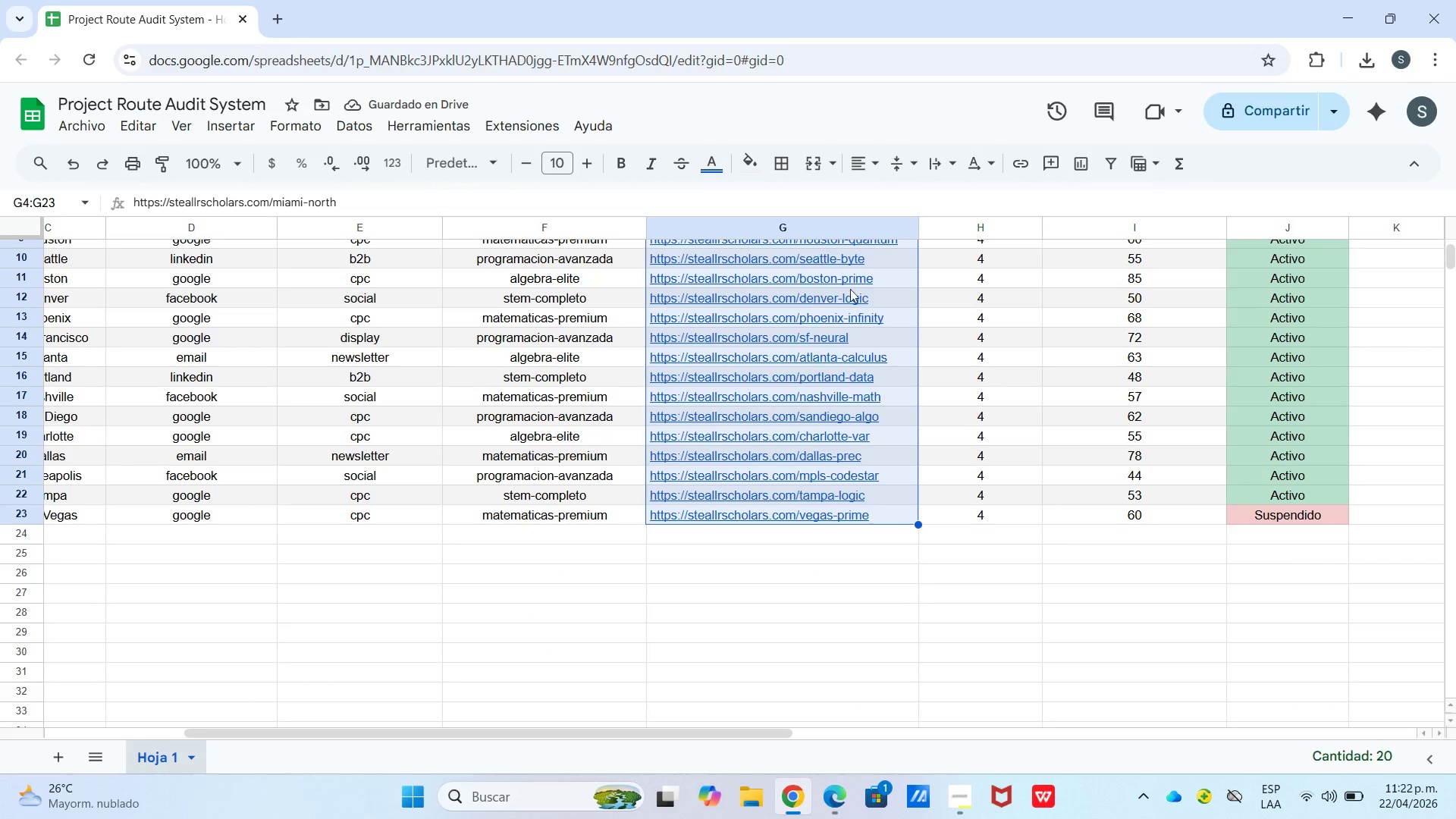 
scroll: coordinate [871, 276], scroll_direction: up, amount: 1.0
 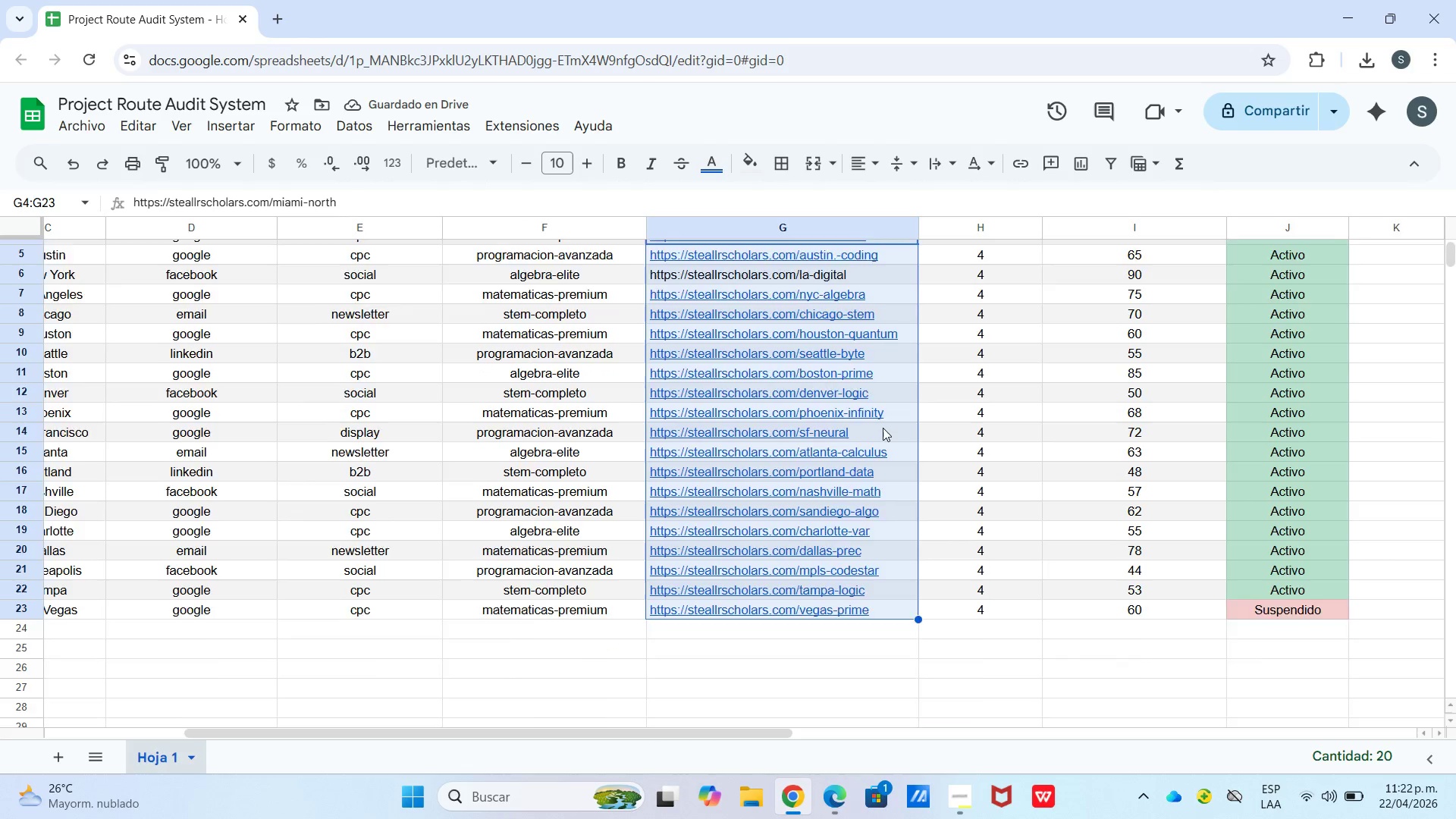 
right_click([874, 436])
 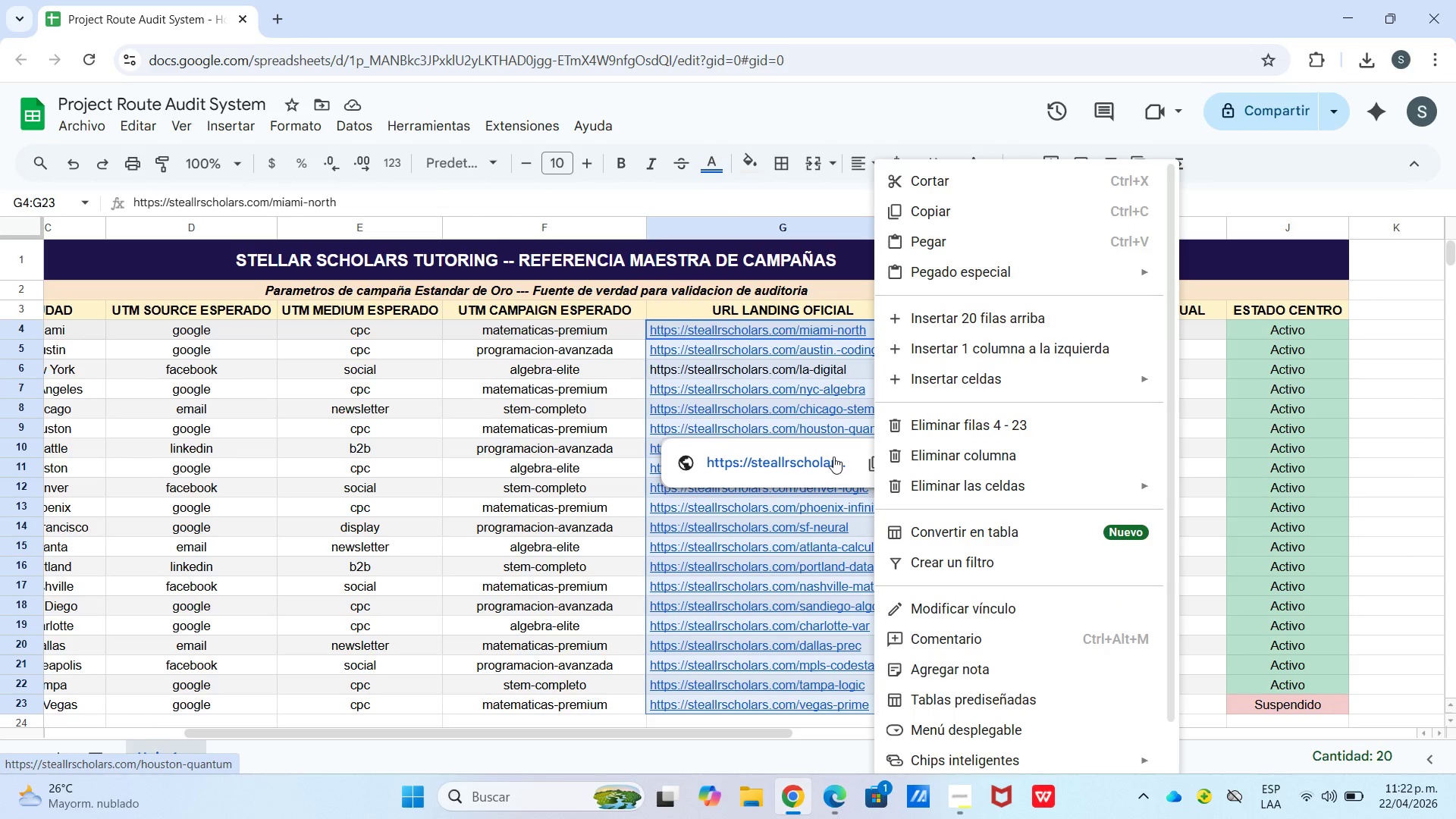 
scroll: coordinate [883, 428], scroll_direction: up, amount: 3.0
 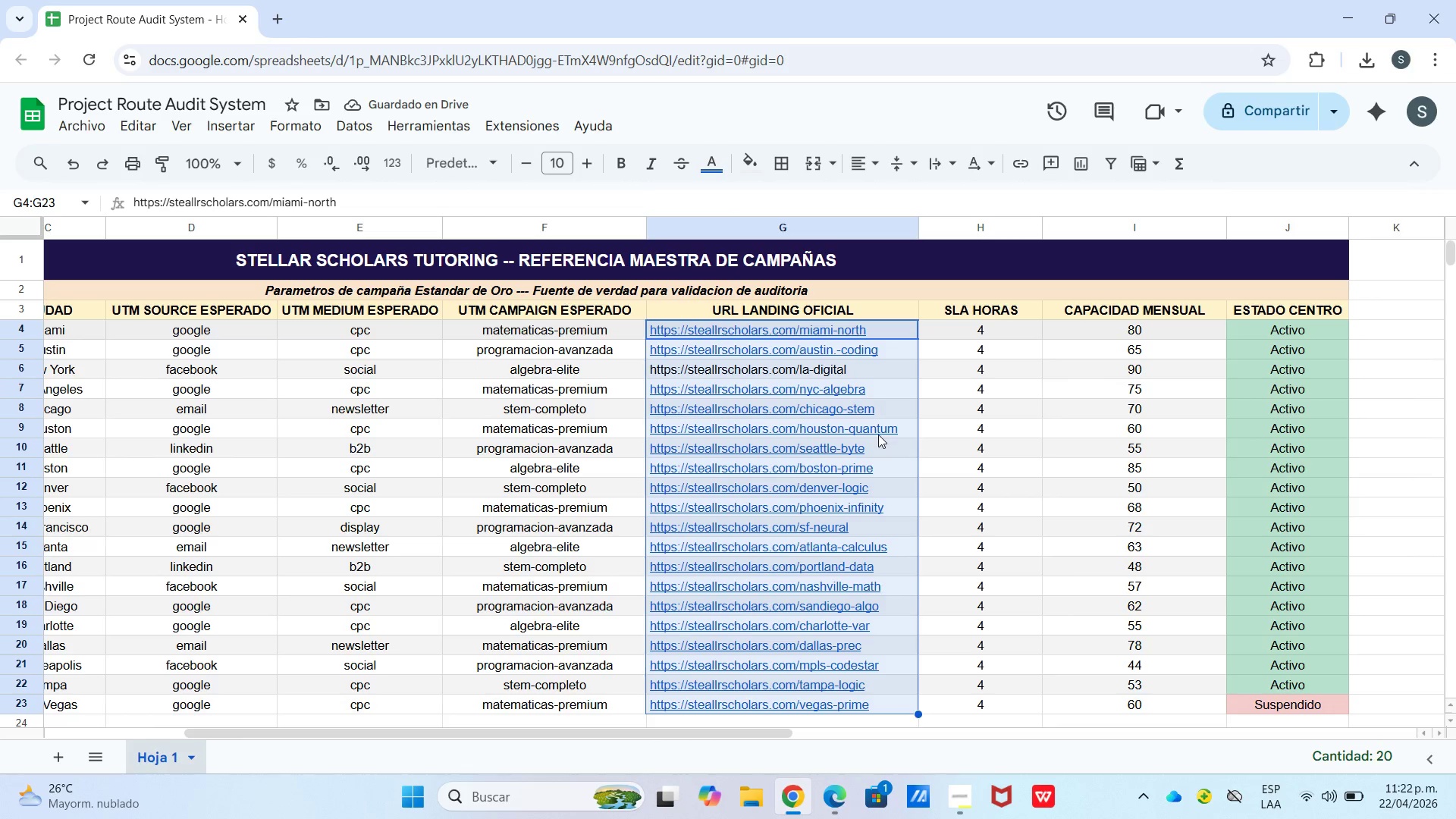 
left_click([787, 321])
 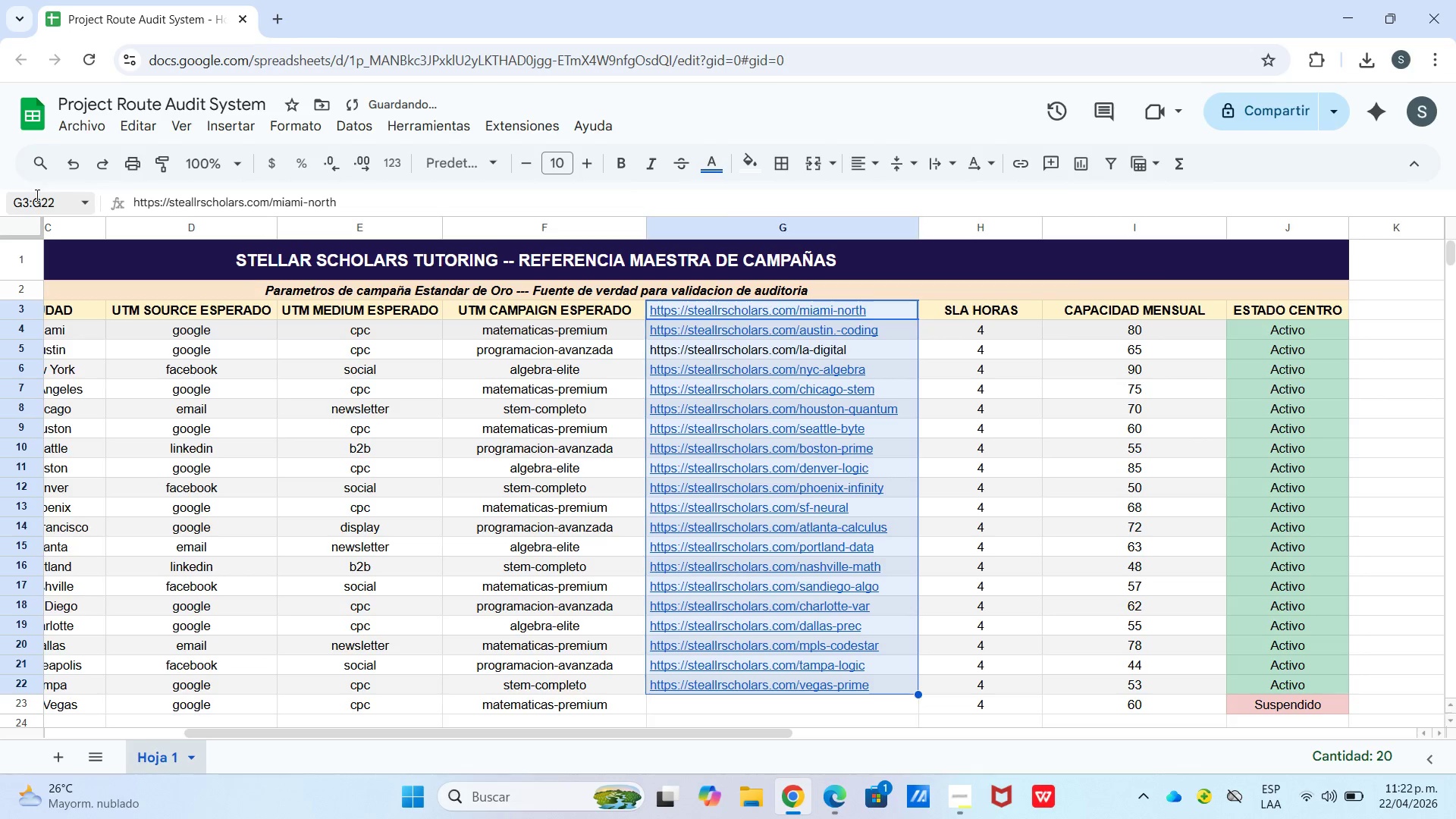 
left_click([79, 166])
 